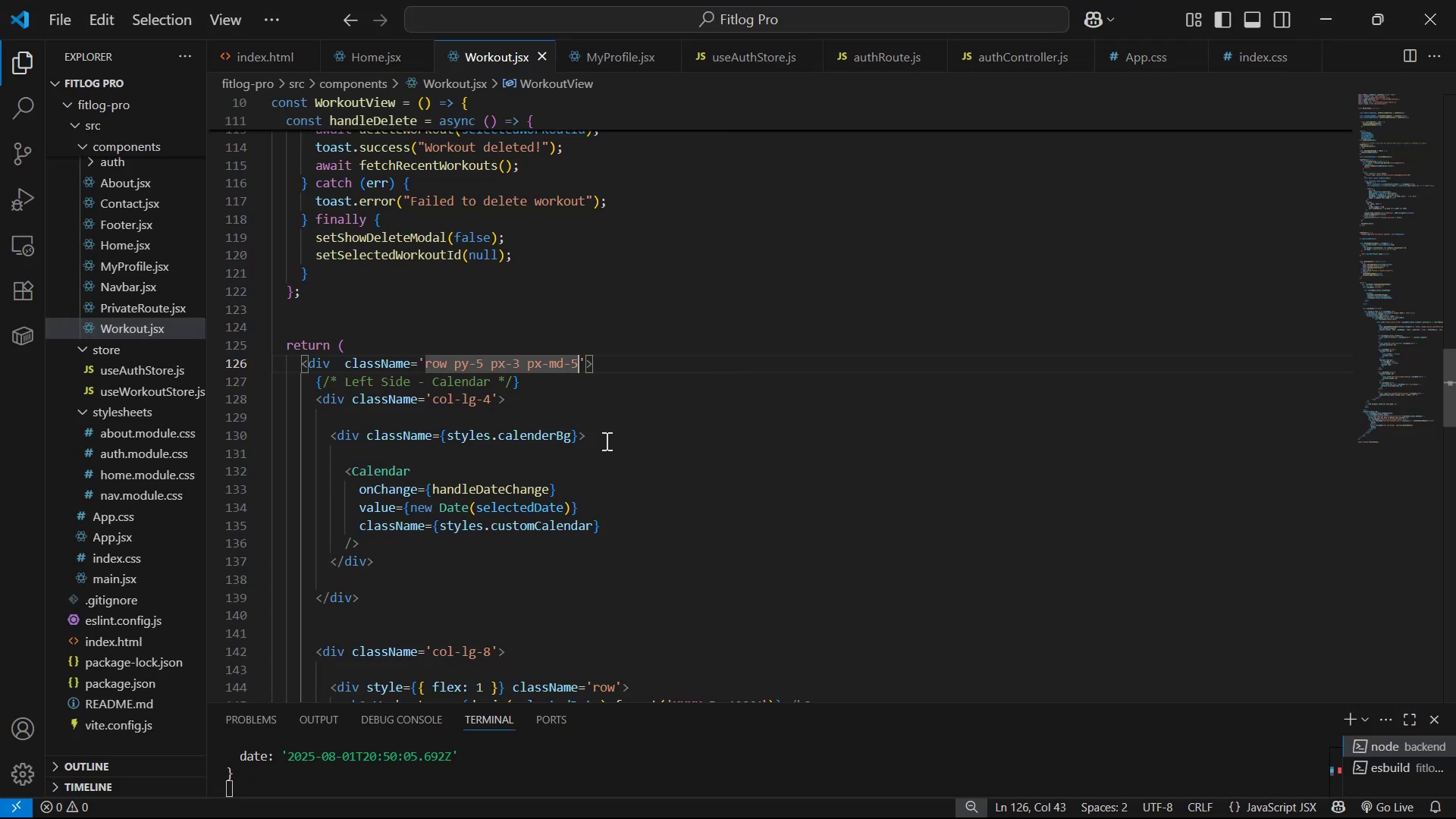 
scroll: coordinate [586, 366], scroll_direction: down, amount: 5.0
 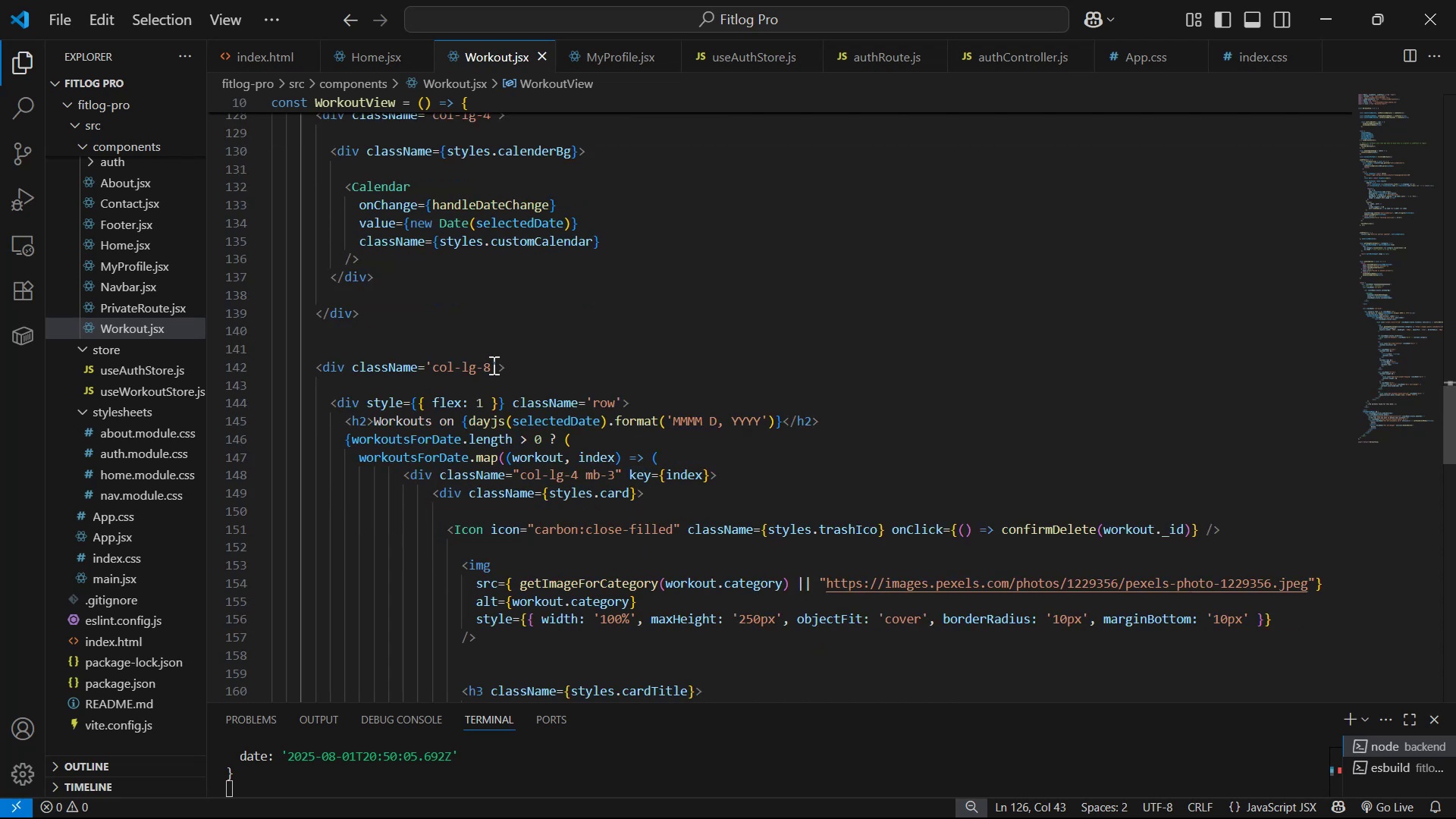 
wait(6.06)
 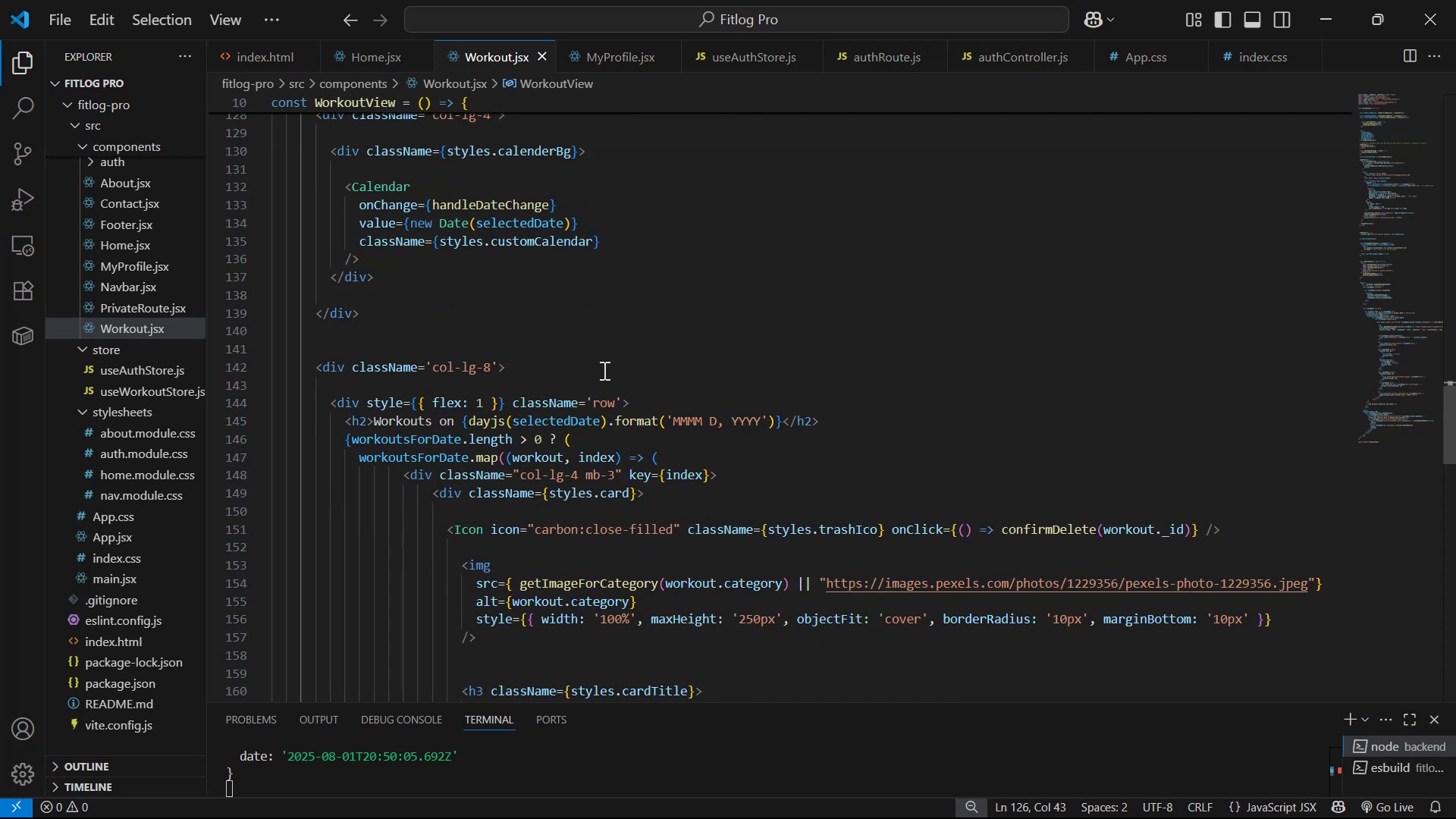 
left_click([615, 404])
 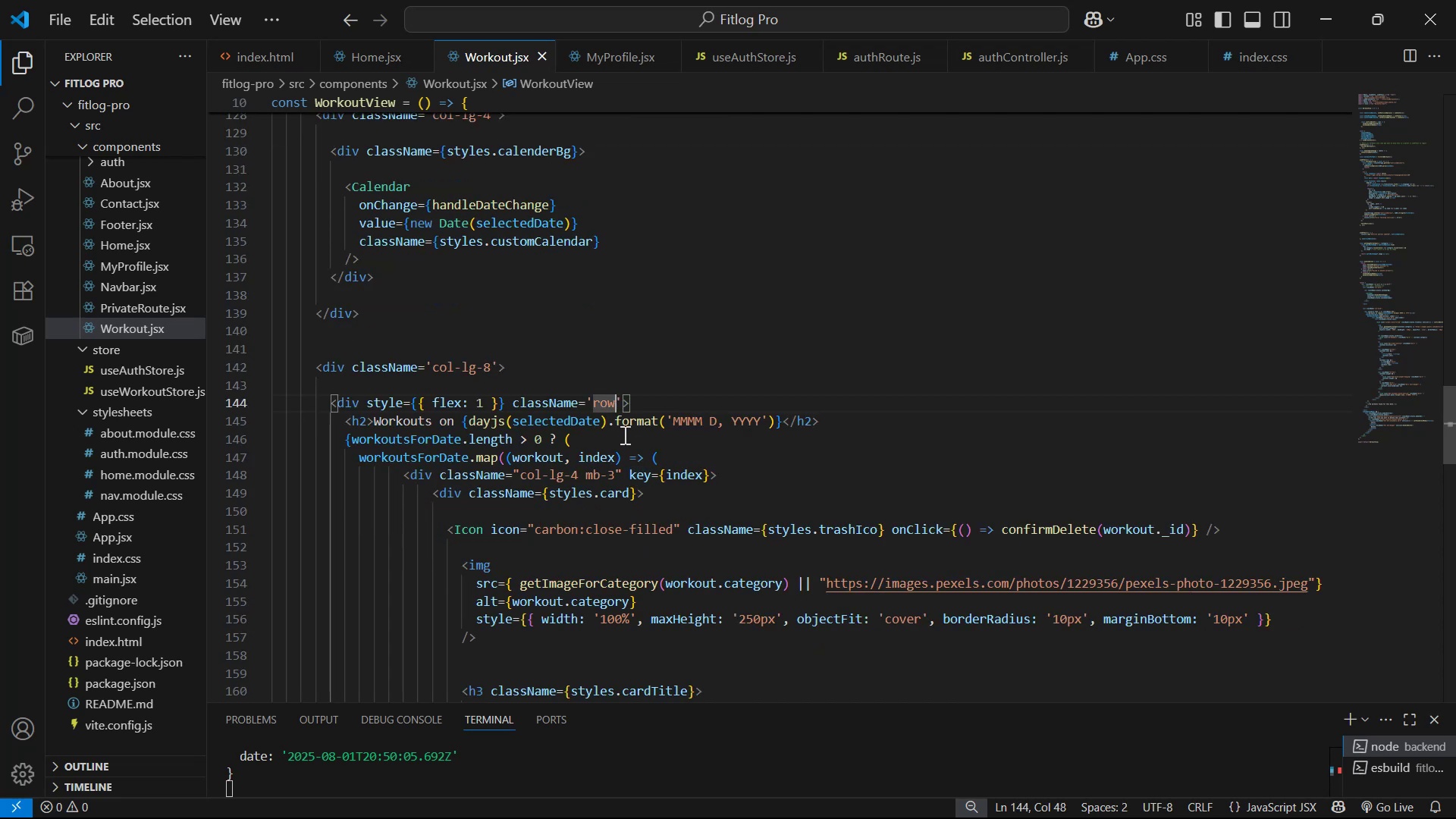 
type( py-0 )
key(Backspace)
key(Backspace)
key(Backspace)
key(Backspace)
type(y-5 py-md-0)
 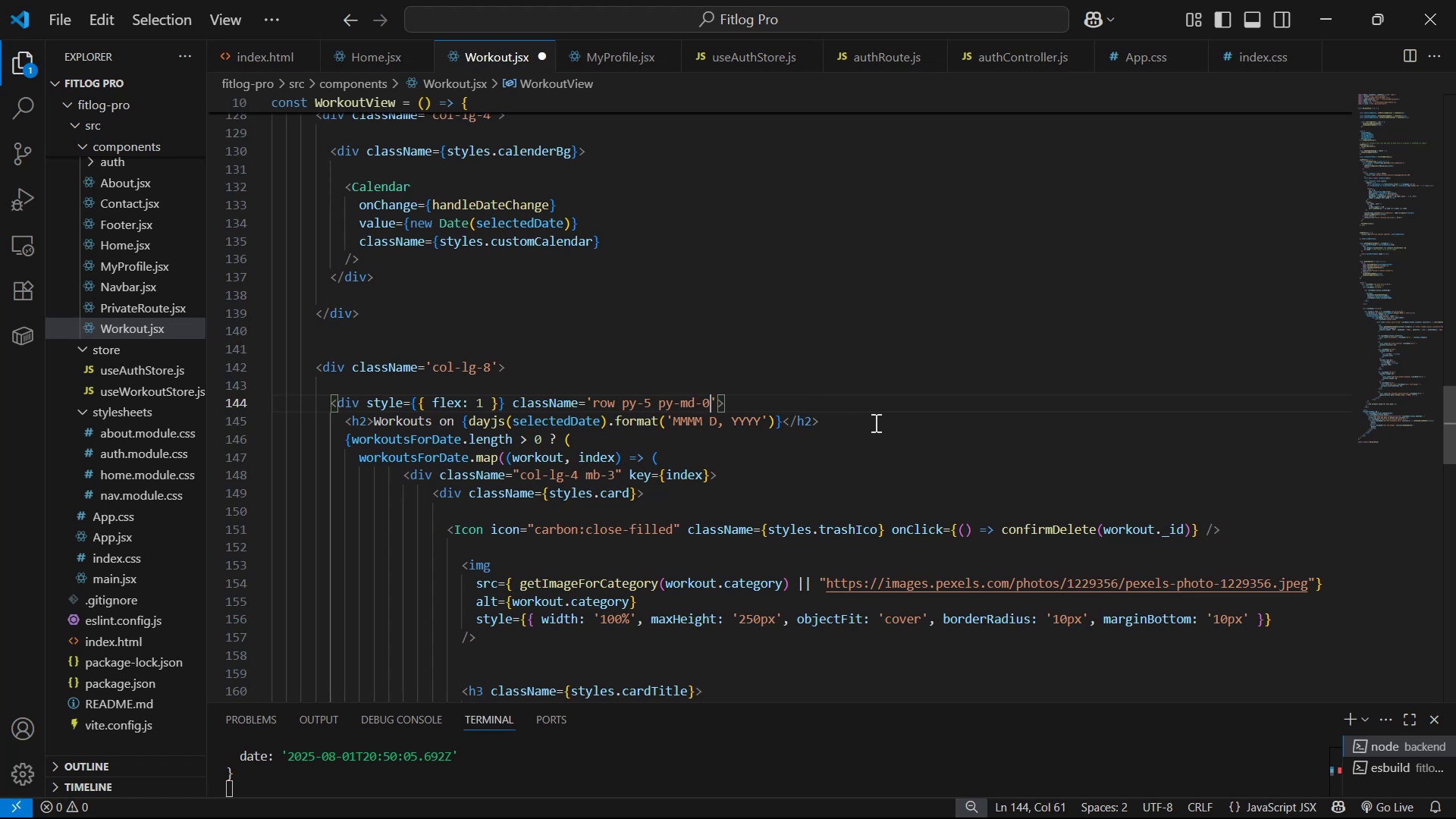 
key(Control+S)
 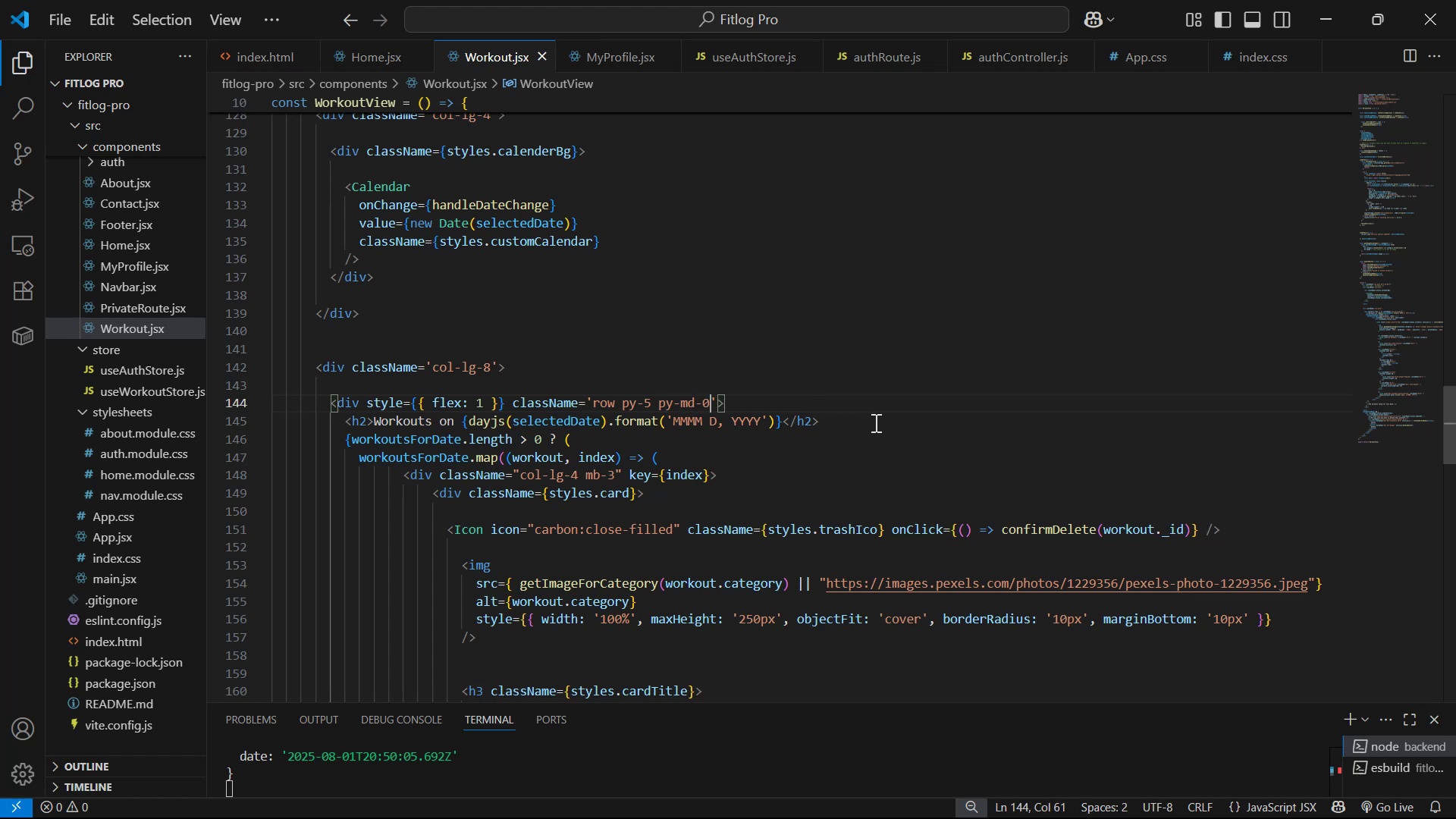 
key(Alt+AltLeft)
 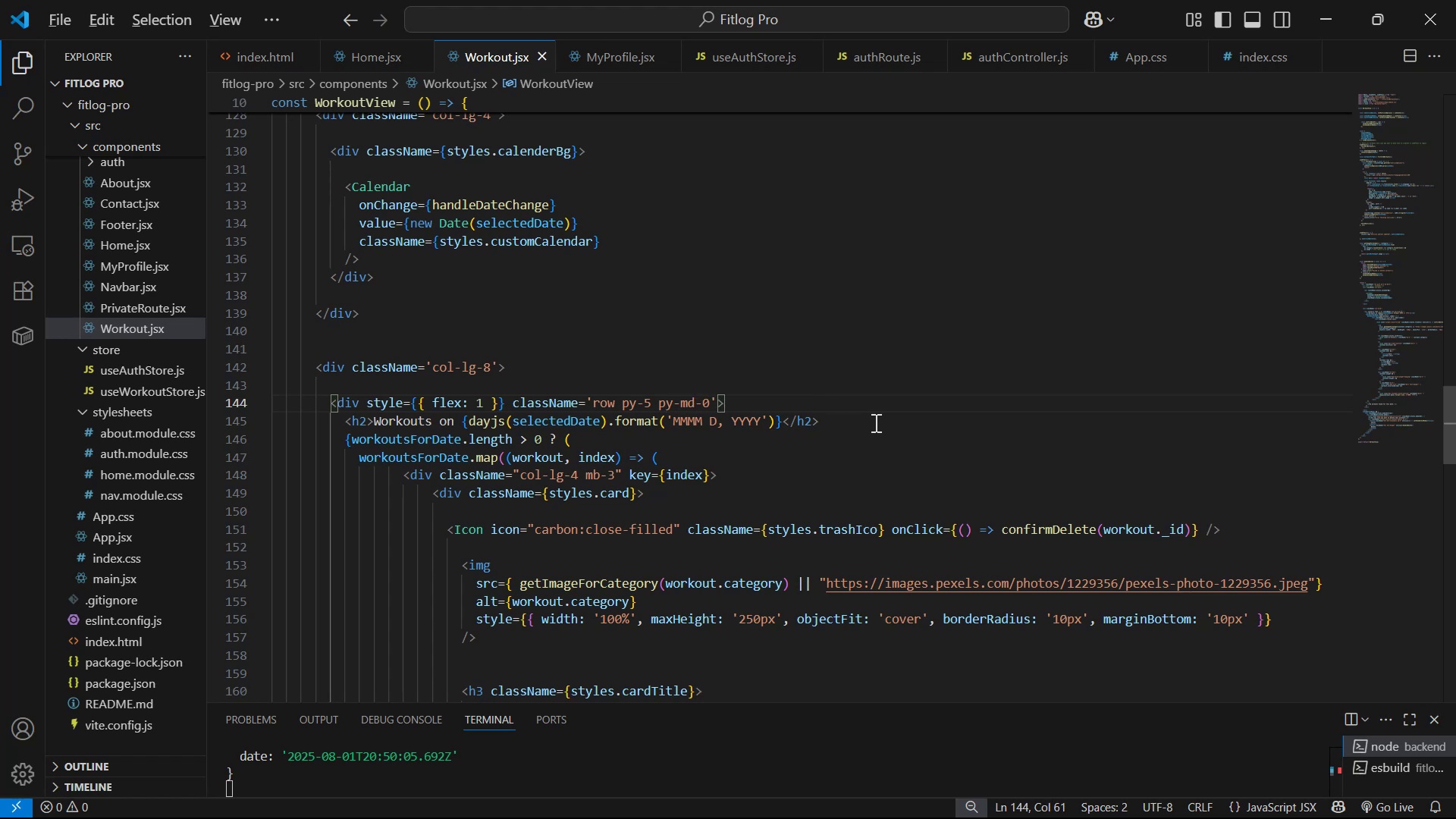 
key(Alt+Tab)
 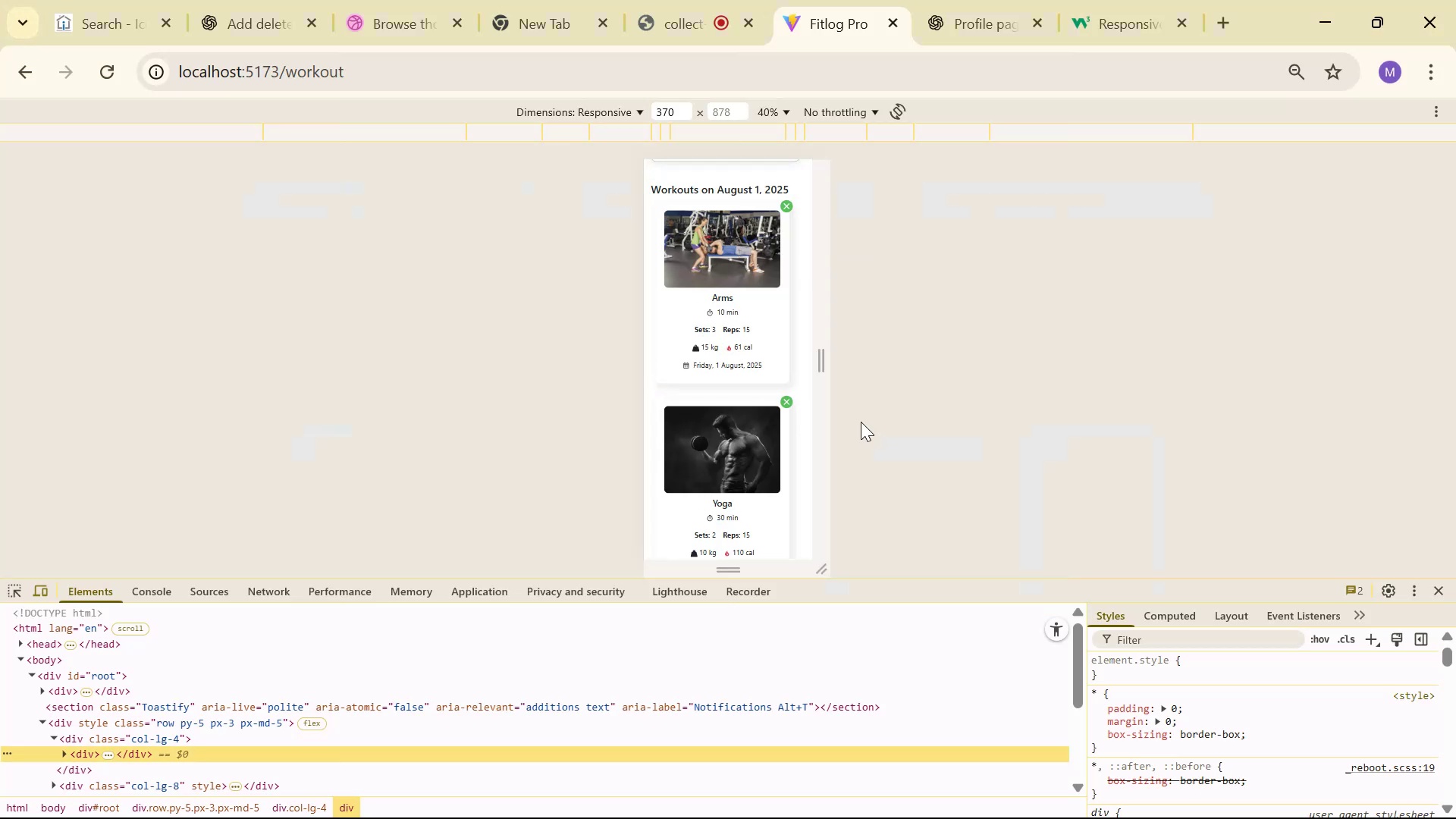 
scroll: coordinate [789, 241], scroll_direction: up, amount: 16.0
 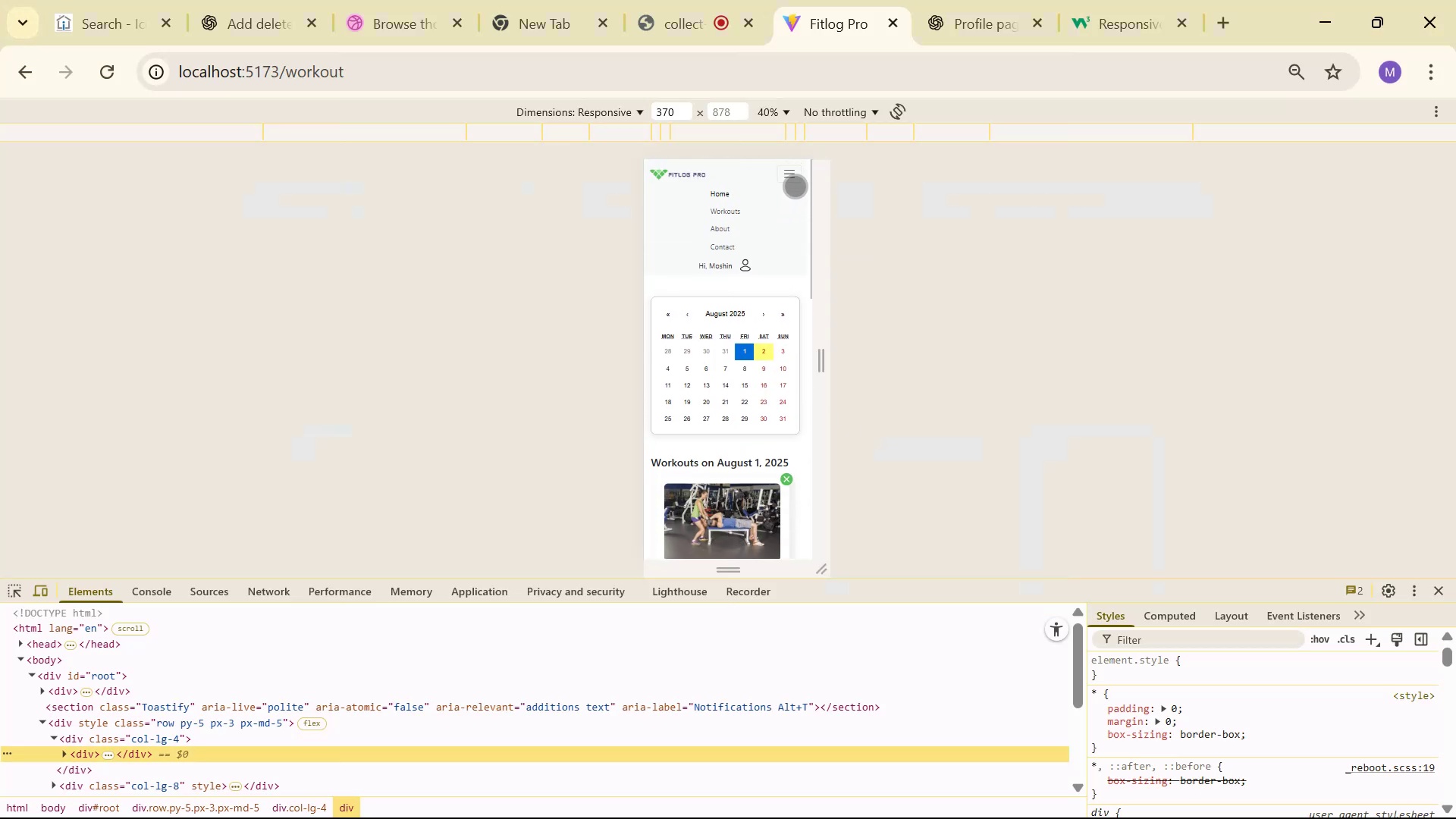 
left_click([798, 174])
 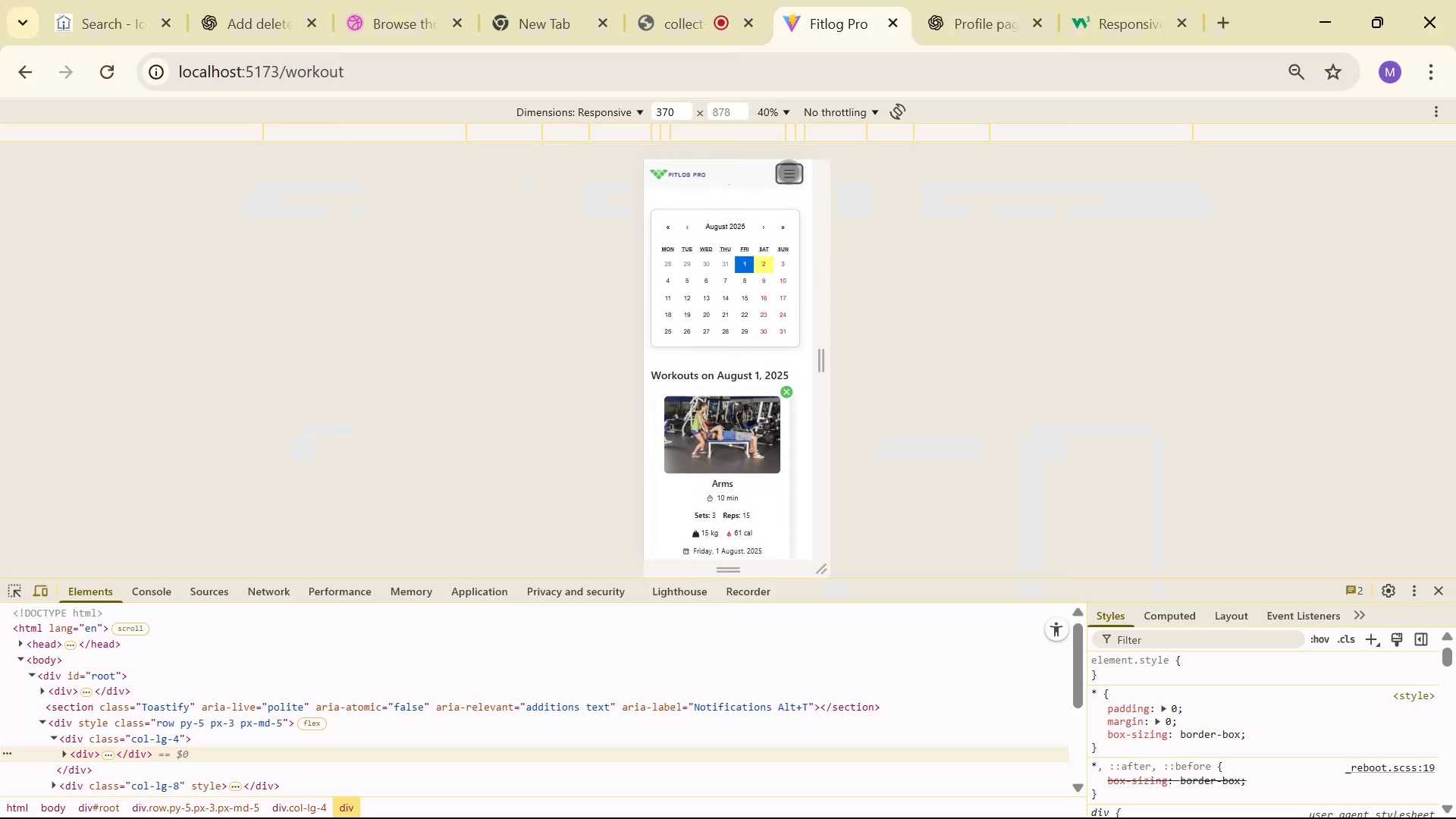 
scroll: coordinate [745, 380], scroll_direction: down, amount: 16.0
 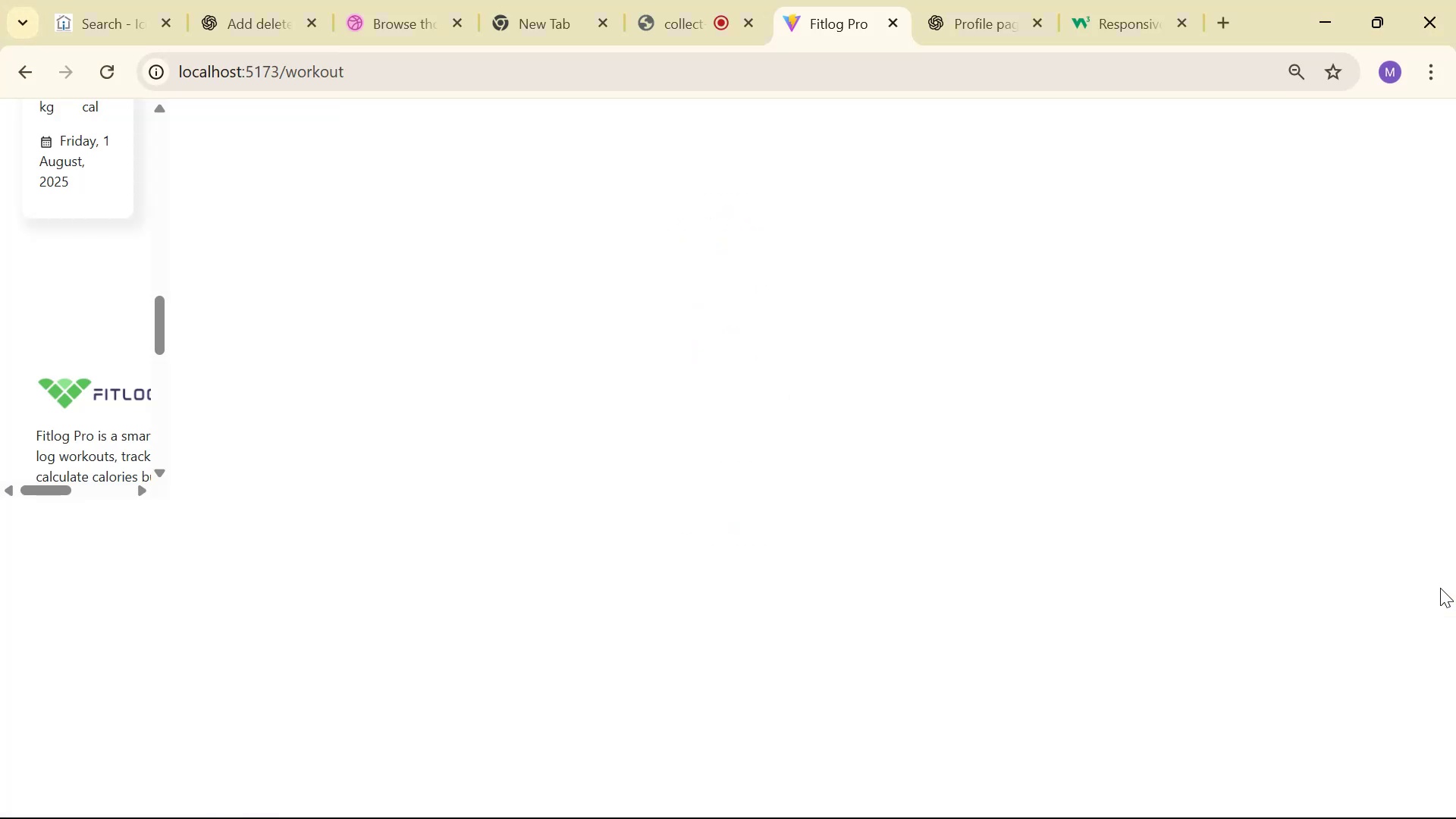 
scroll: coordinate [1075, 592], scroll_direction: up, amount: 10.0
 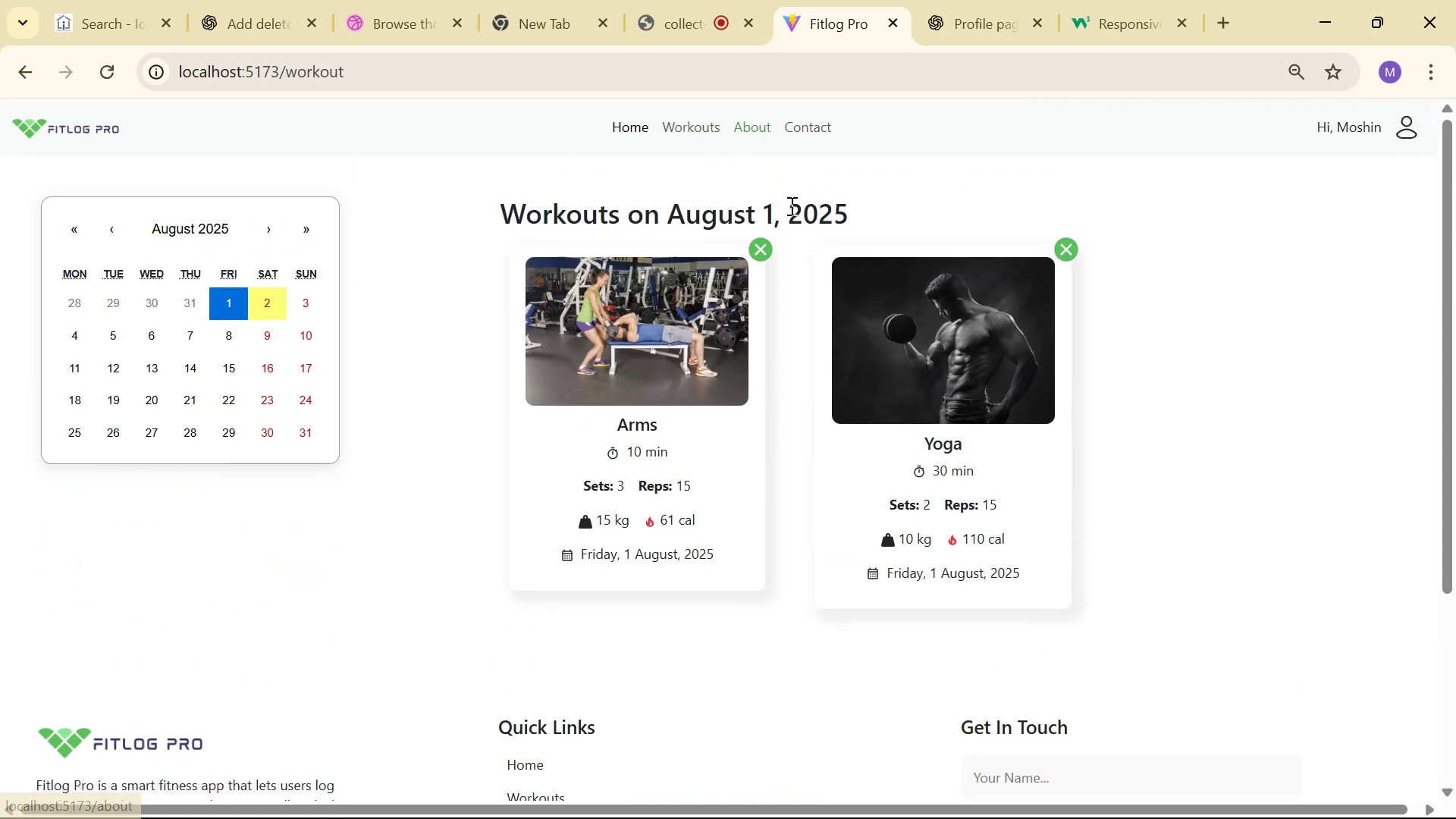 
left_click([876, 687])
 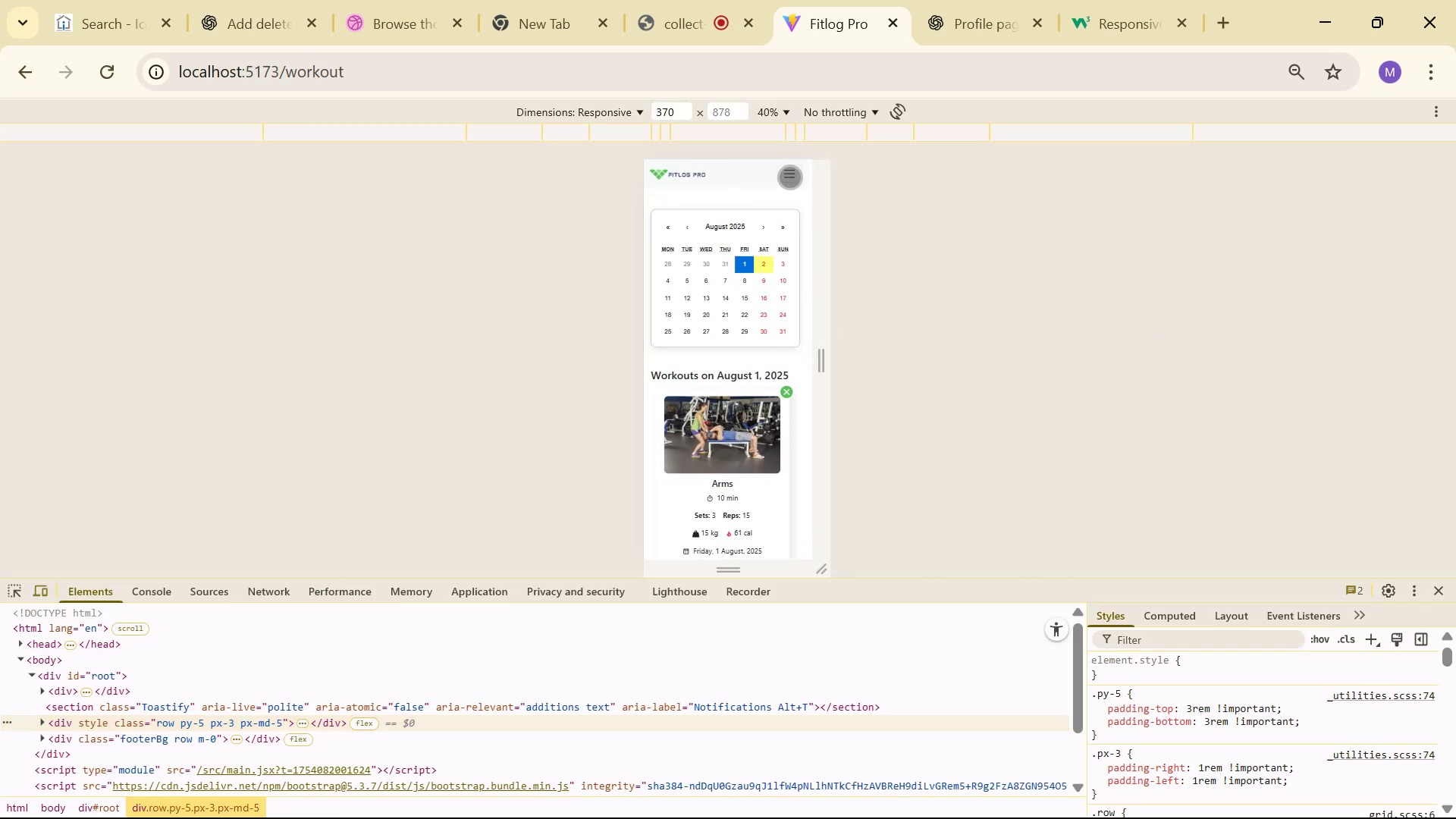 
left_click([725, 231])
 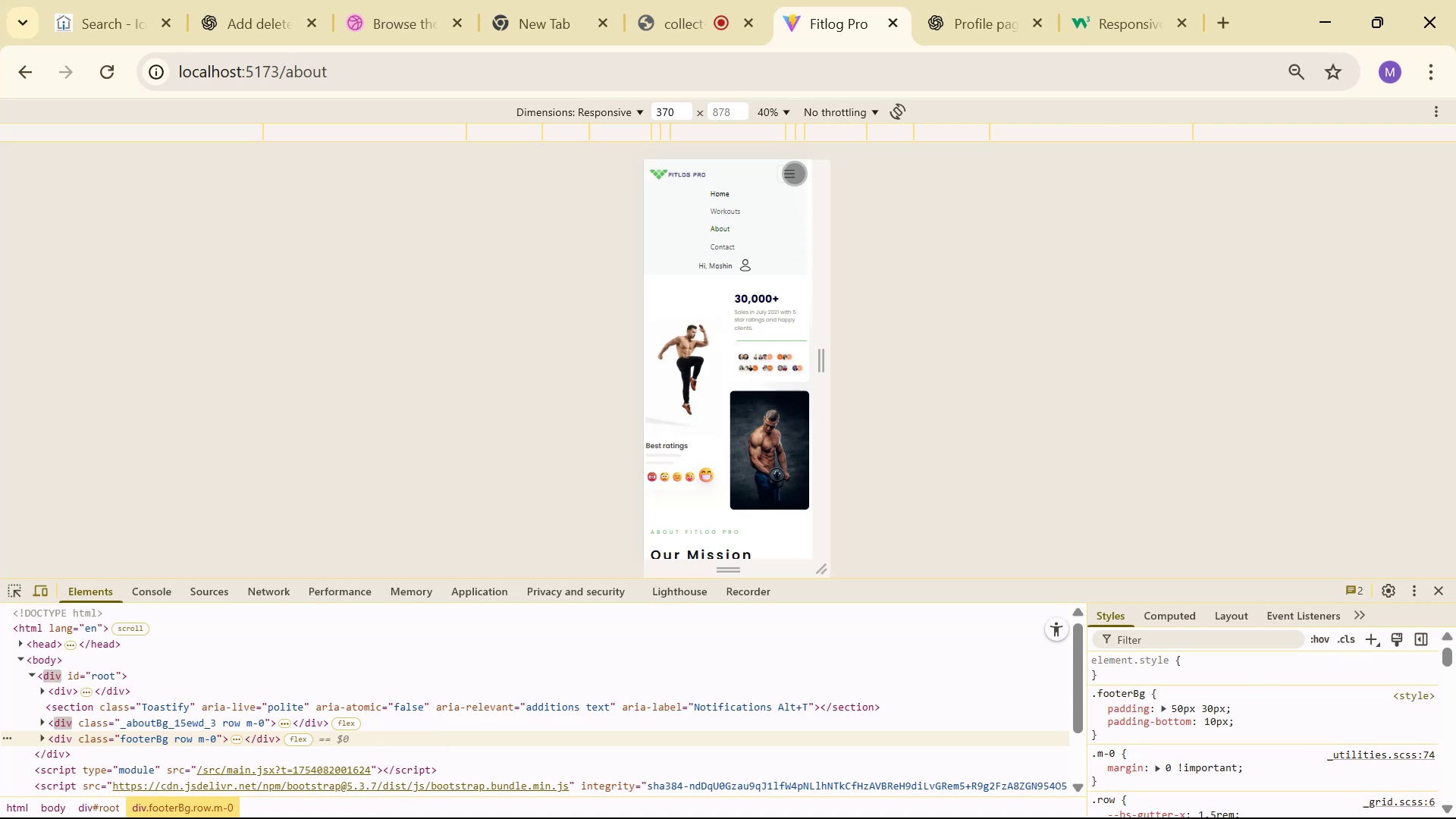 
scroll: coordinate [760, 369], scroll_direction: down, amount: 15.0
 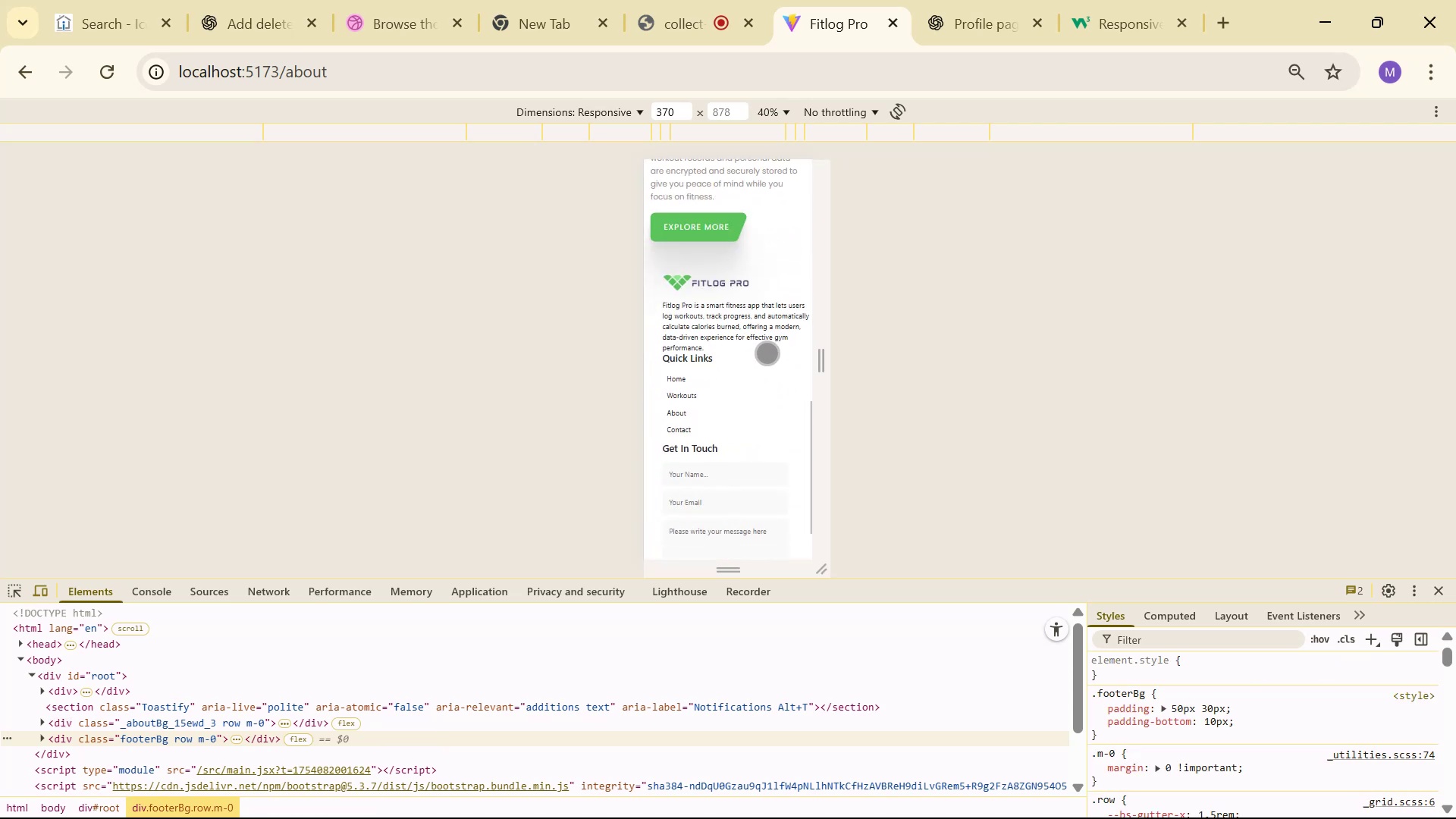 
scroll: coordinate [801, 281], scroll_direction: up, amount: 22.0
 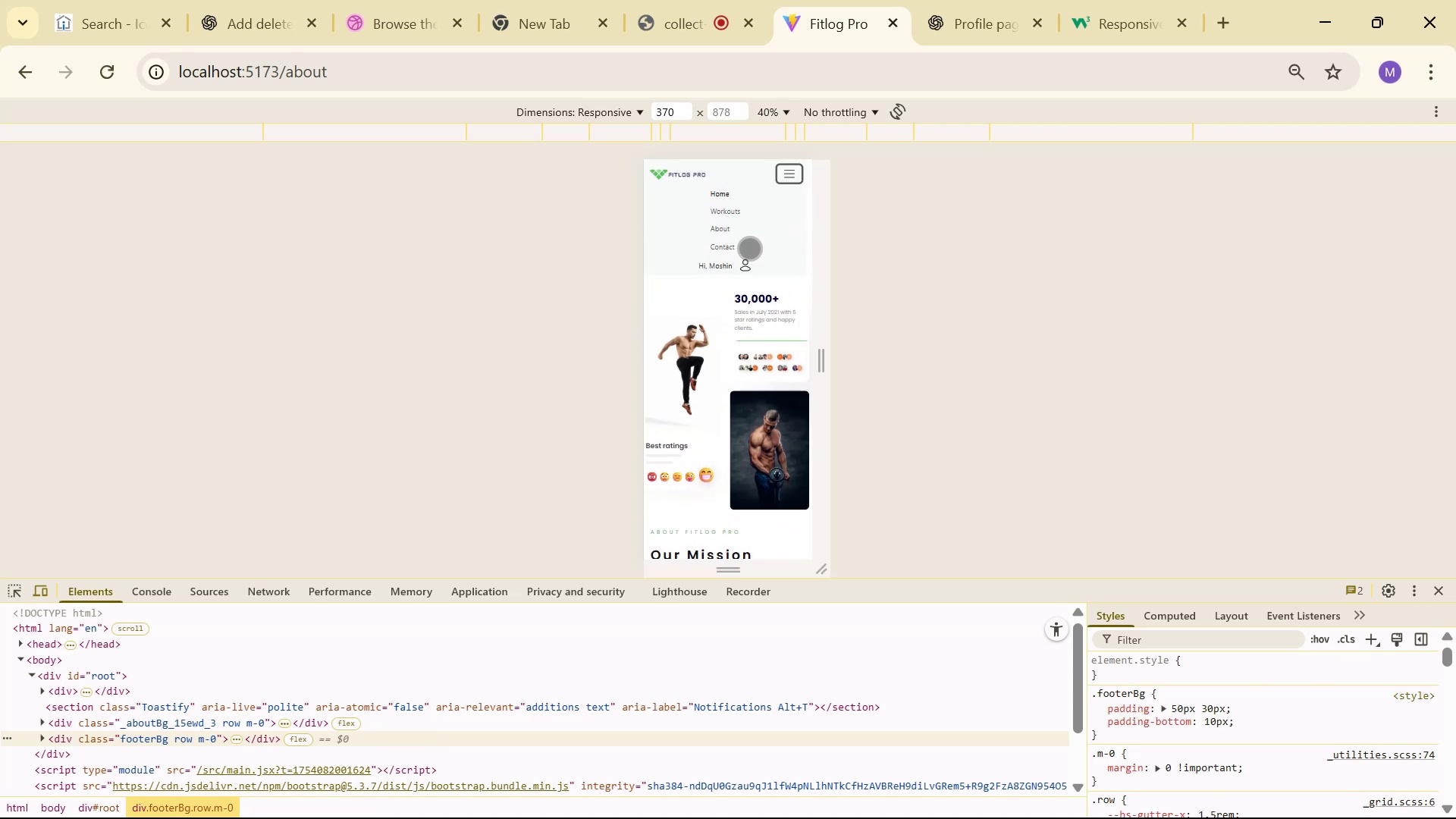 
left_click([720, 250])
 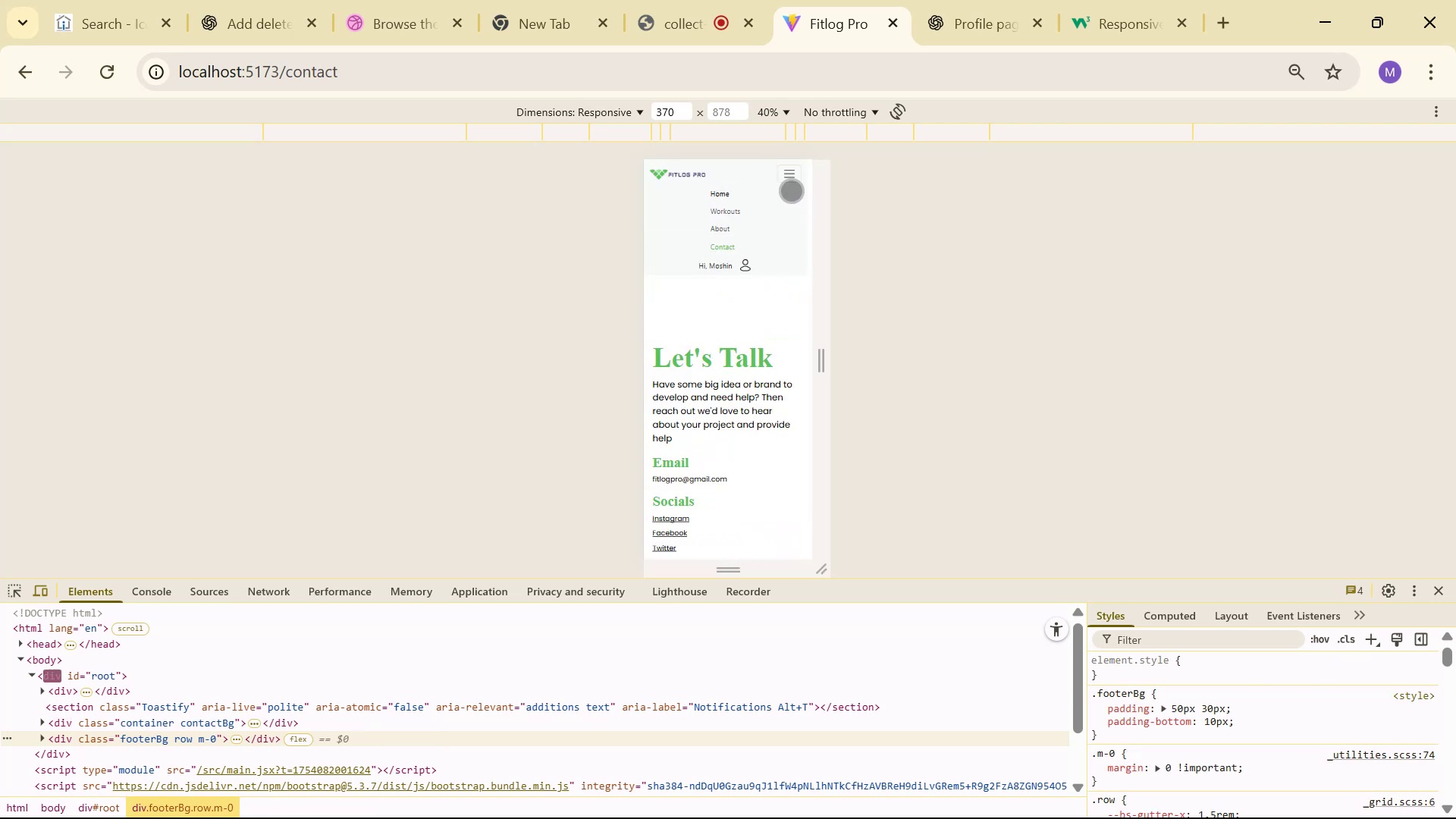 
left_click([791, 184])
 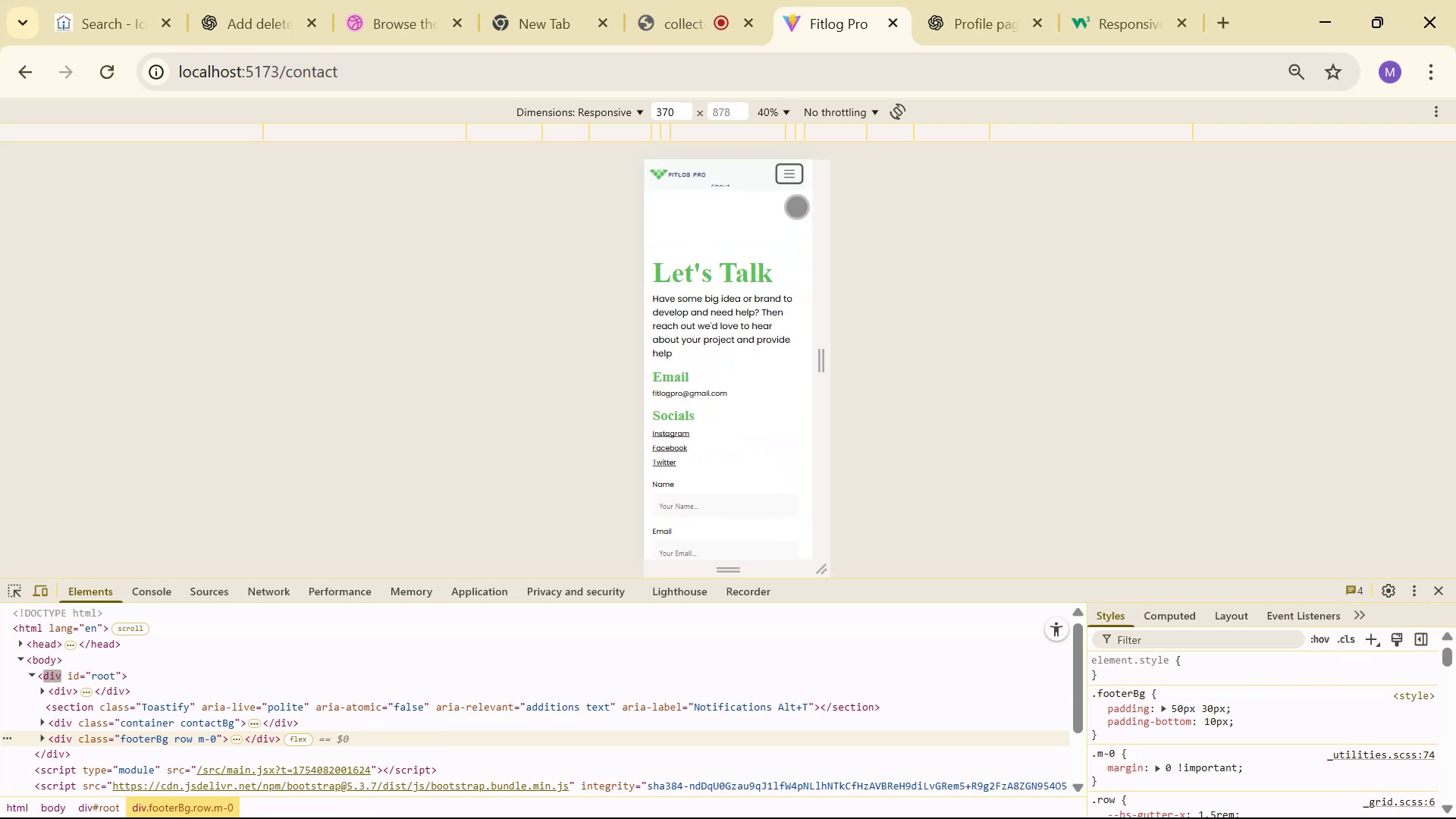 
scroll: coordinate [771, 336], scroll_direction: down, amount: 5.0
 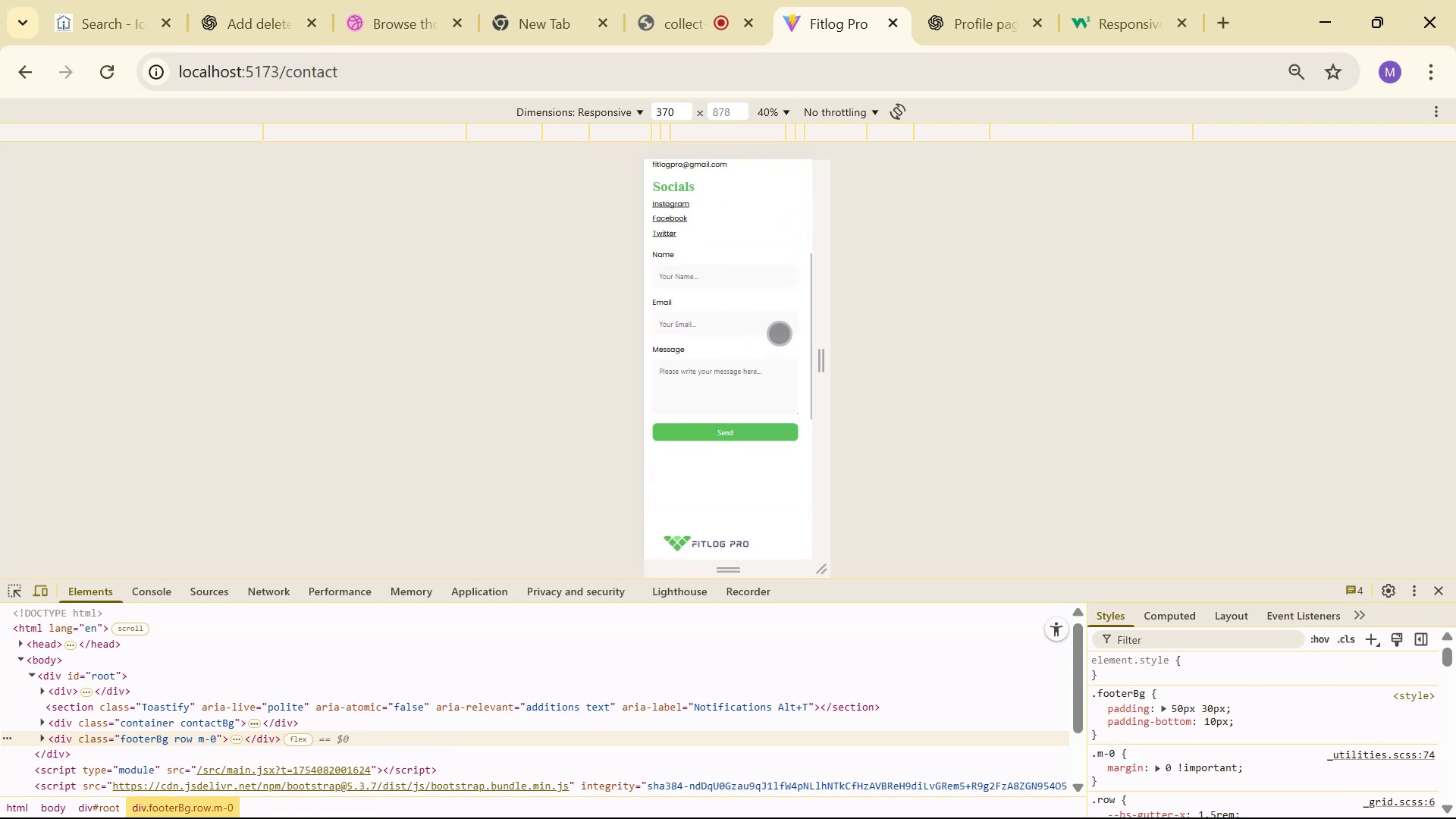 
scroll: coordinate [786, 332], scroll_direction: none, amount: 0.0
 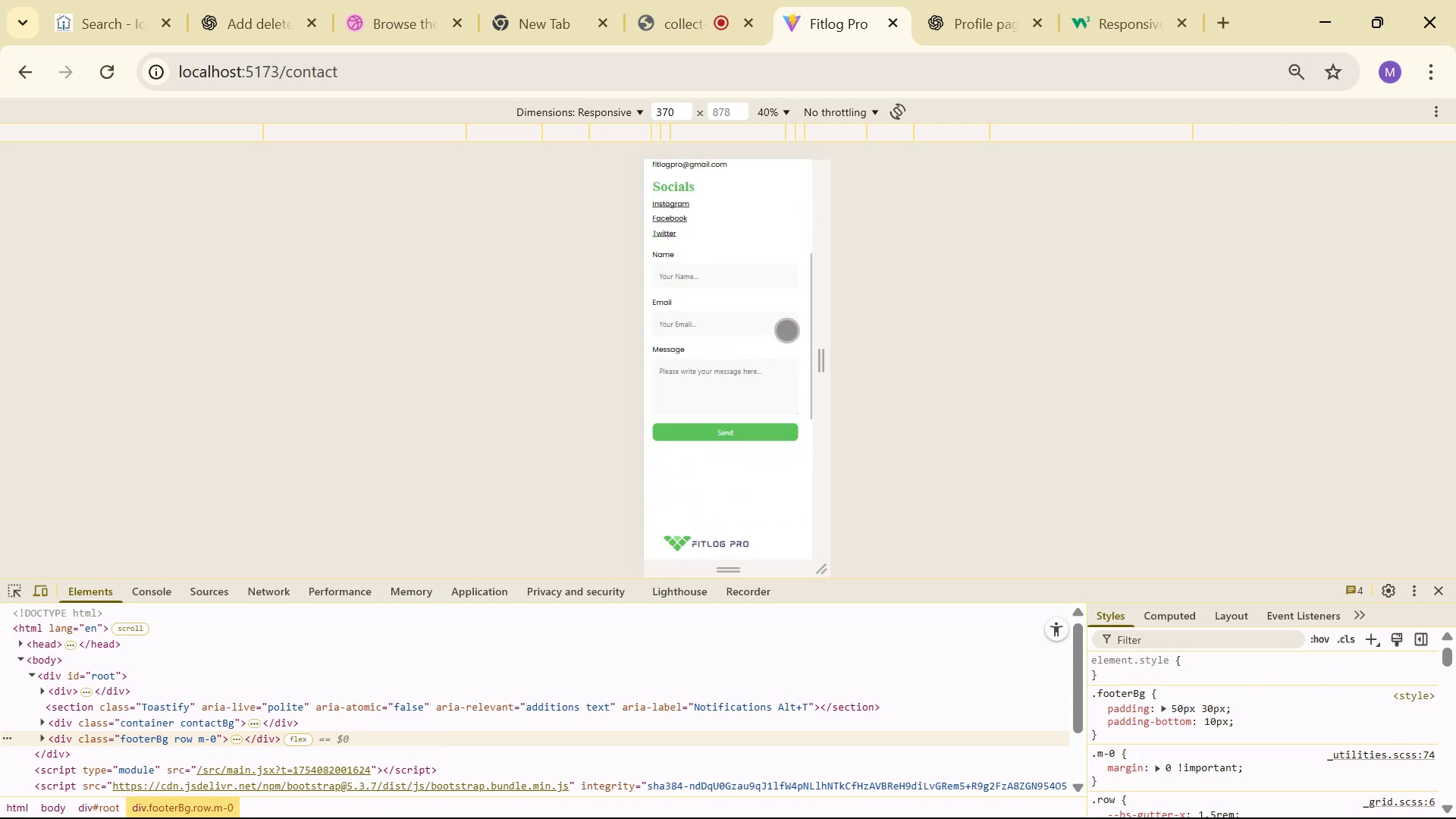 
scroll: coordinate [786, 327], scroll_direction: up, amount: 8.0
 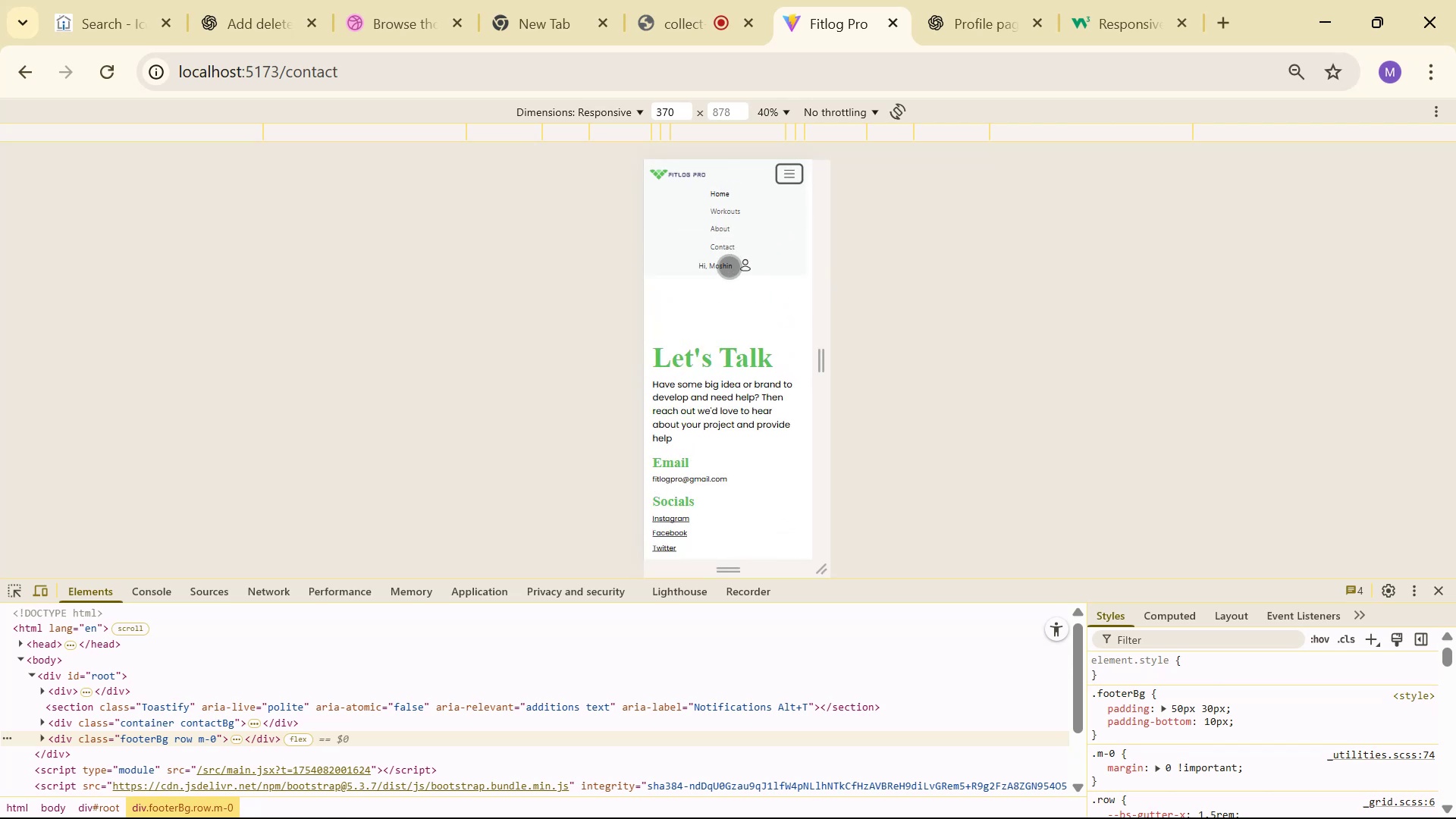 
left_click([744, 268])
 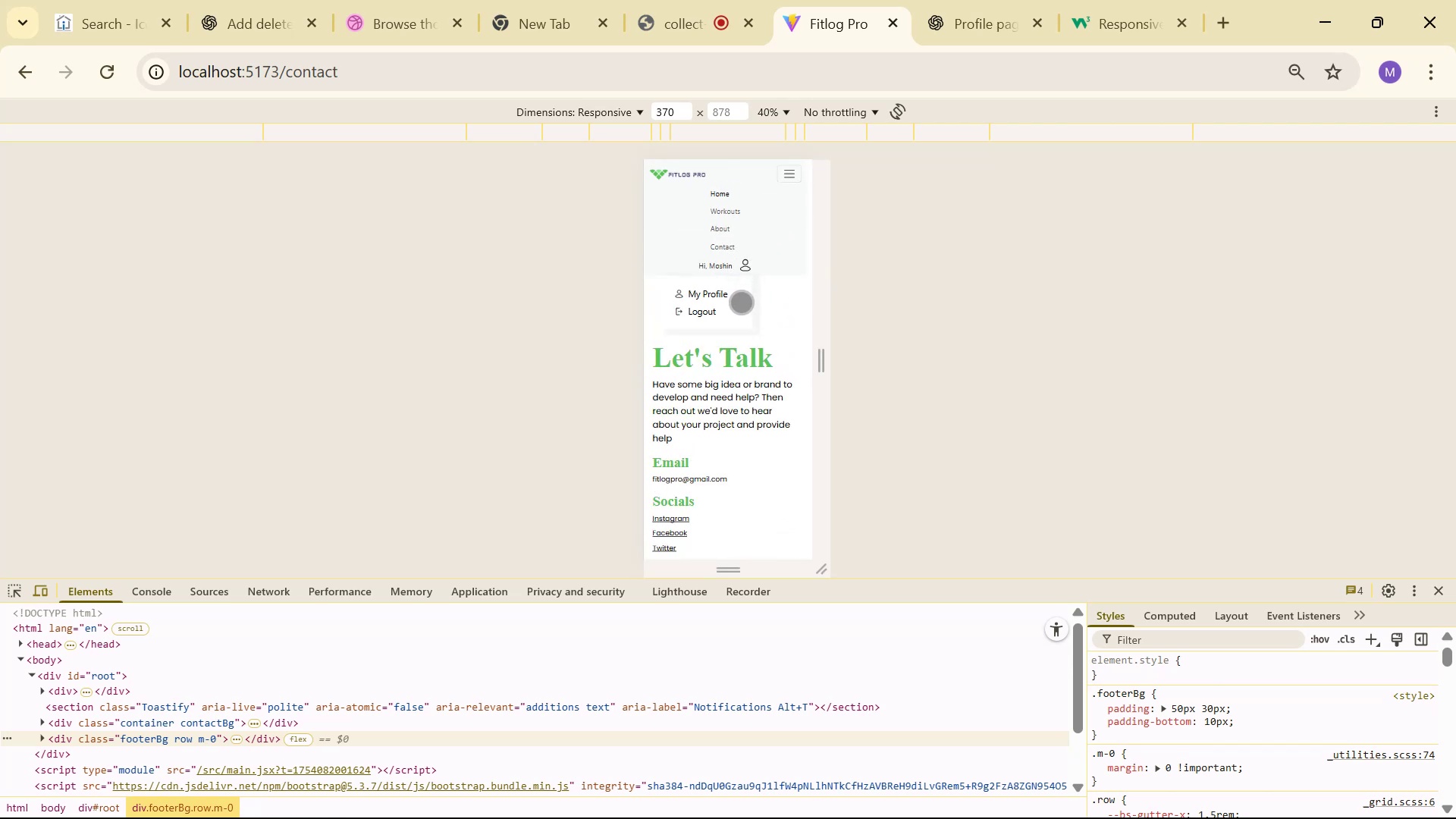 
left_click([719, 297])
 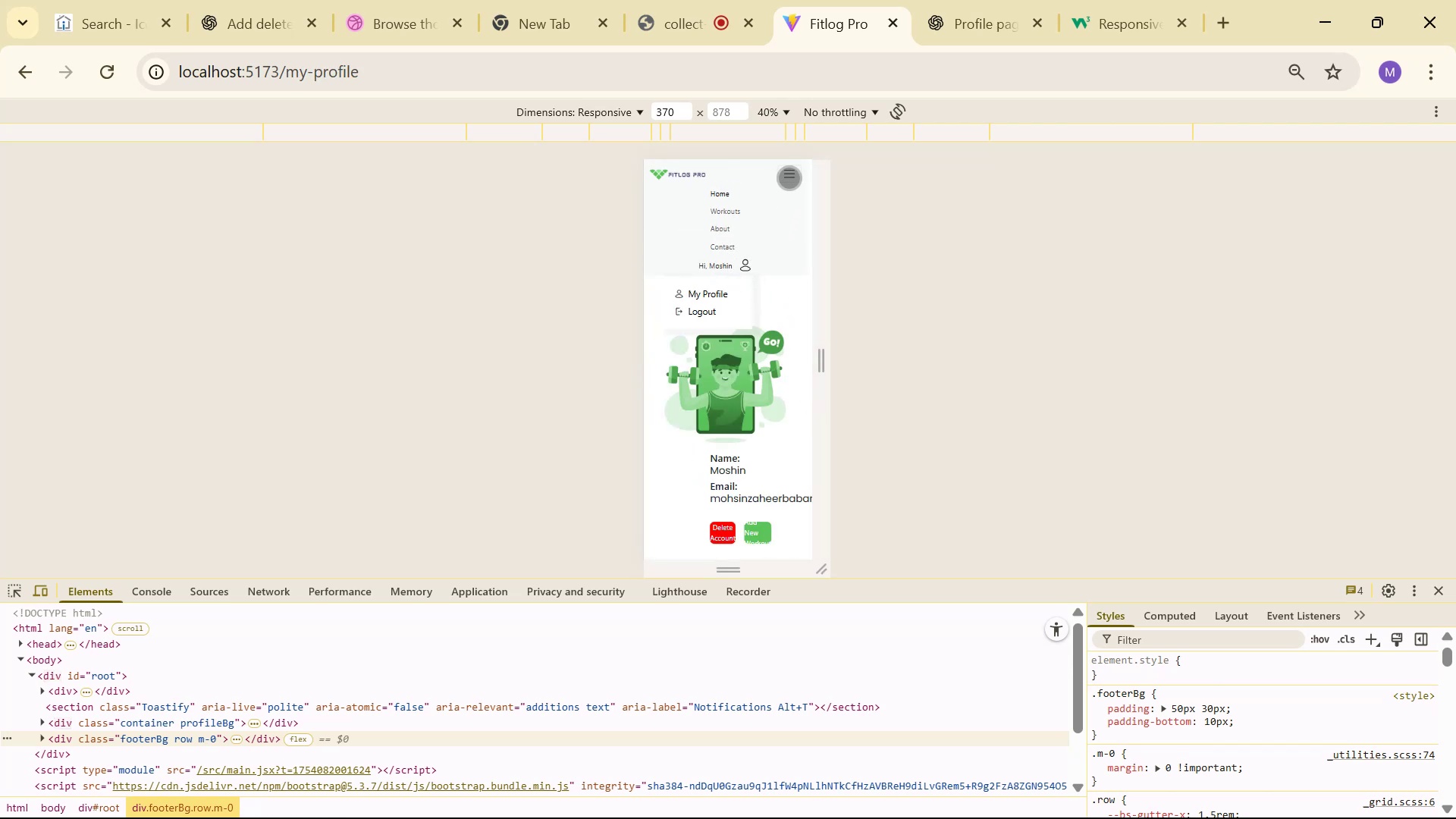 
scroll: coordinate [781, 334], scroll_direction: down, amount: 1.0
 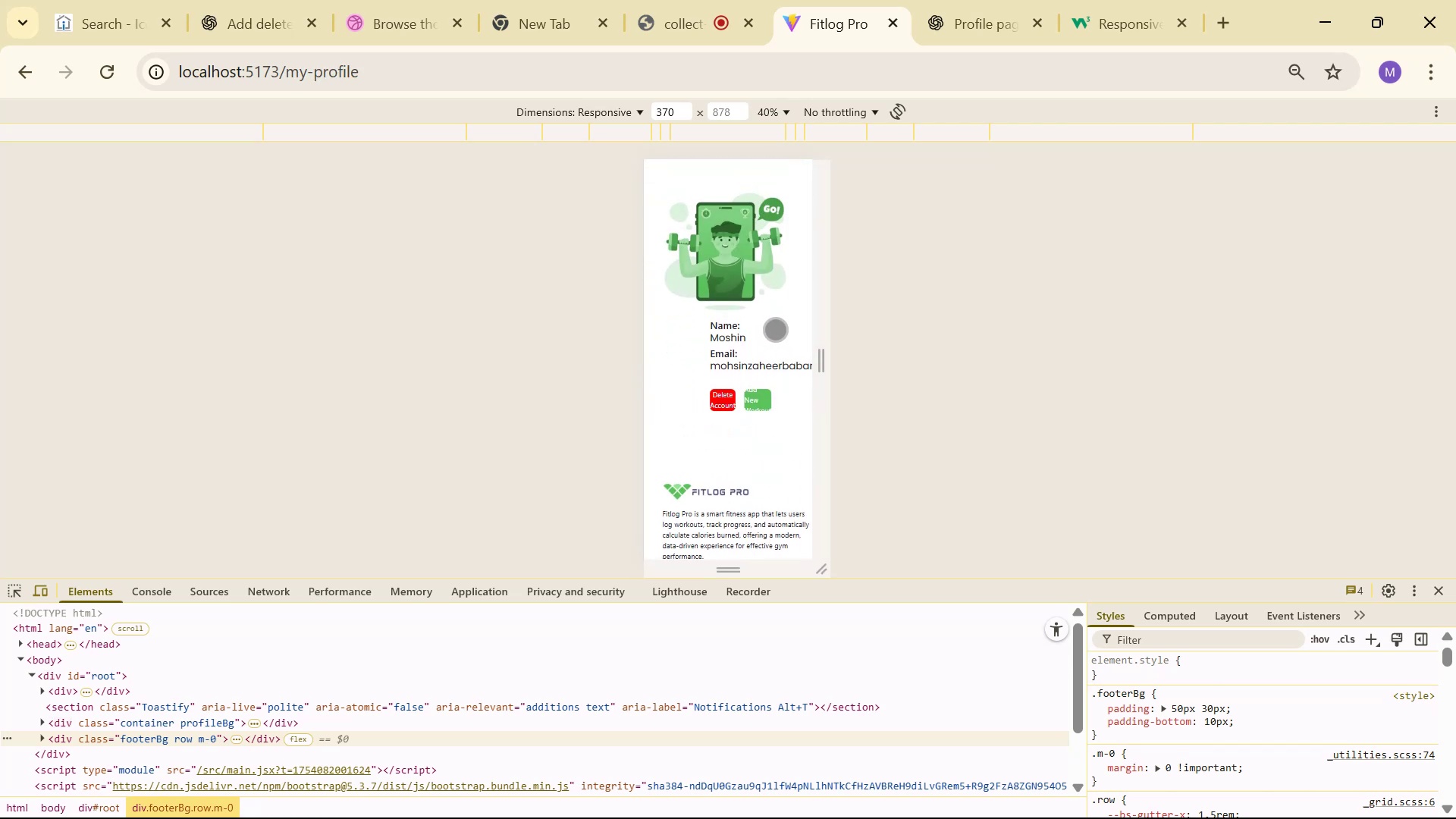 
key(Alt+AltLeft)
 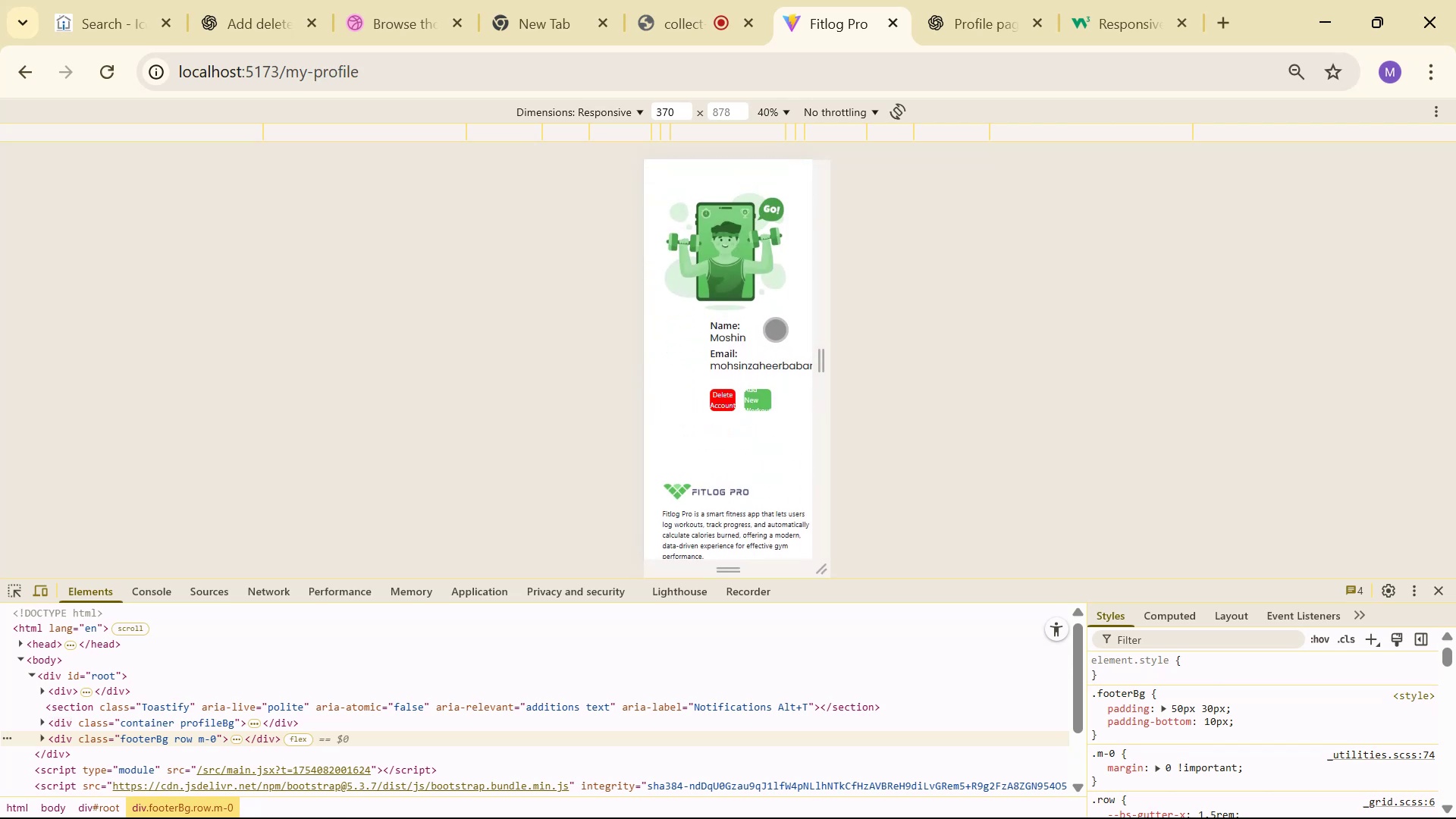 
key(Alt+Tab)
 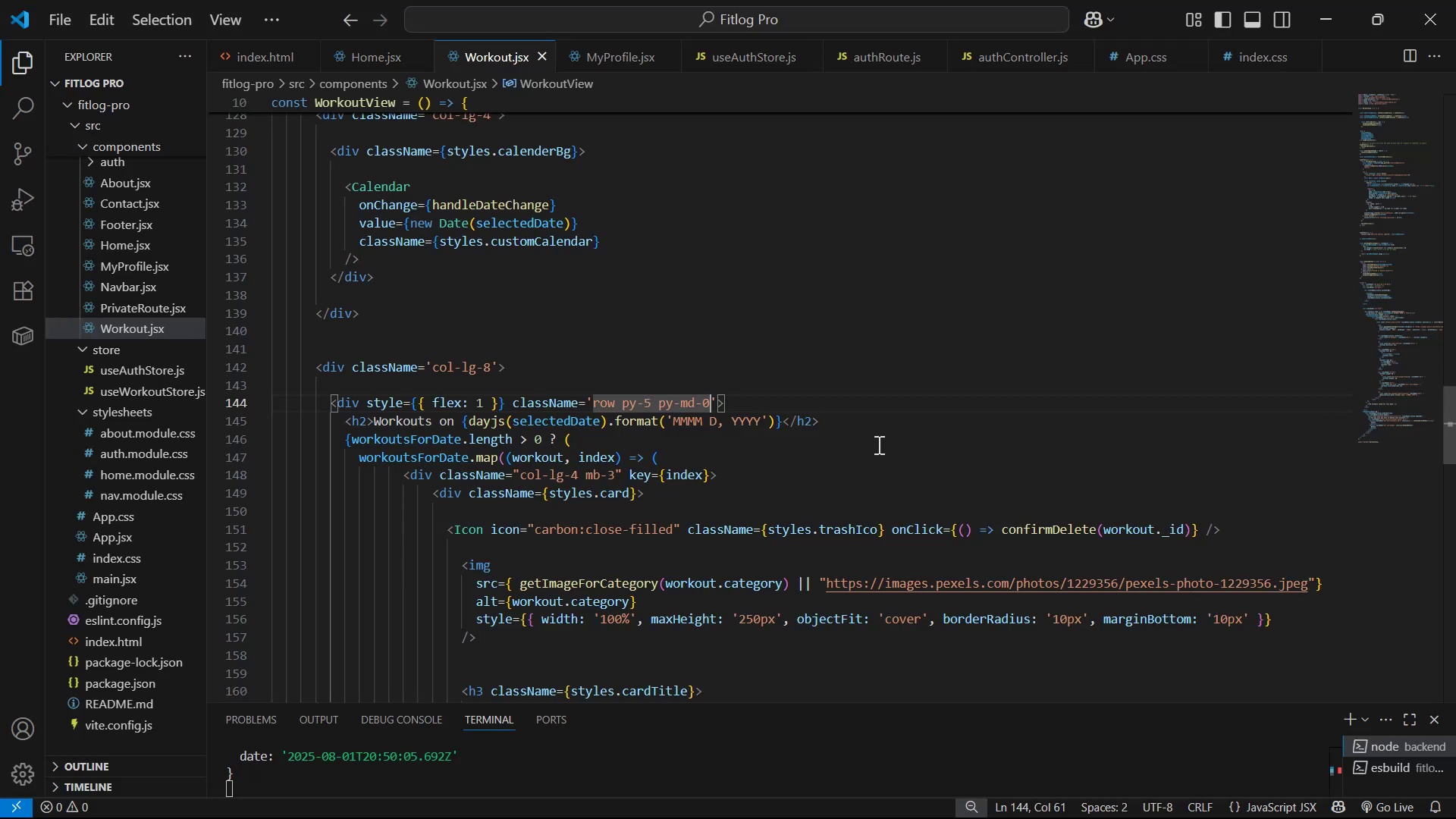 
key(Alt+AltLeft)
 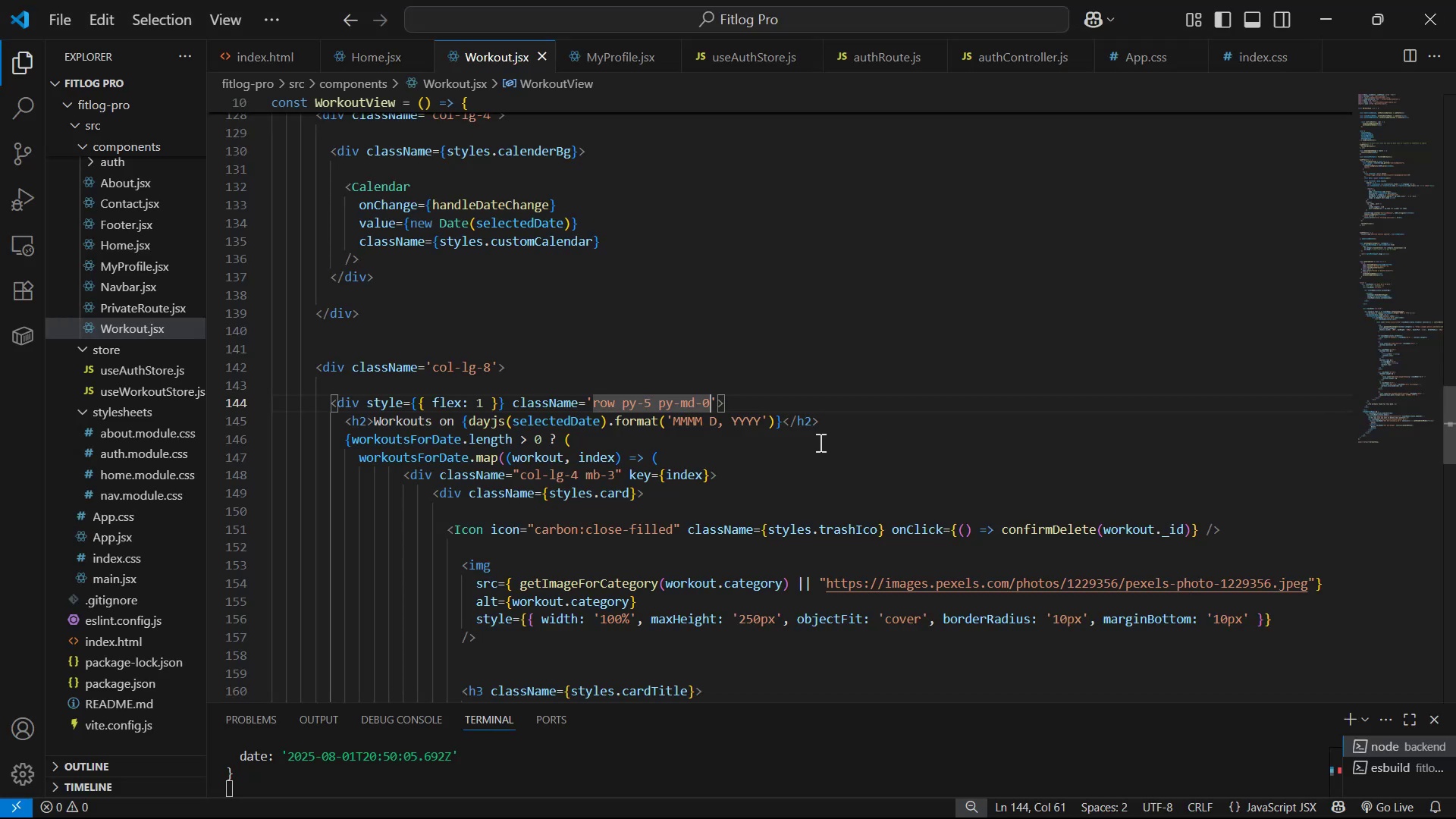 
key(Alt+Tab)
 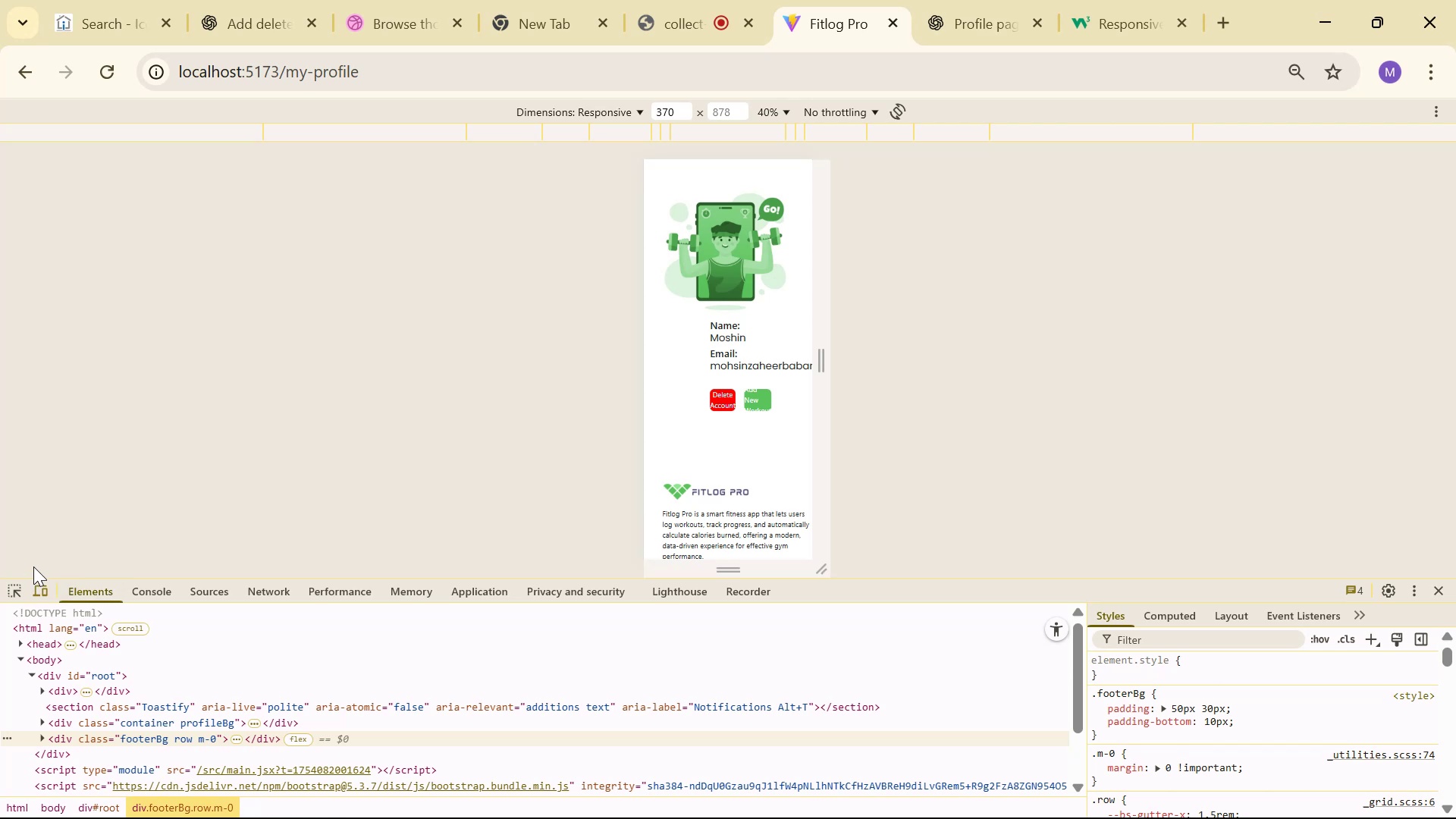 
left_click([17, 591])
 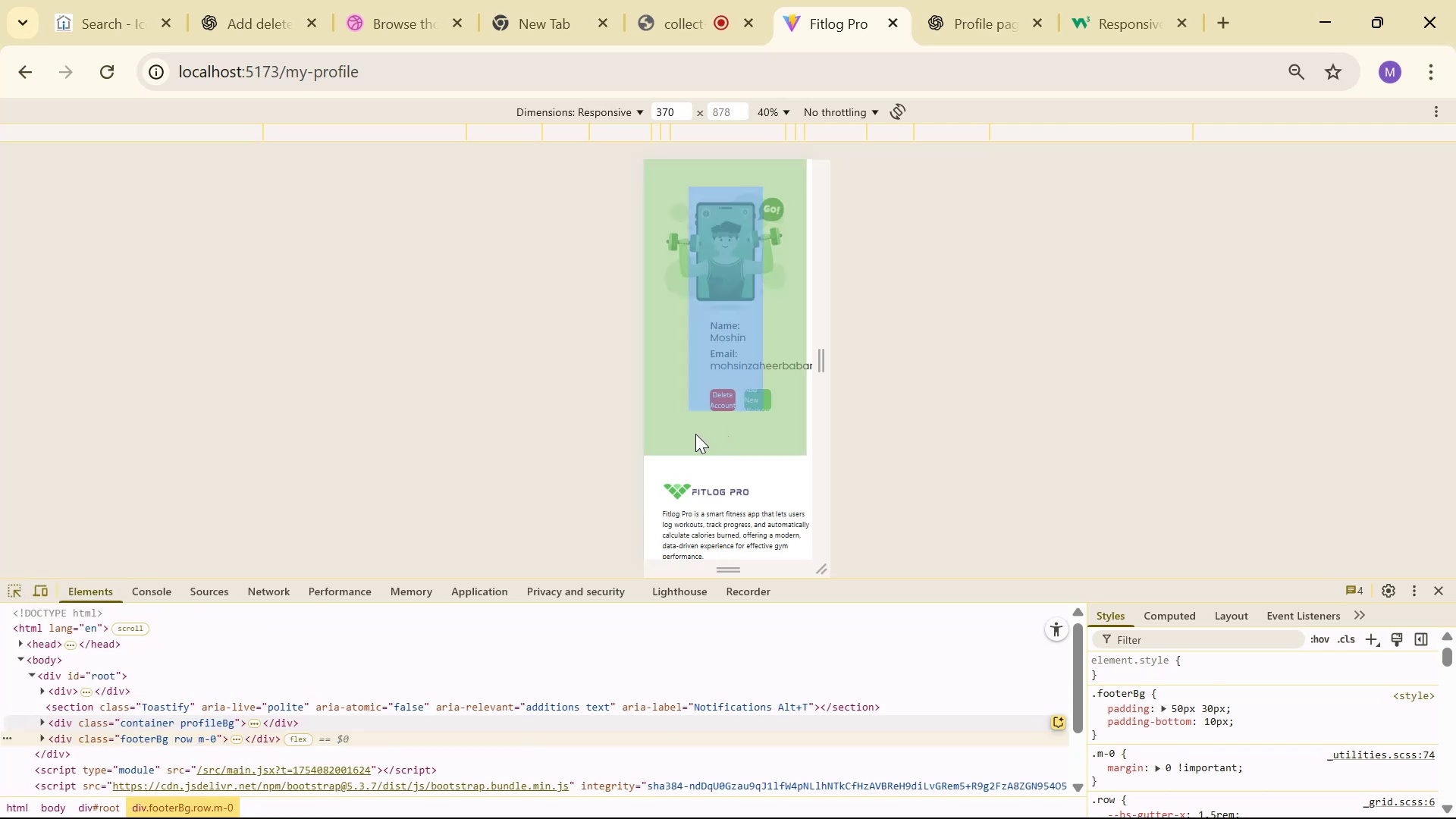 
hold_key(key=AltLeft, duration=0.53)
 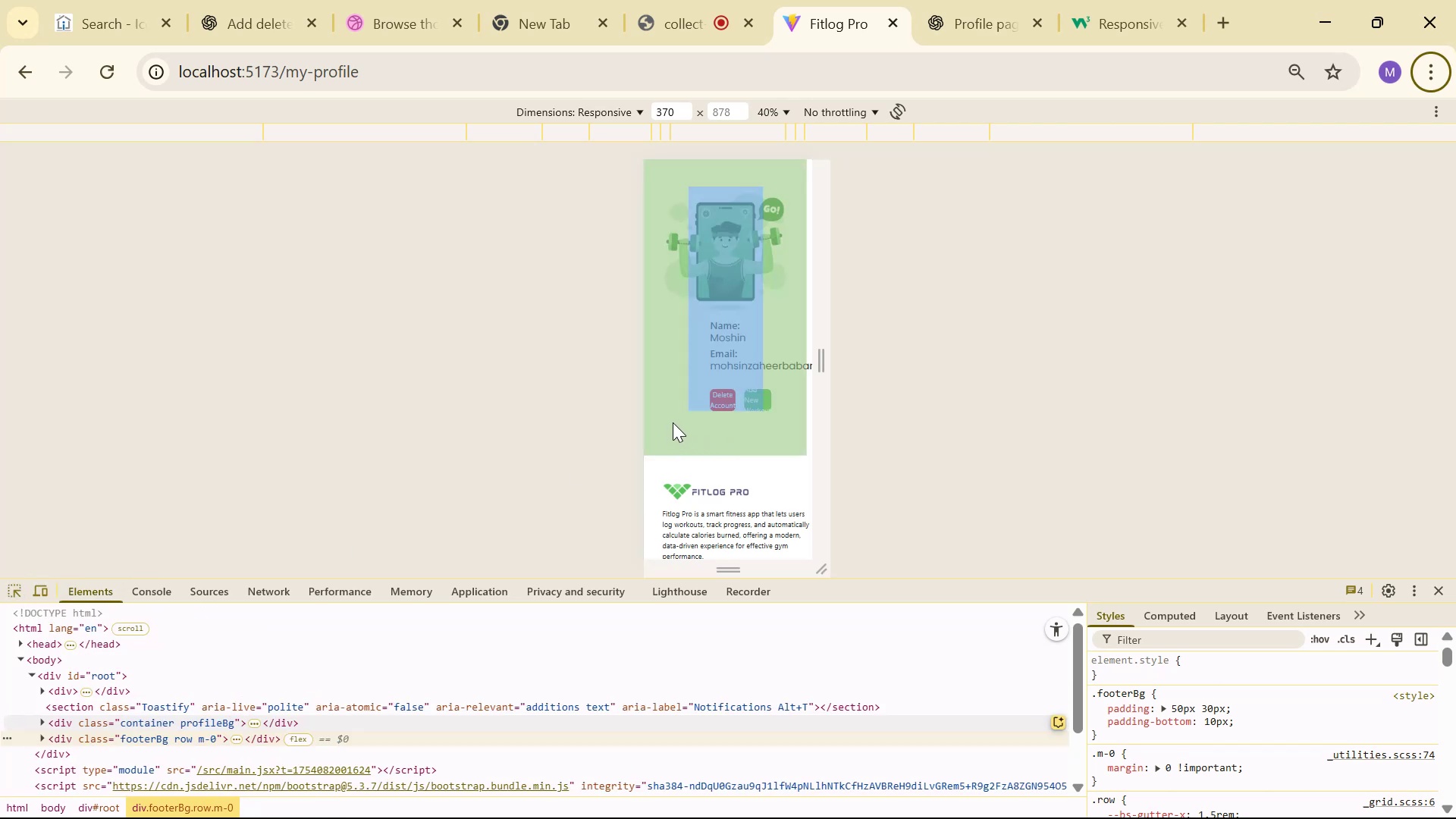 
left_click([673, 422])
 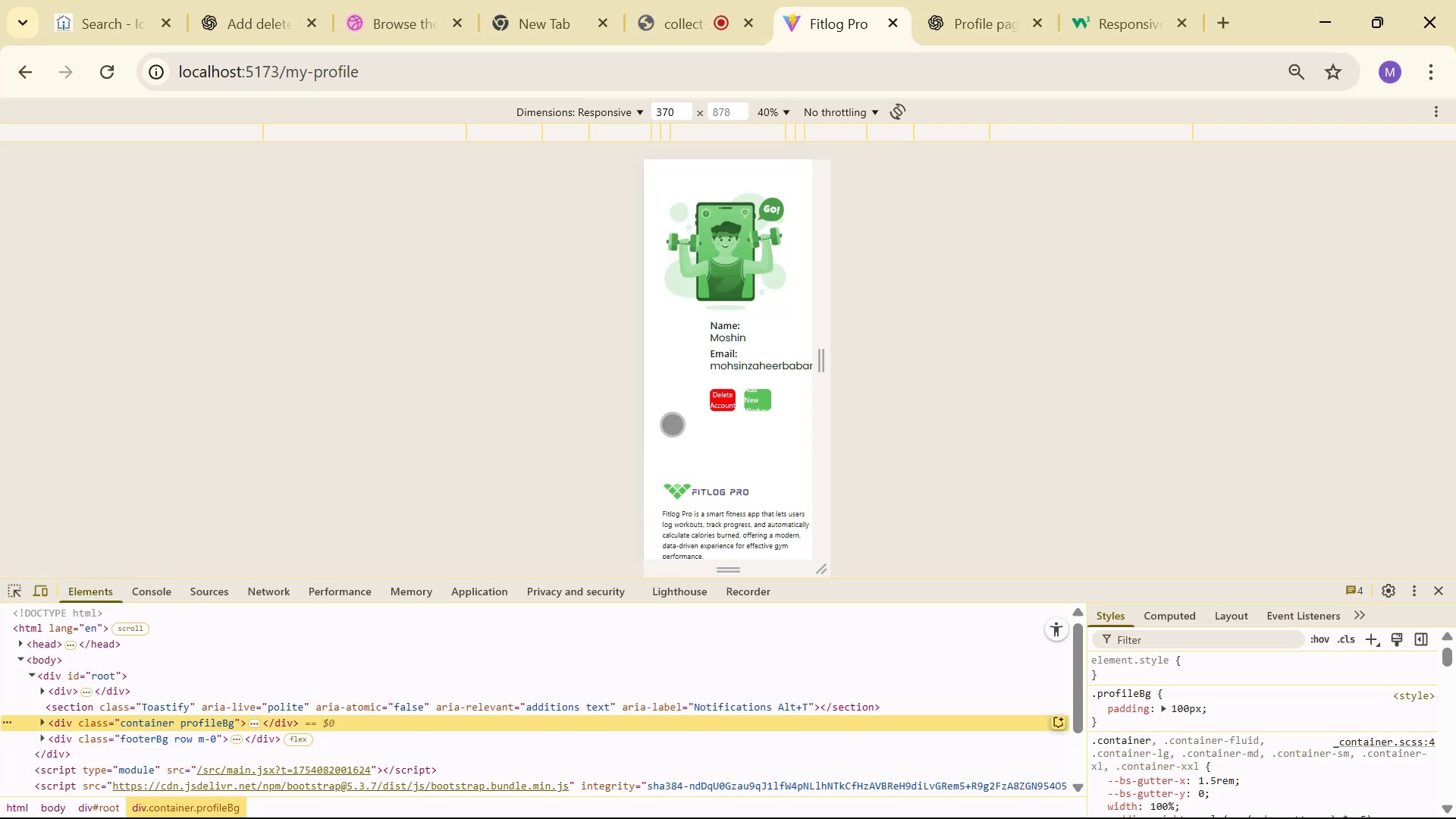 
key(Alt+AltLeft)
 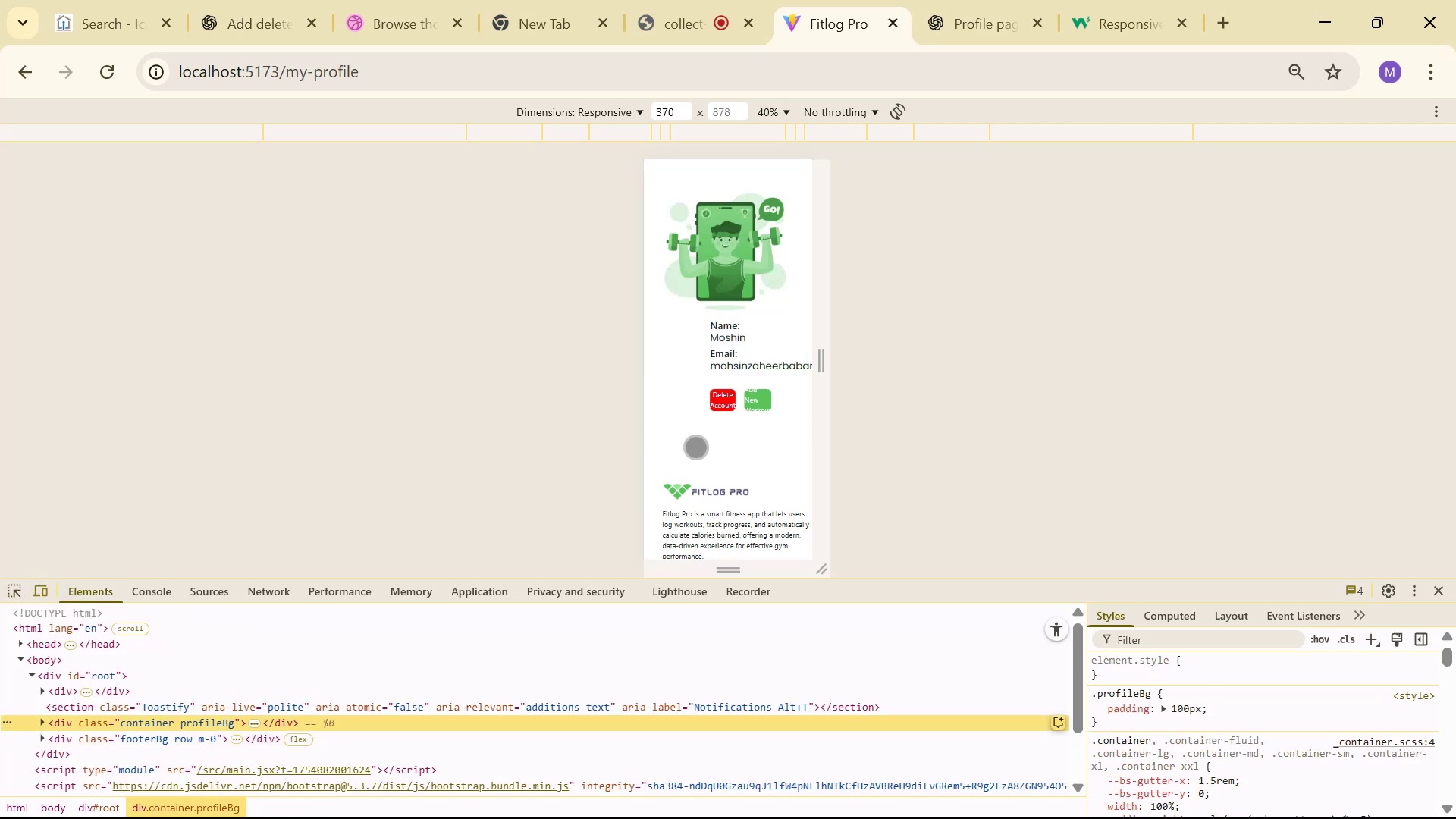 
key(Alt+Tab)
 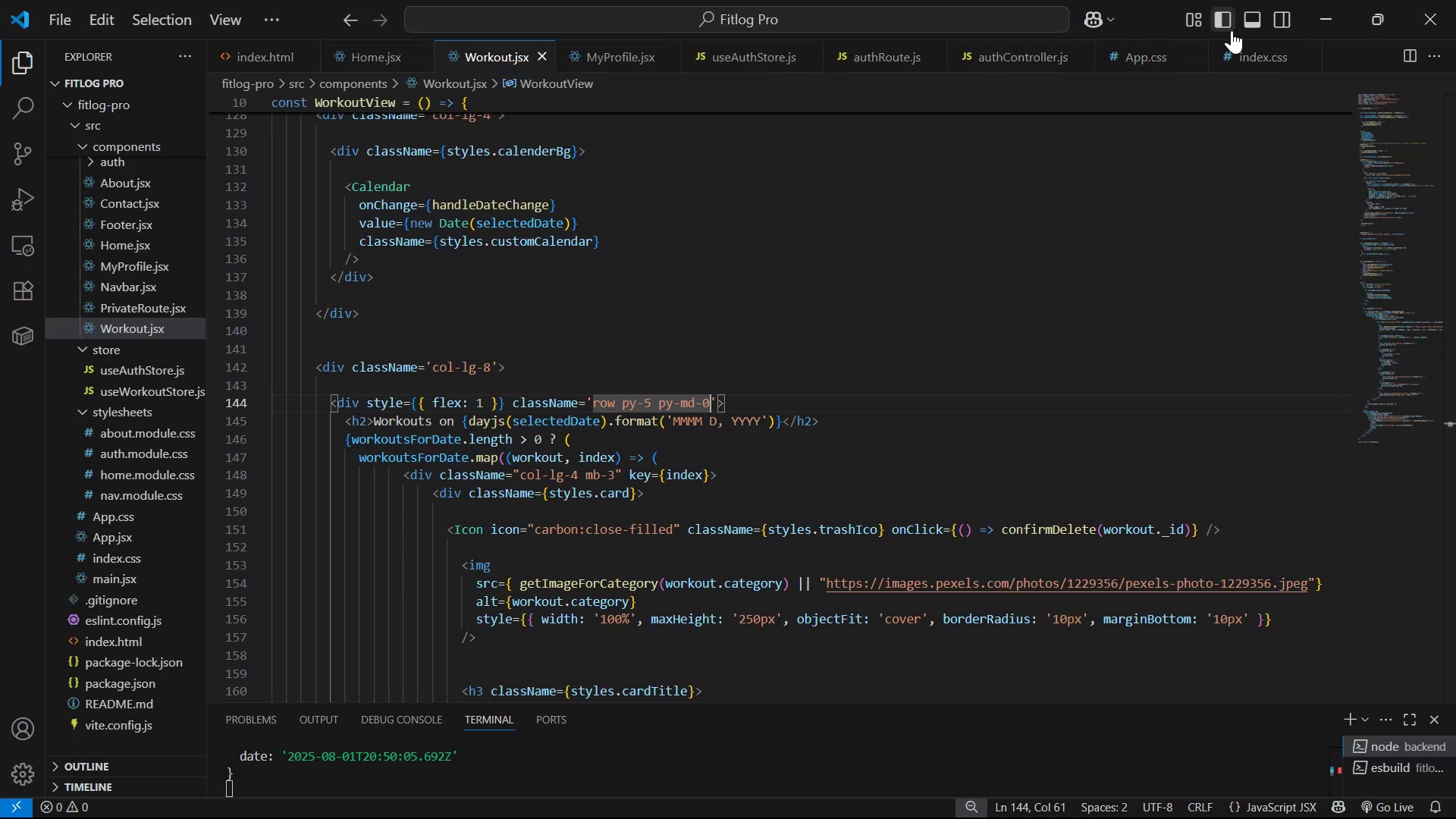 
left_click([1124, 55])
 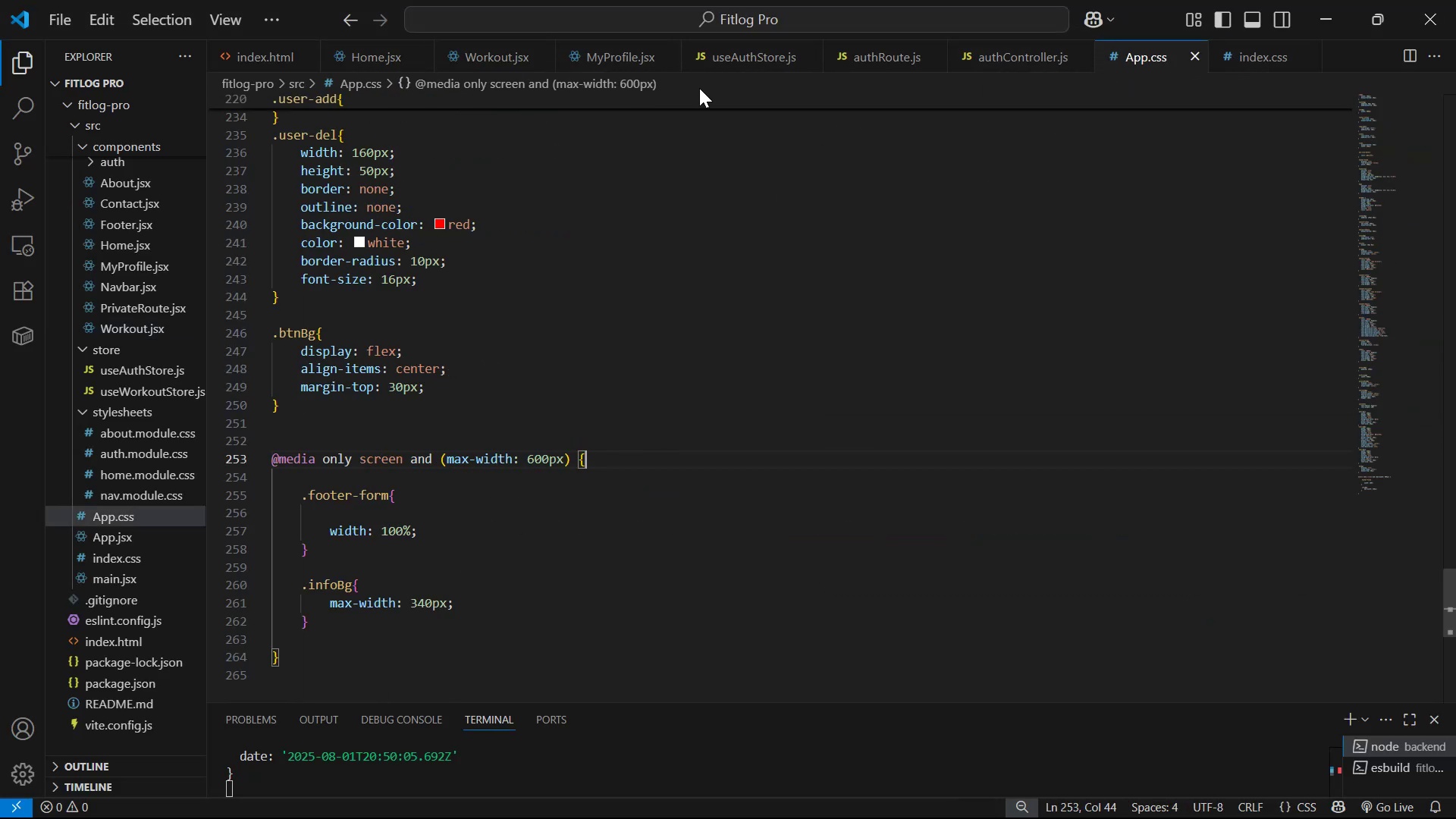 
left_click([806, 58])
 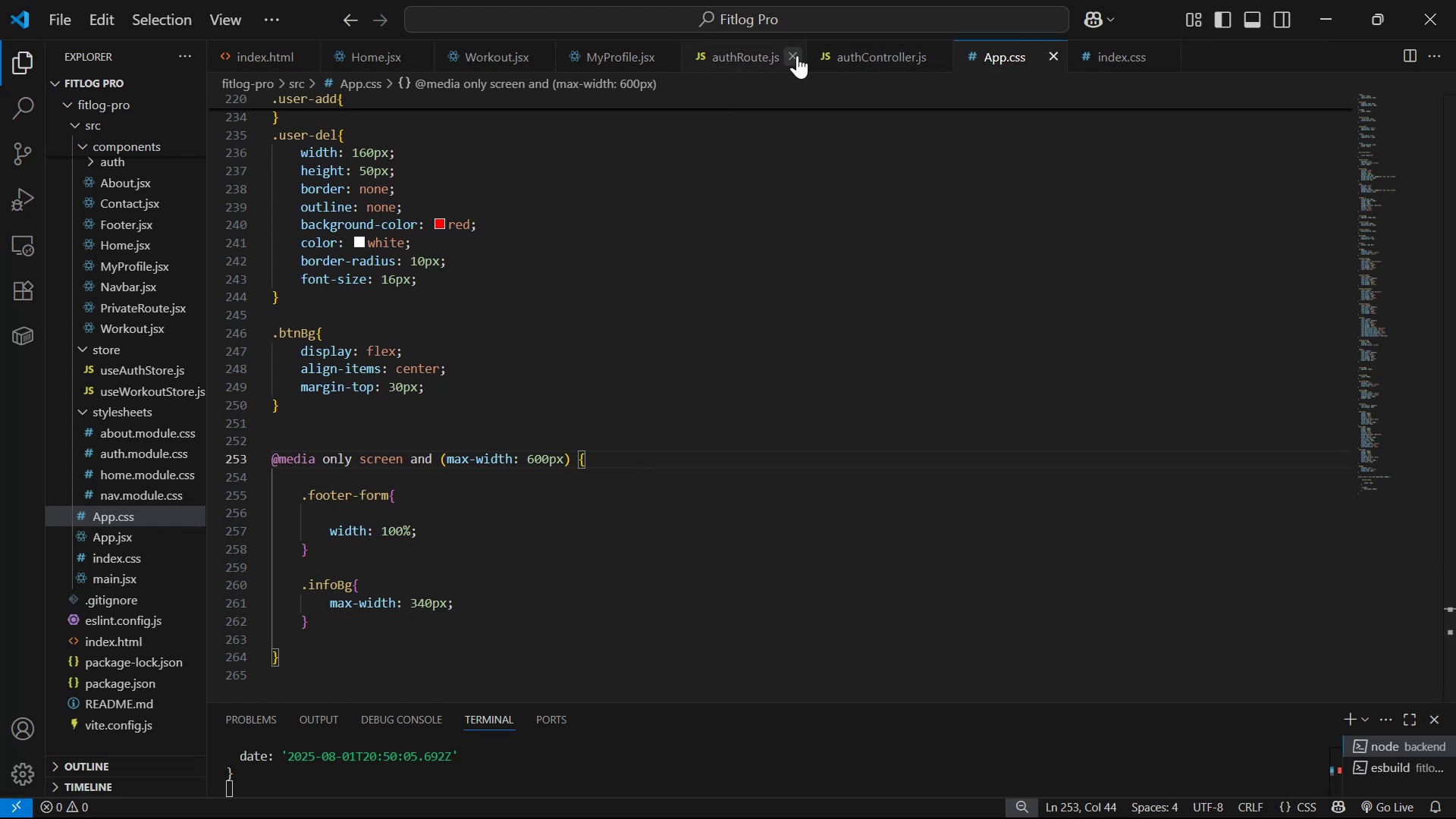 
left_click([794, 55])
 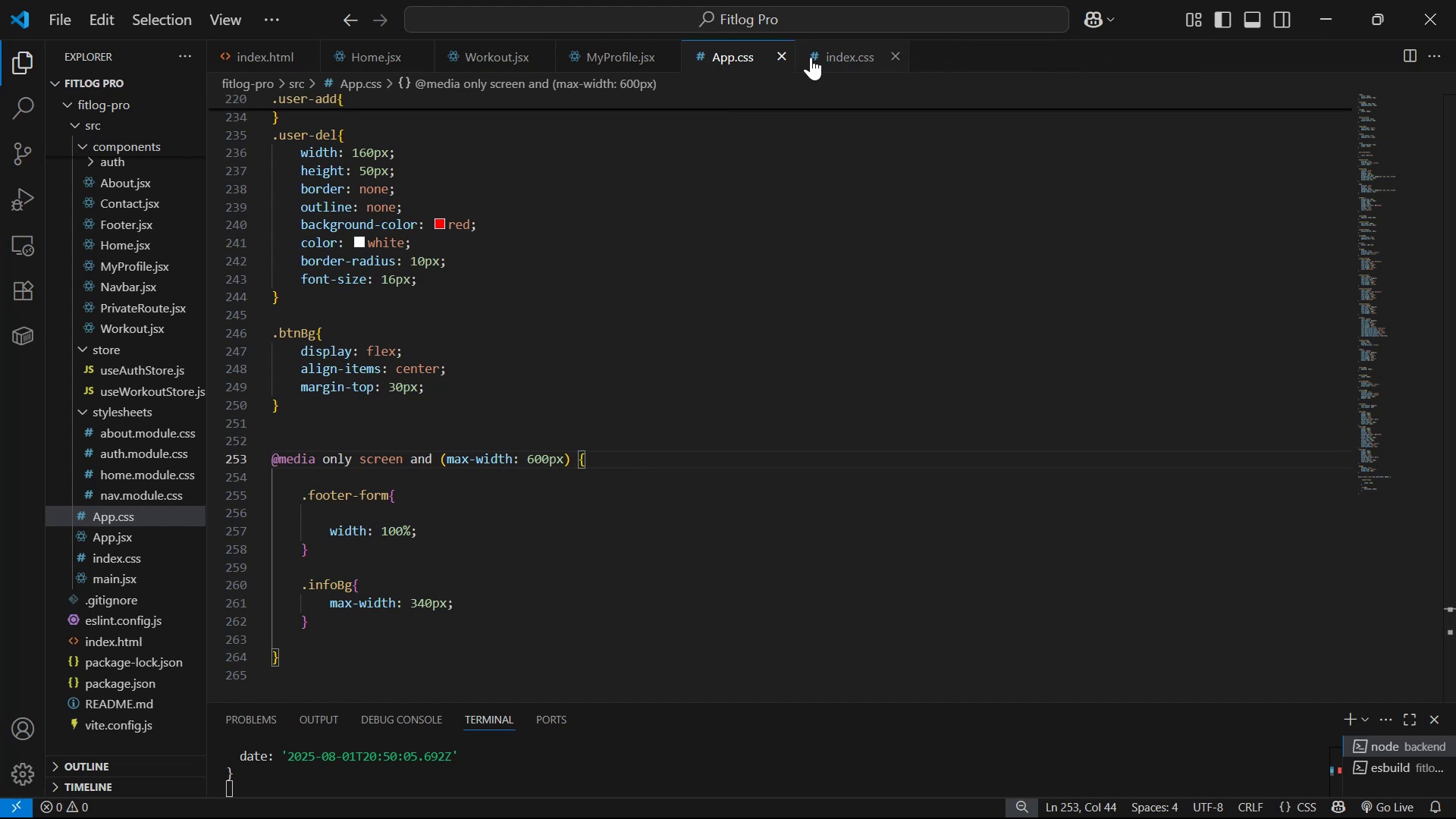 
double_click([625, 58])
 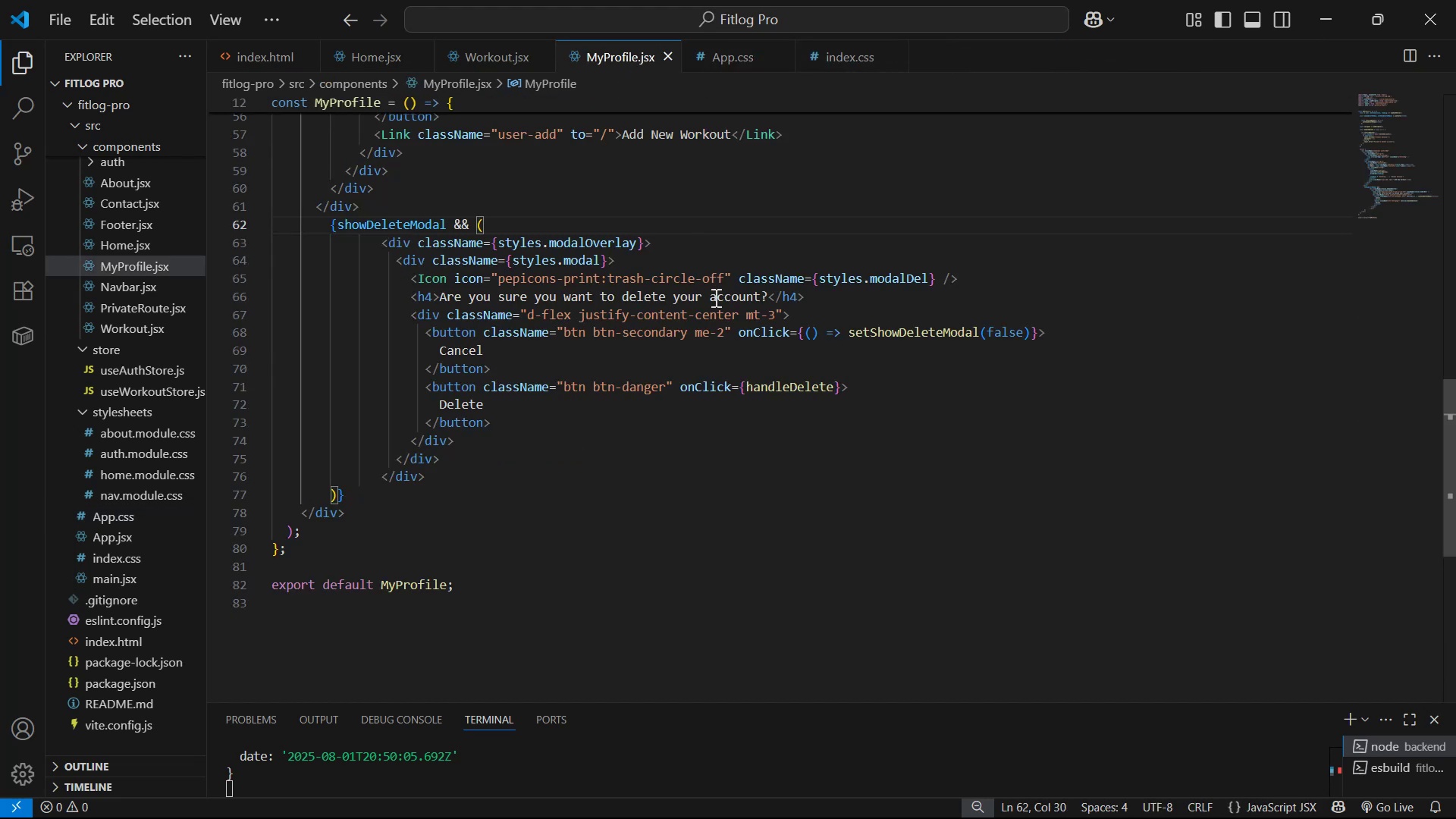 
scroll: coordinate [747, 300], scroll_direction: up, amount: 7.0
 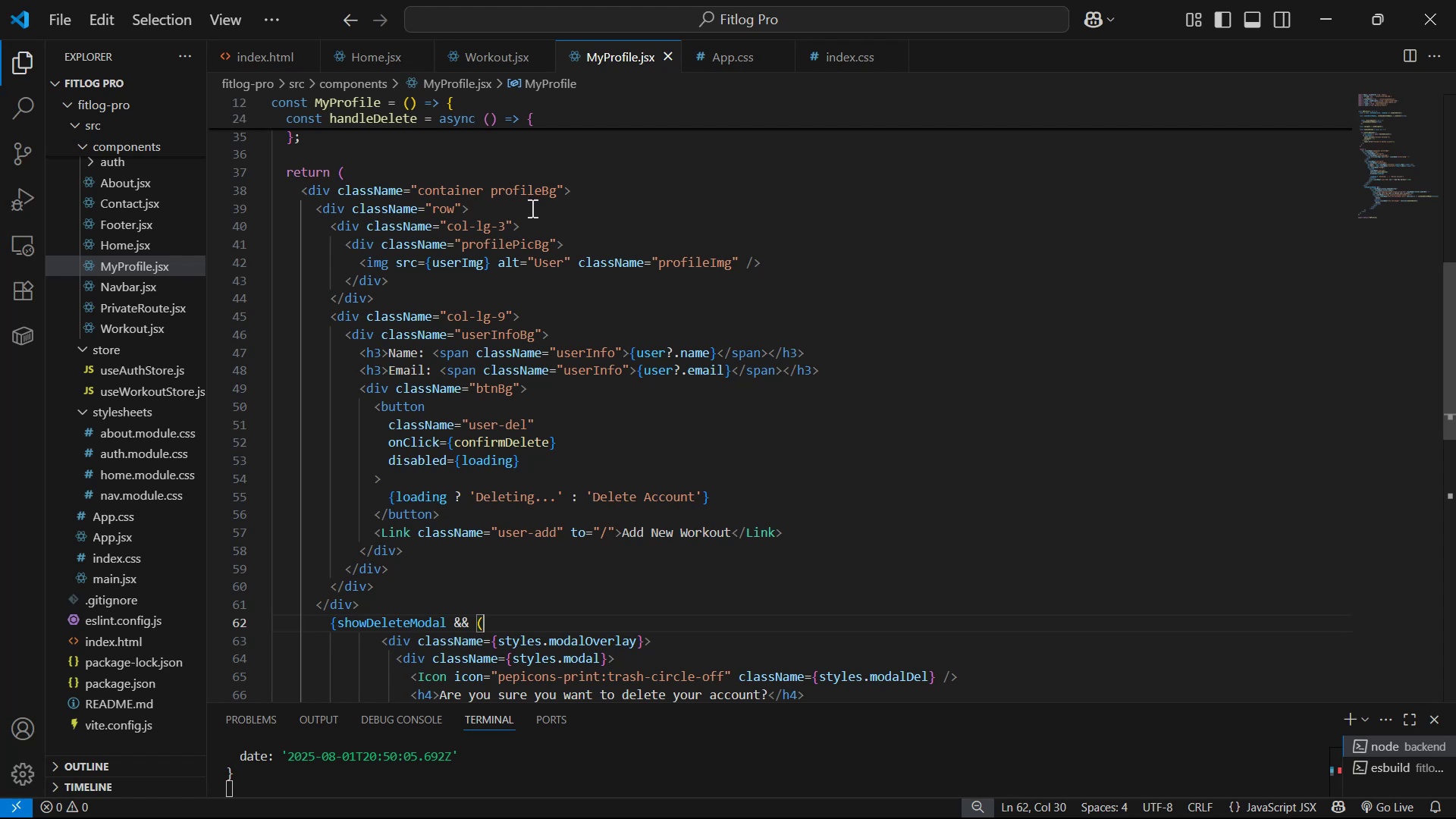 
wait(19.85)
 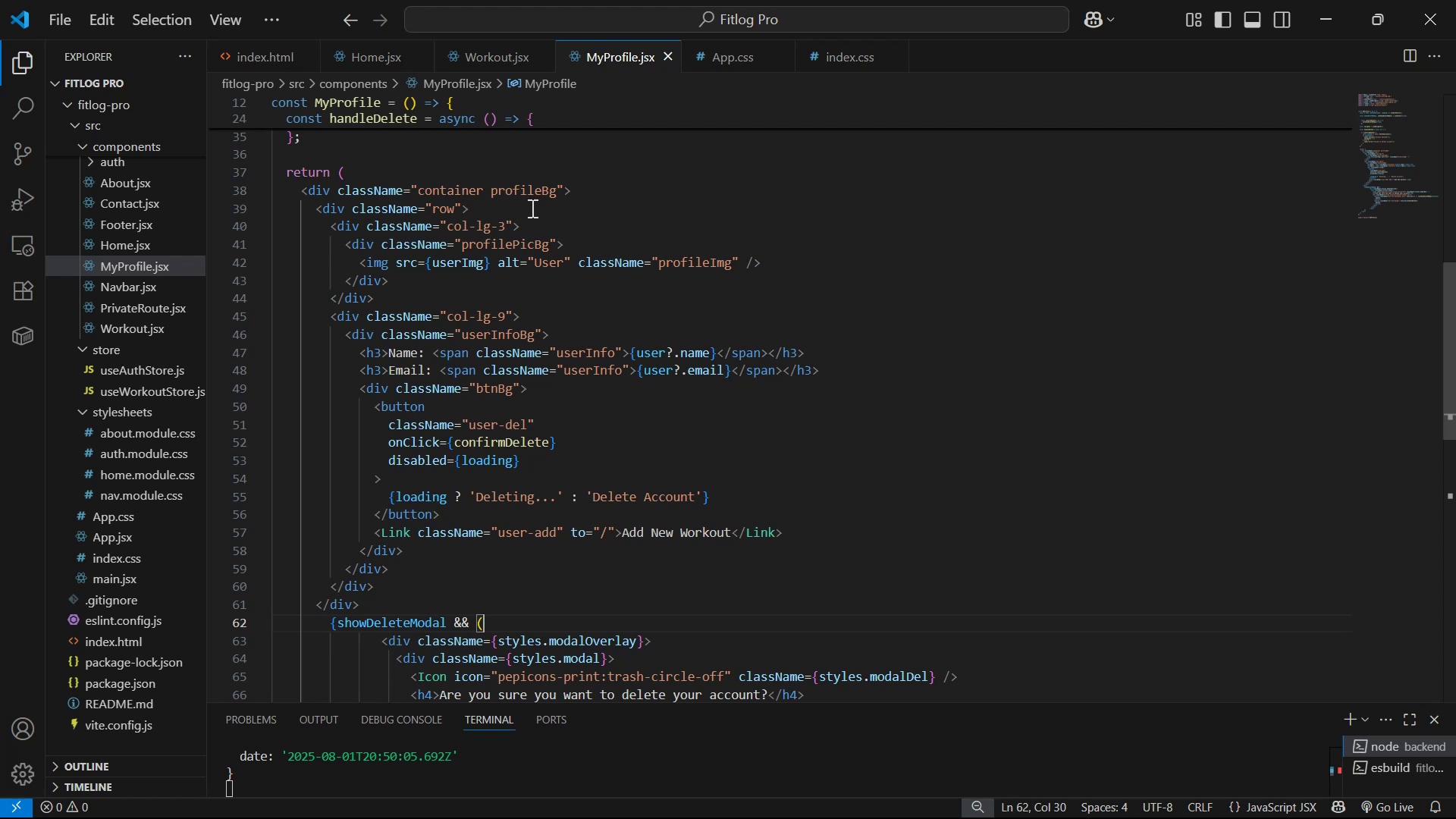 
scroll: coordinate [651, 266], scroll_direction: up, amount: 20.0
 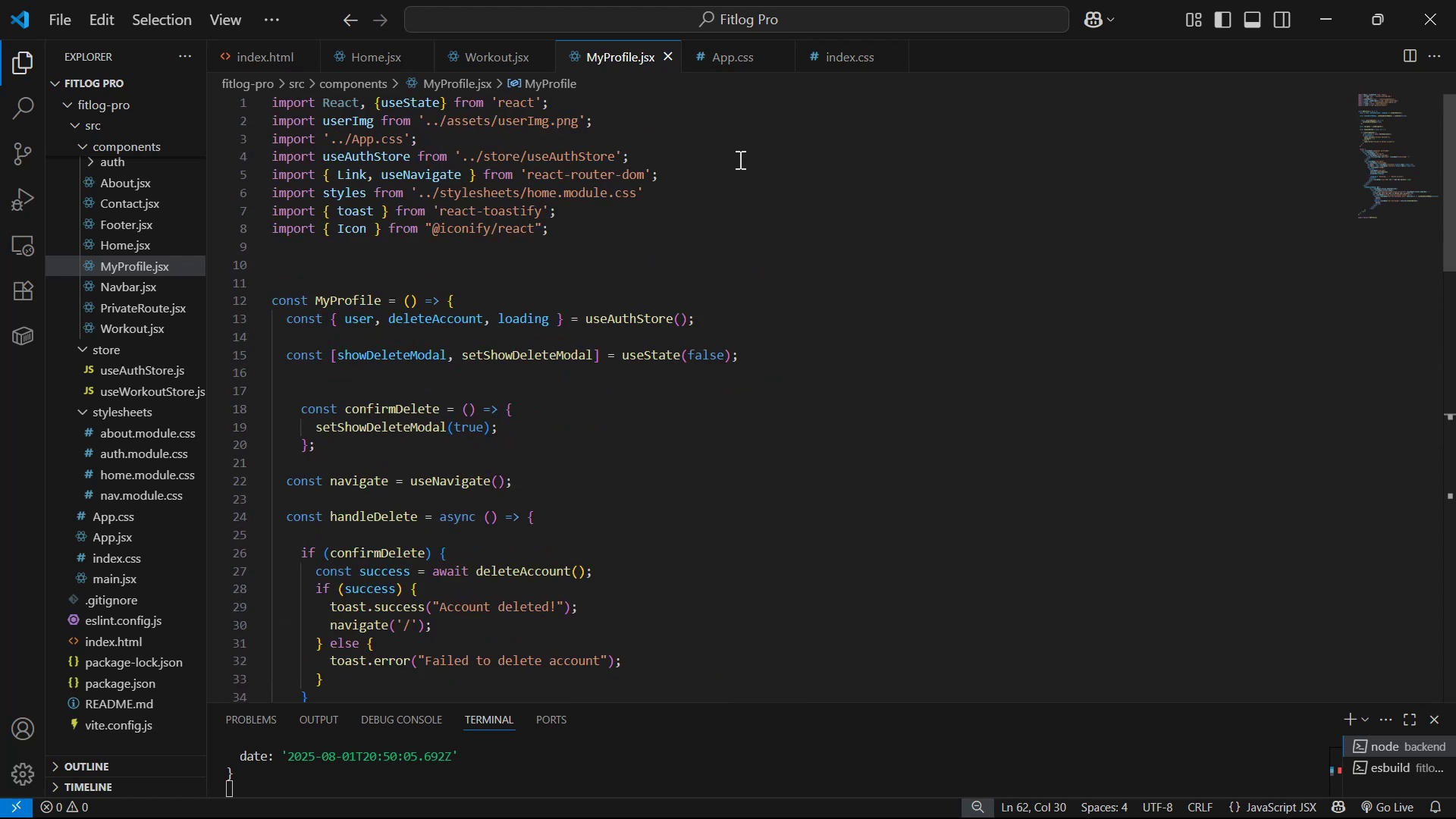 
key(Alt+AltLeft)
 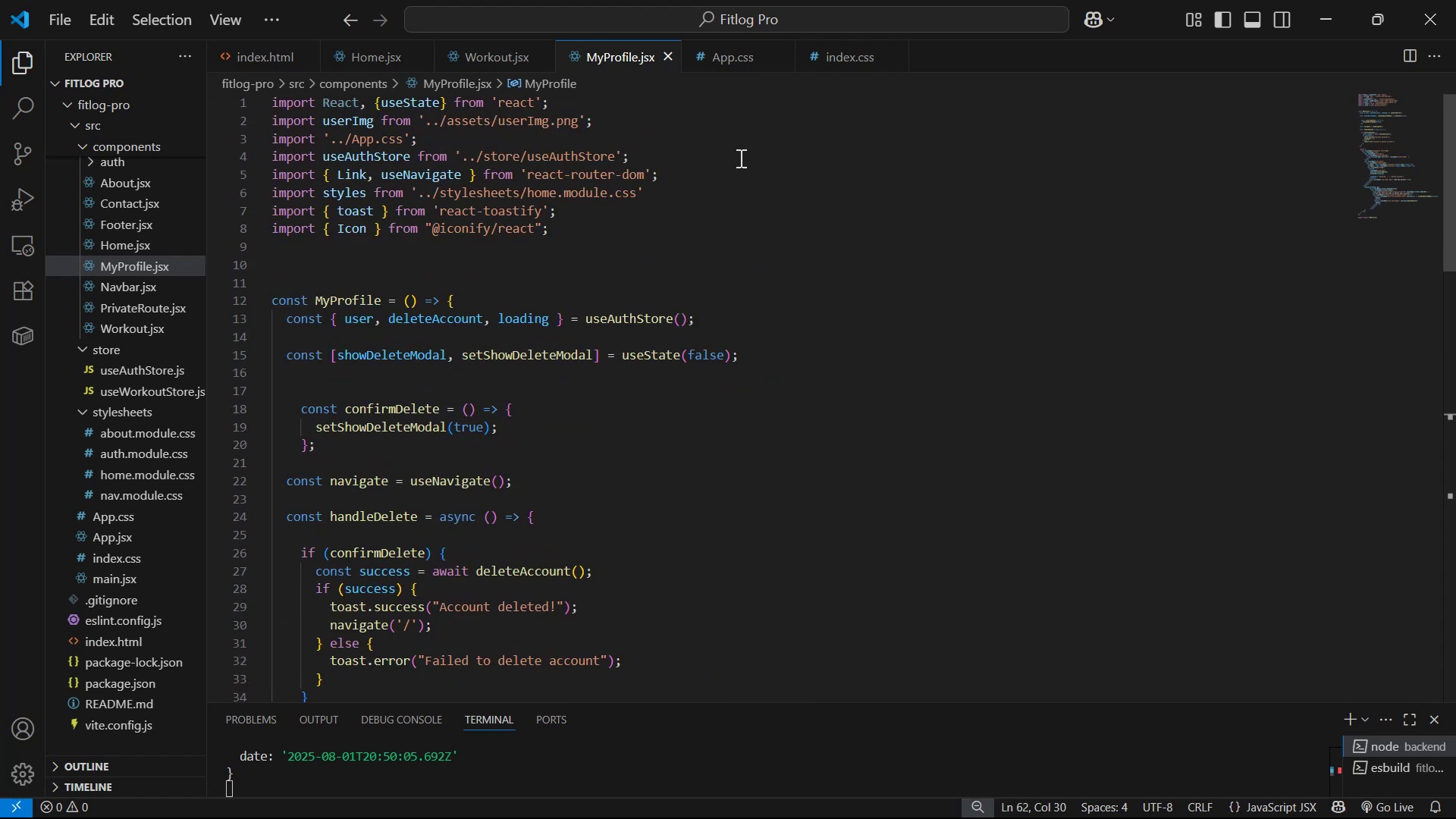 
key(Alt+Tab)
 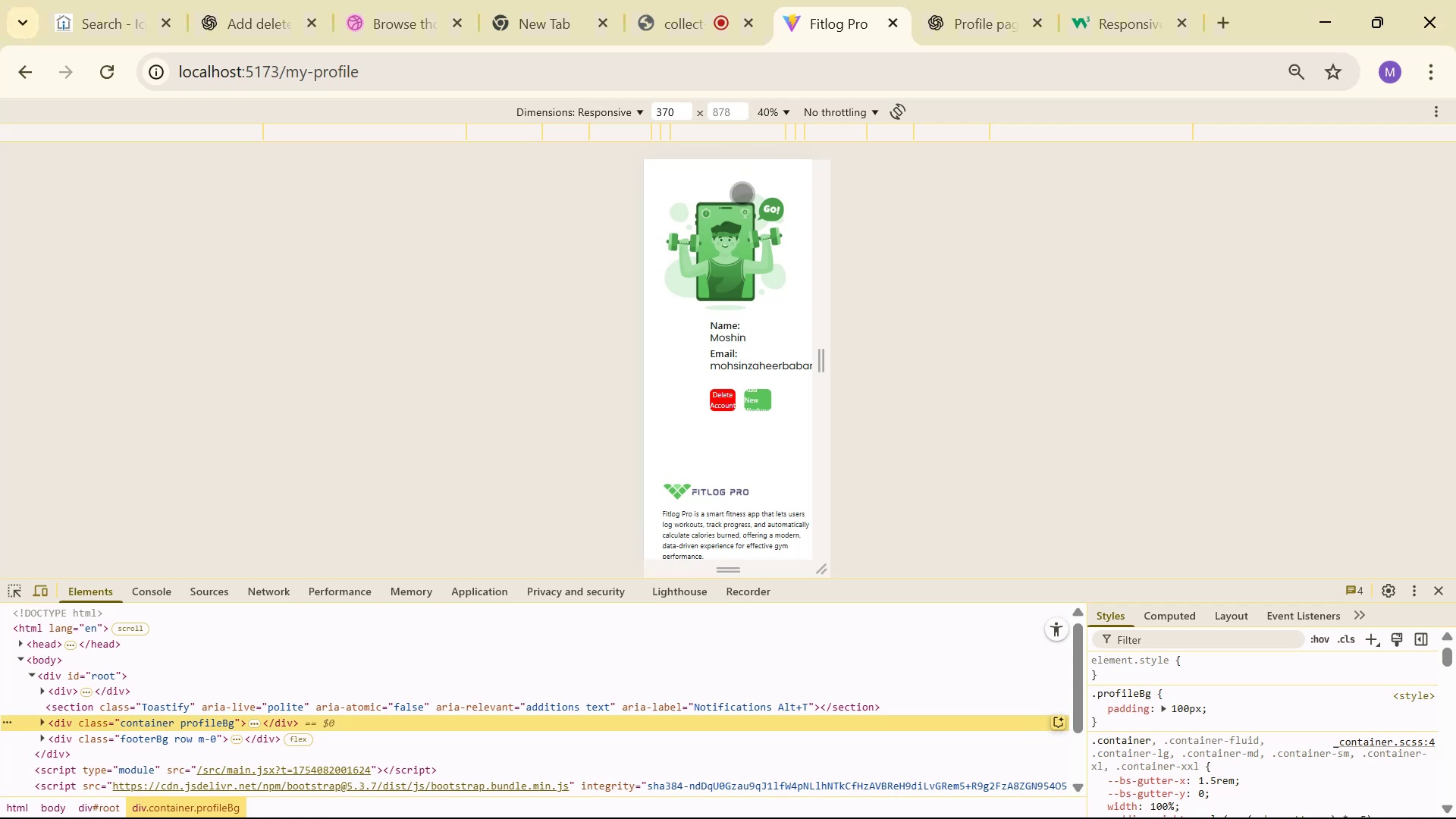 
key(Alt+AltLeft)
 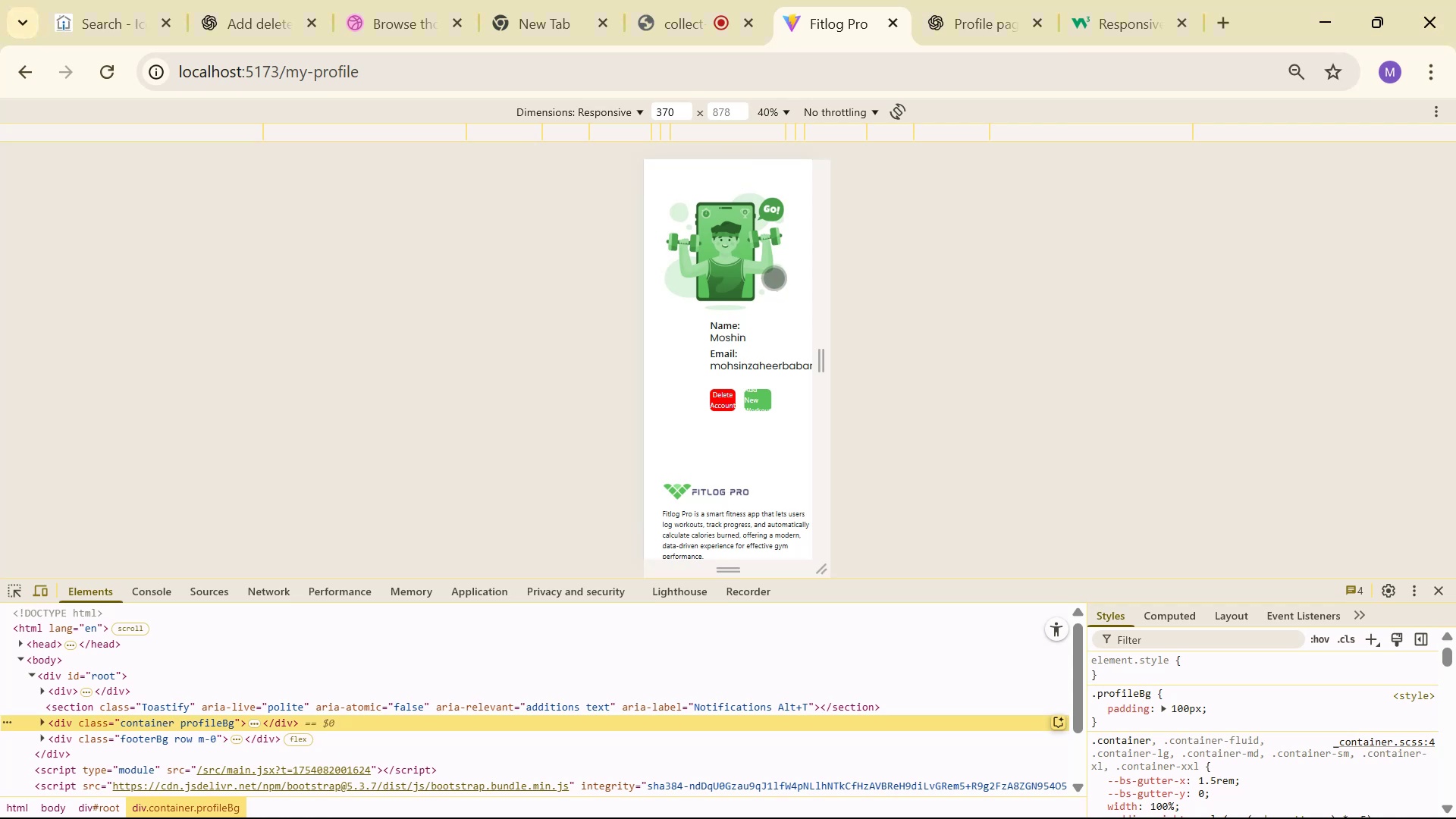 
key(Alt+Tab)
 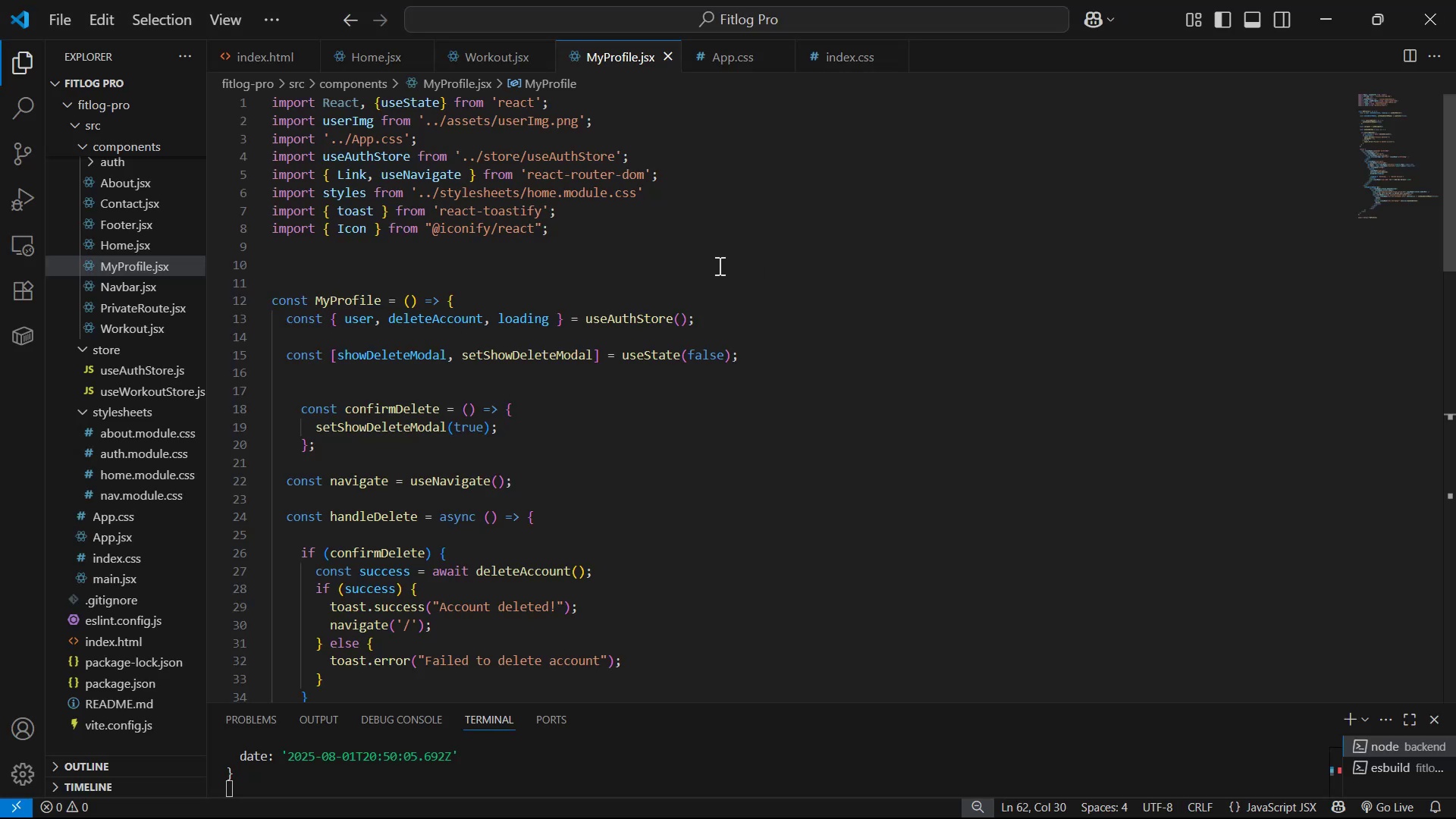 
scroll: coordinate [780, 213], scroll_direction: down, amount: 18.0
 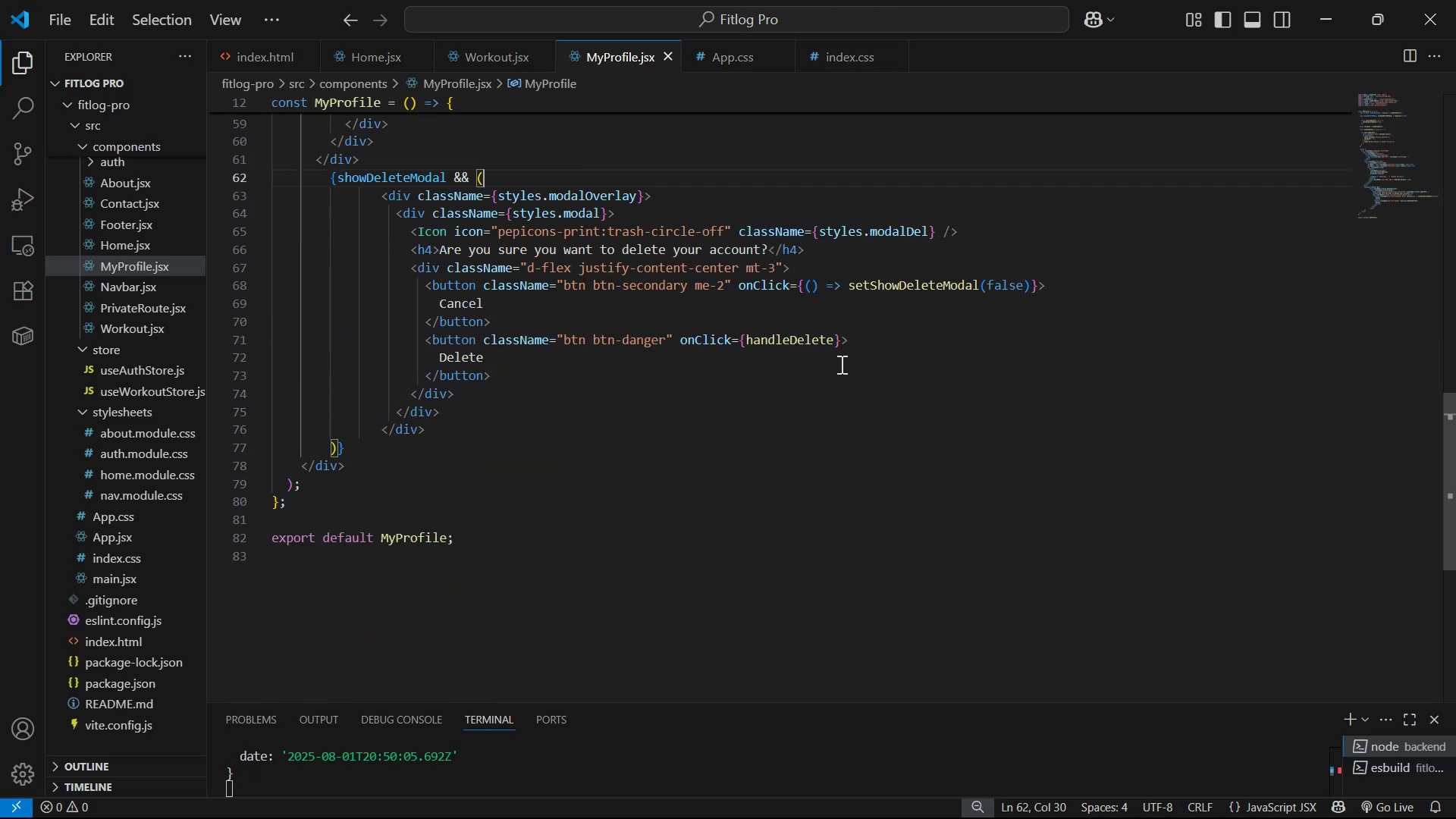 
scroll: coordinate [802, 162], scroll_direction: up, amount: 4.0
 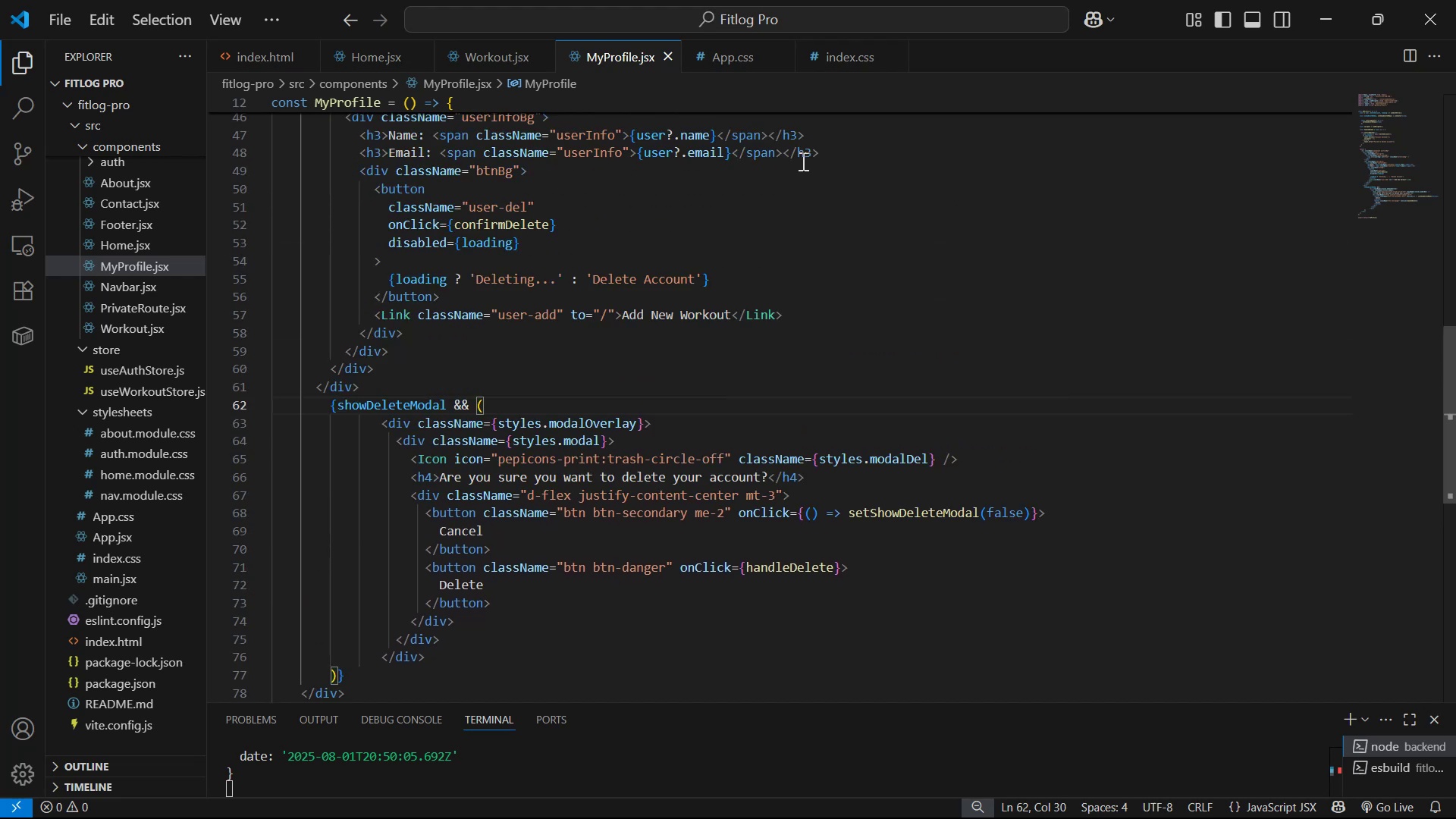 
key(Alt+AltLeft)
 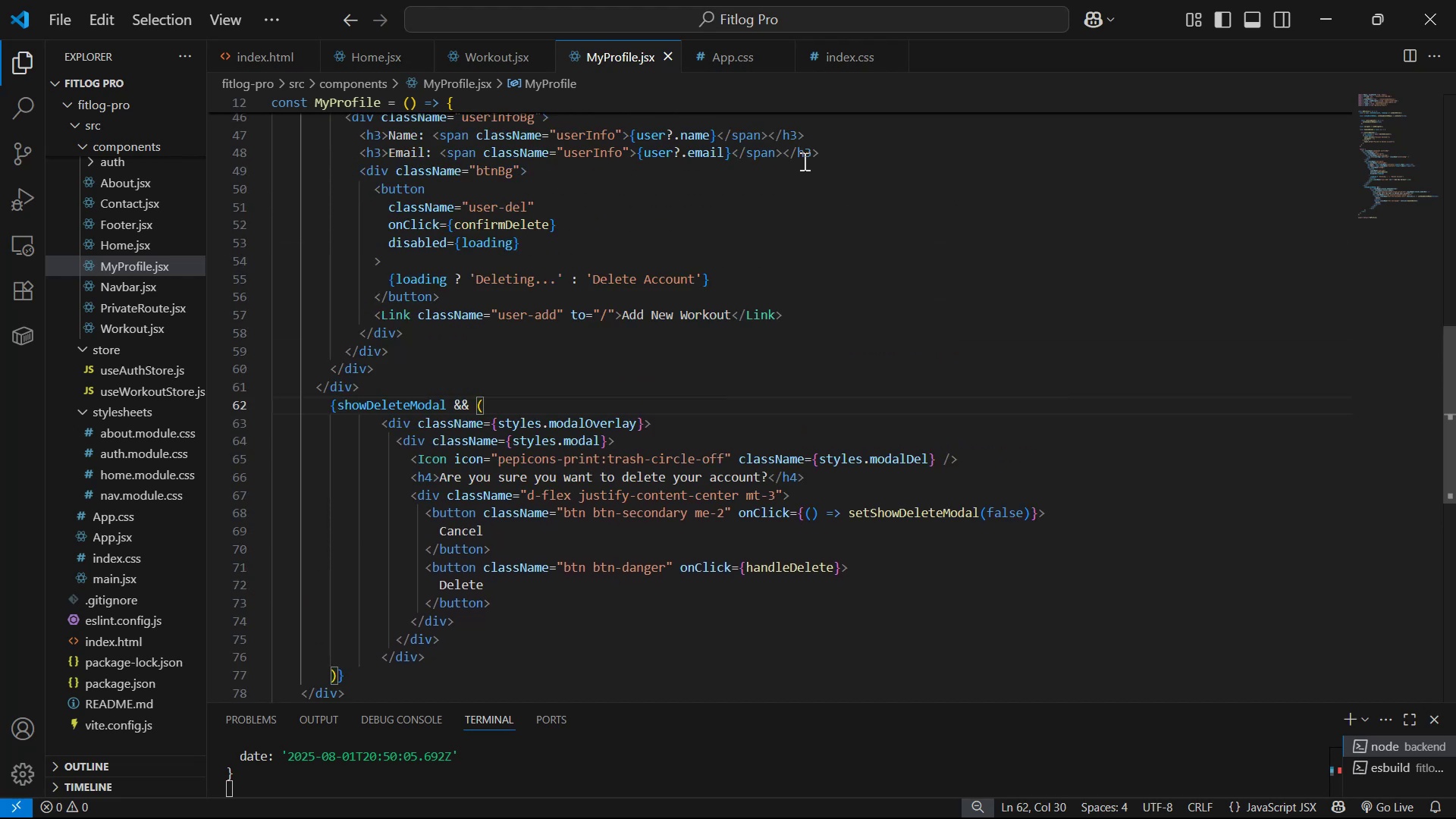 
key(Alt+Tab)
 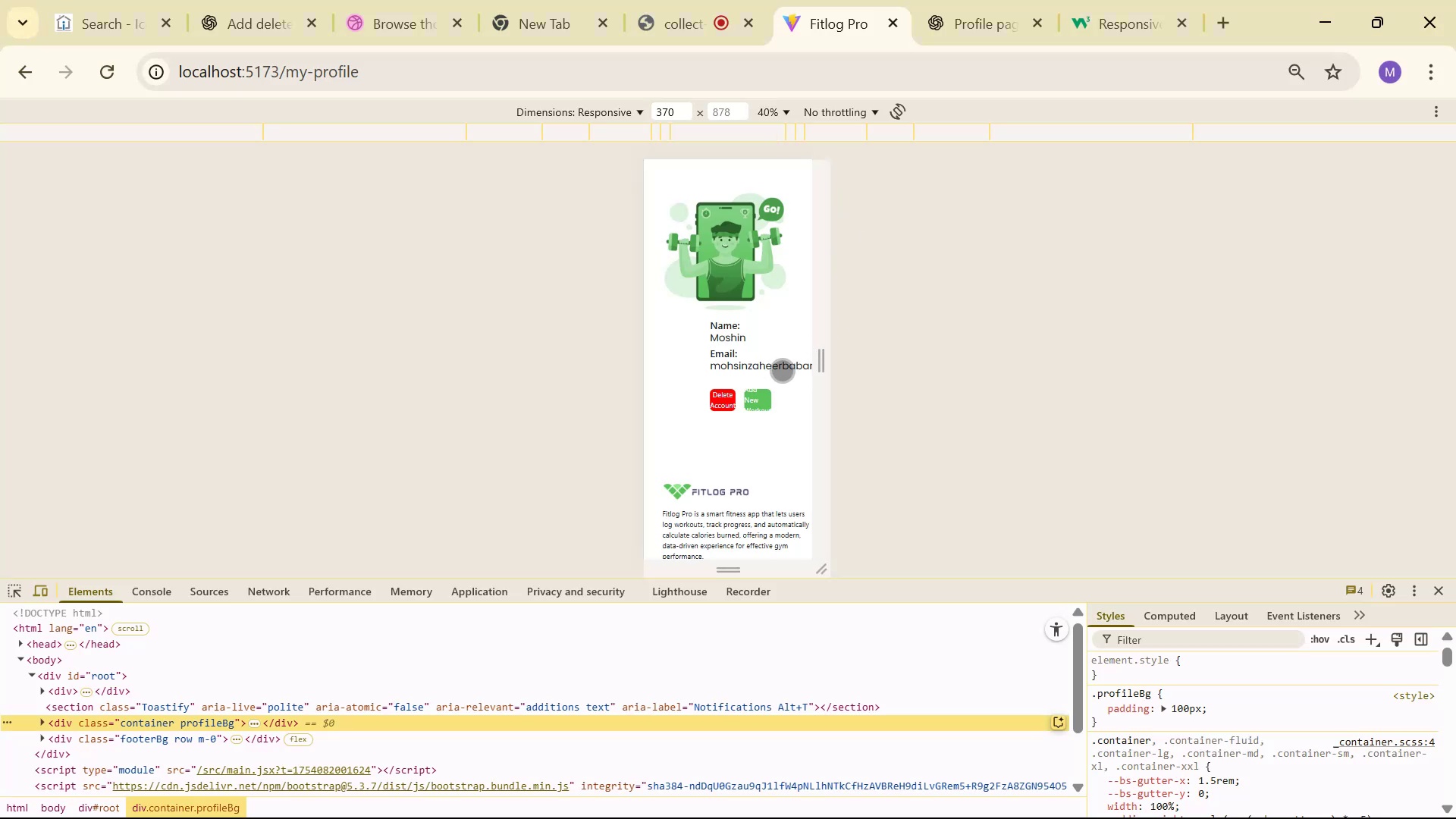 
key(Alt+AltLeft)
 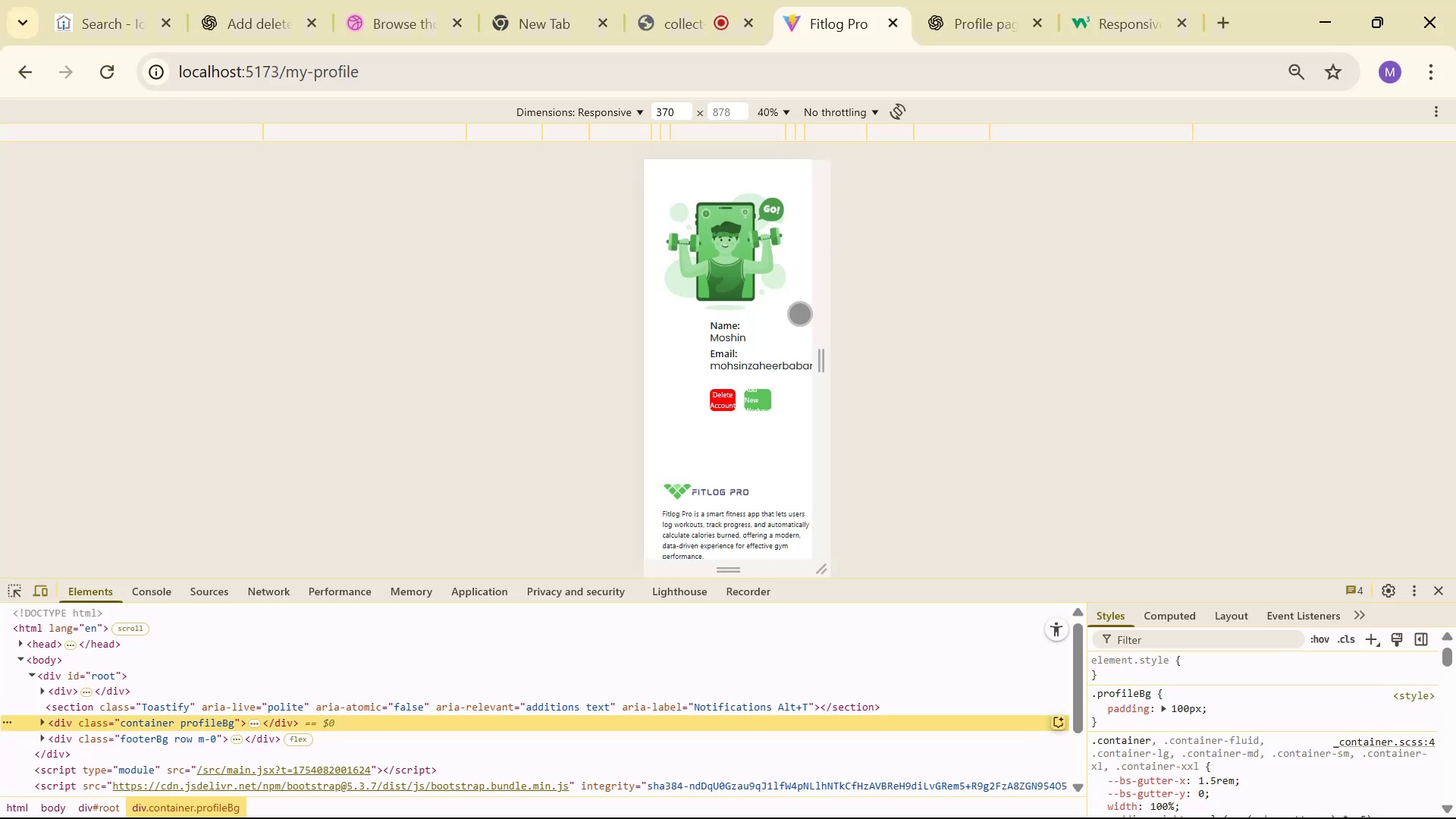 
key(Alt+Tab)
 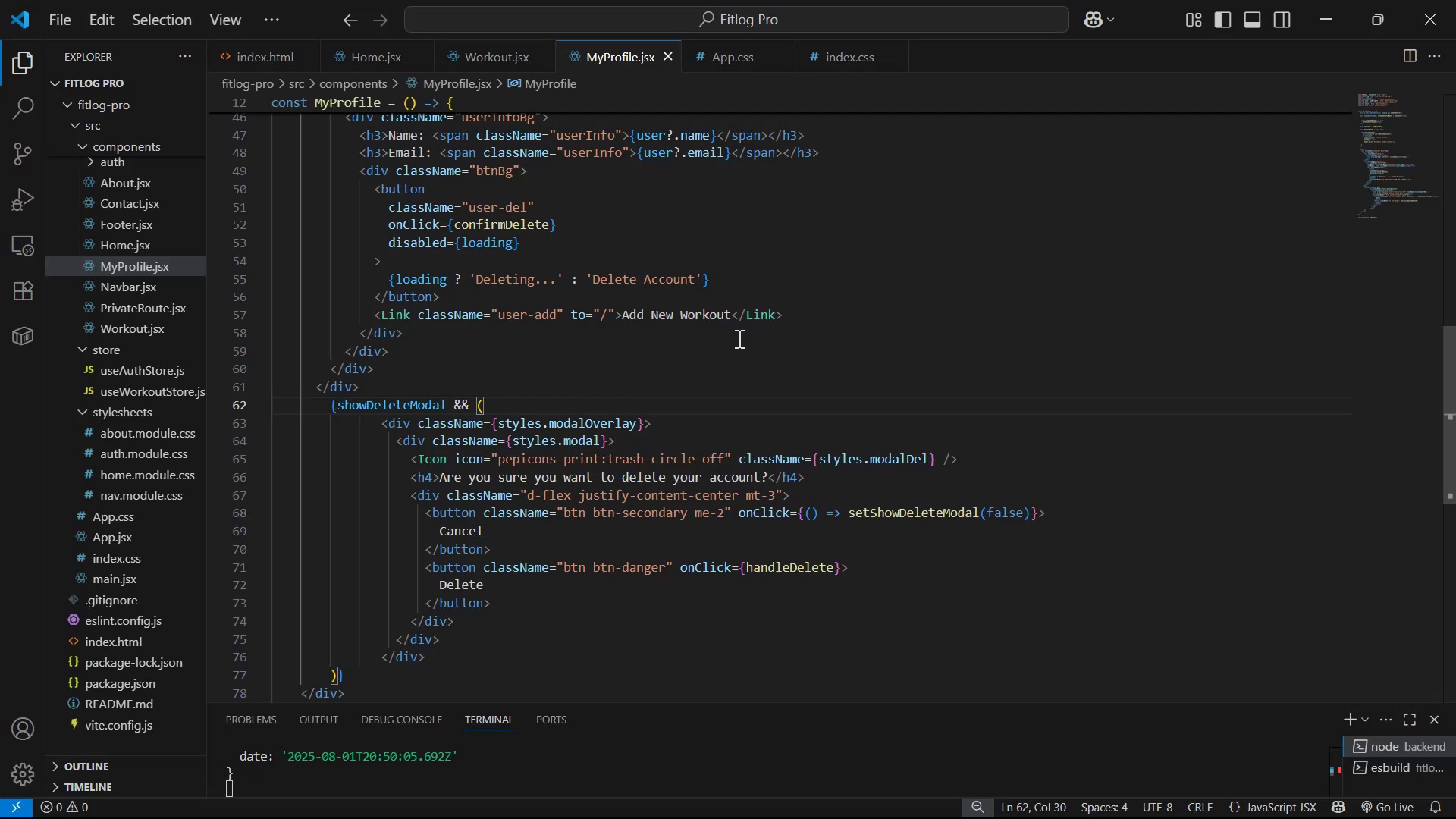 
wait(6.42)
 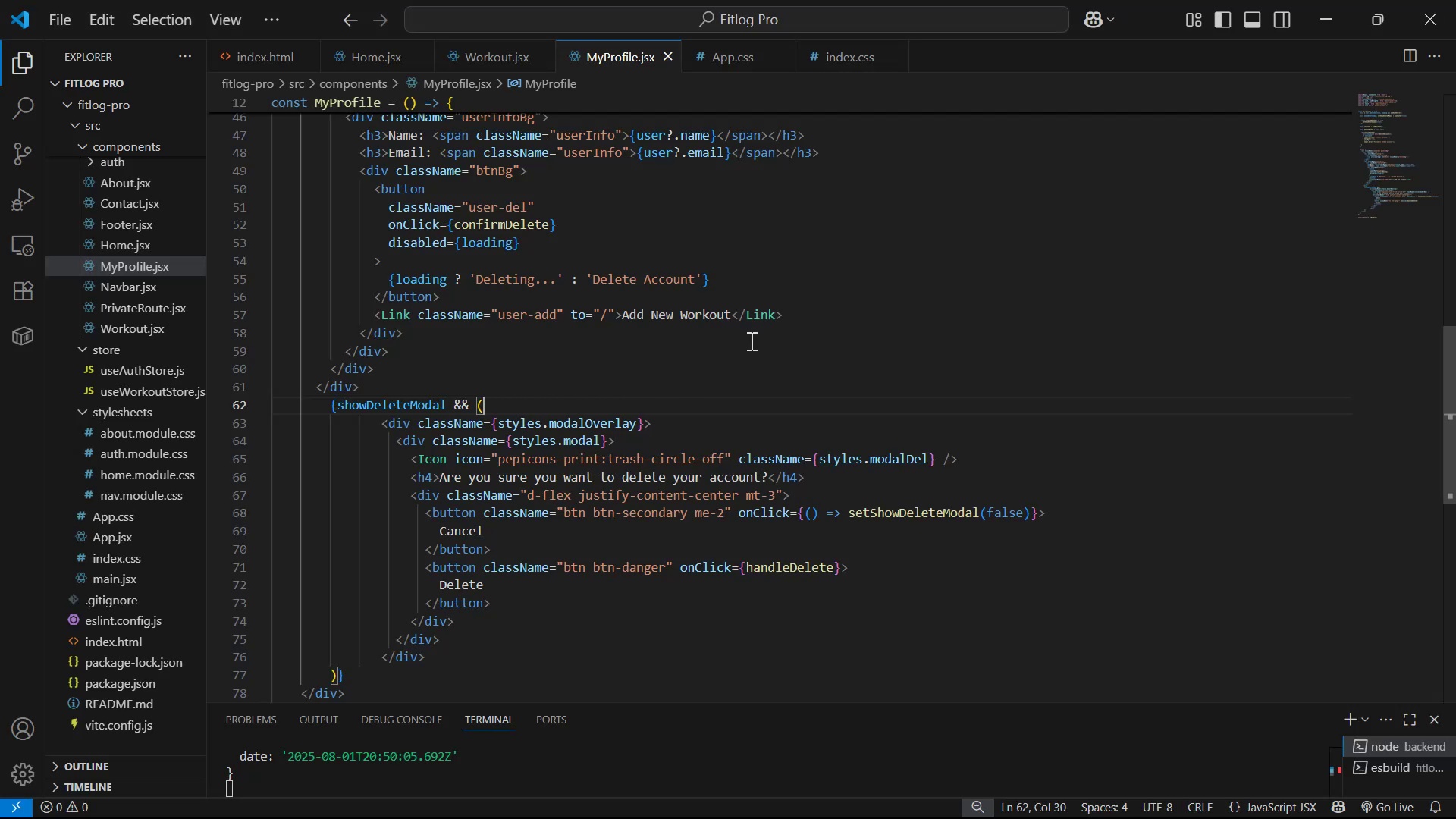 
scroll: coordinate [511, 503], scroll_direction: down, amount: 2.0
 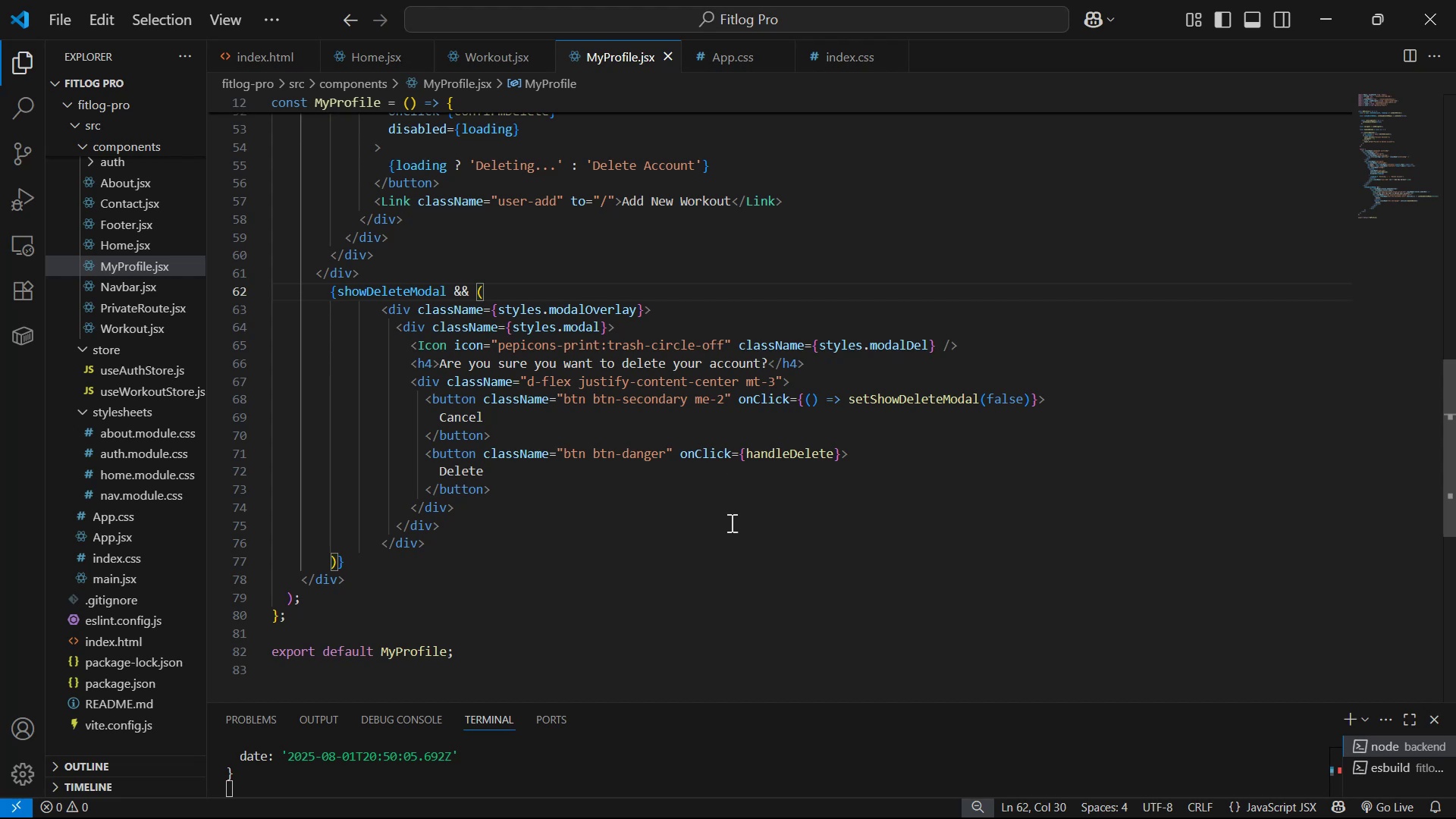 
scroll: coordinate [563, 495], scroll_direction: up, amount: 11.0
 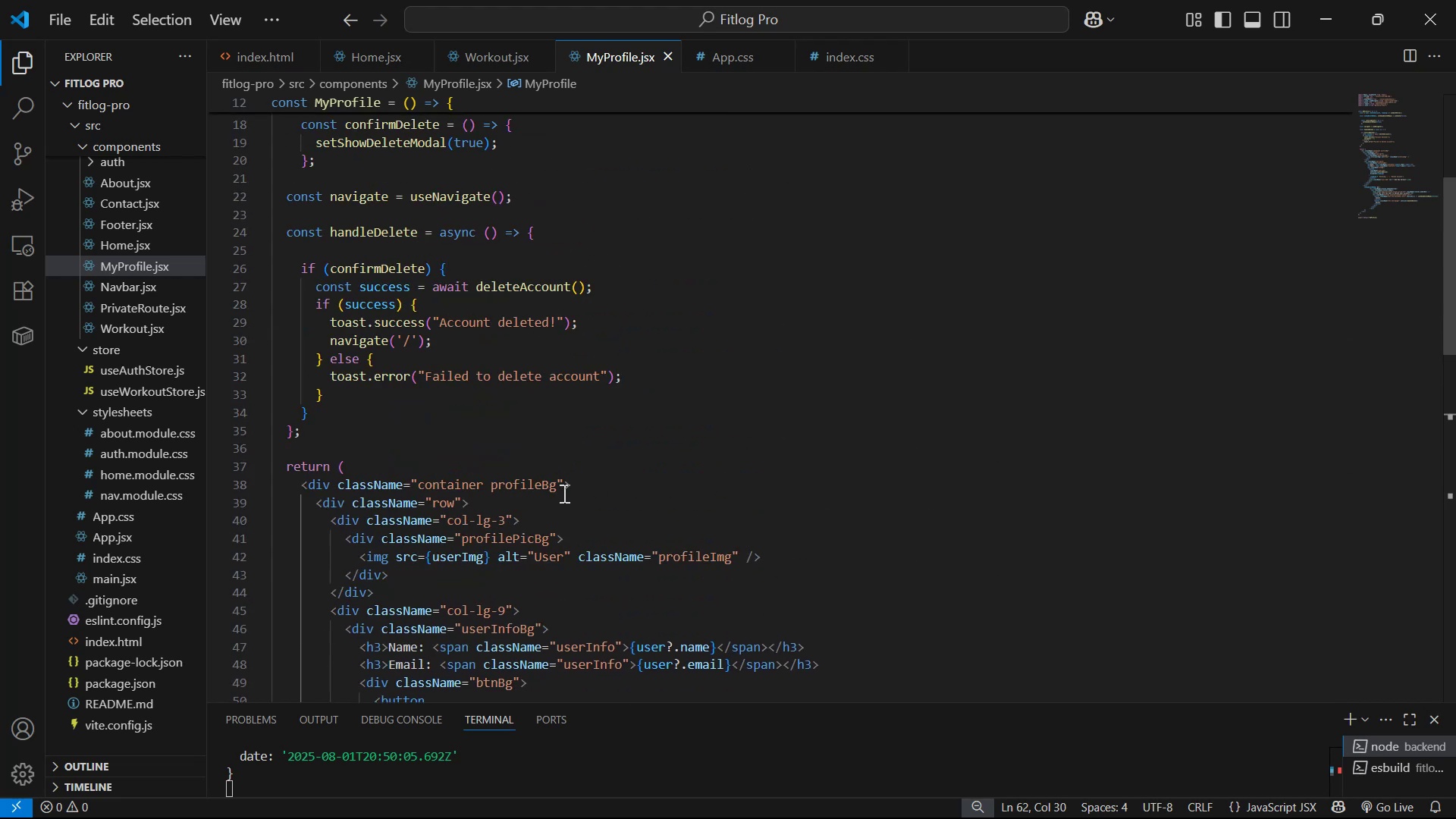 
key(Alt+AltLeft)
 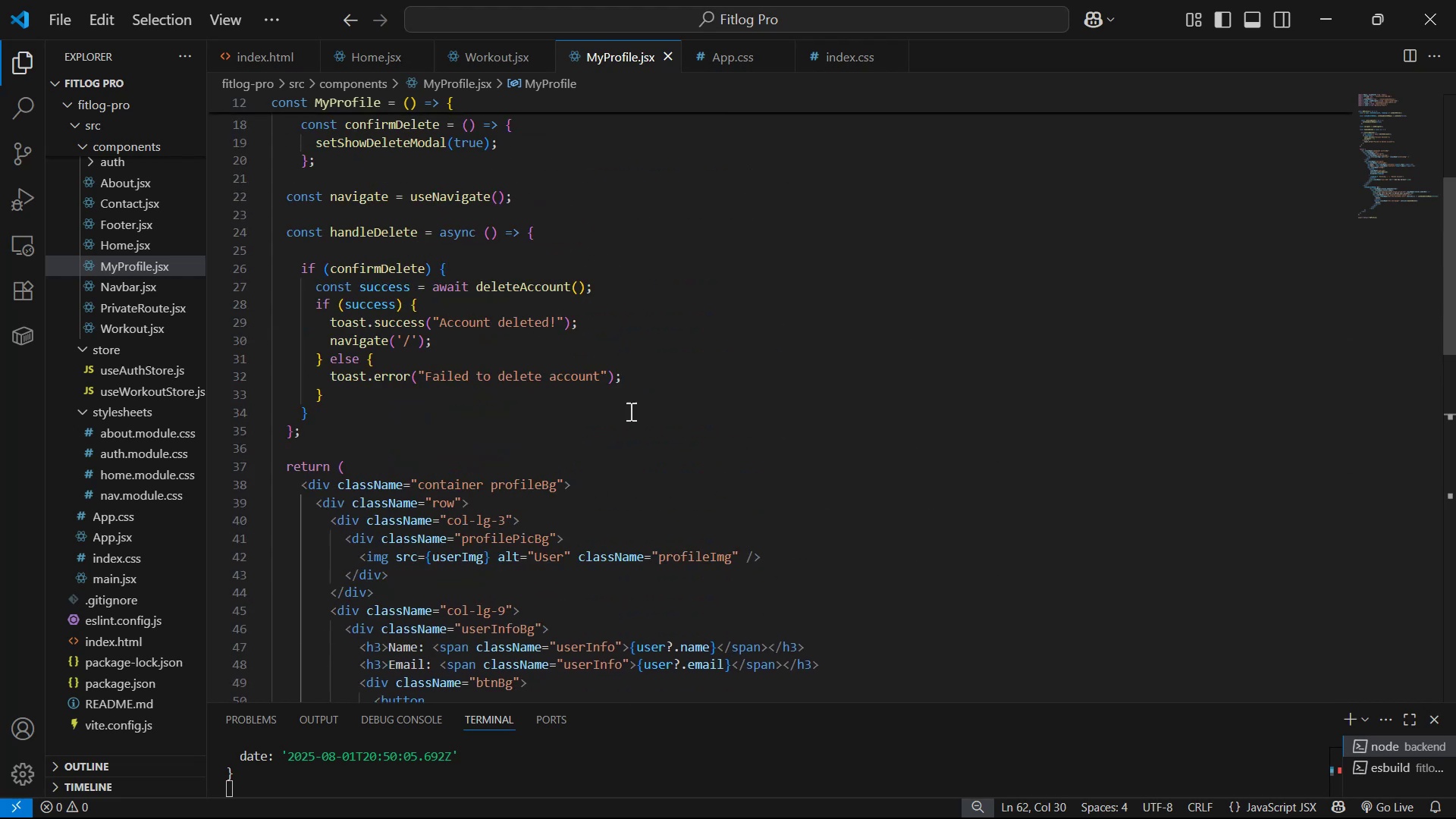 
key(Alt+Tab)
 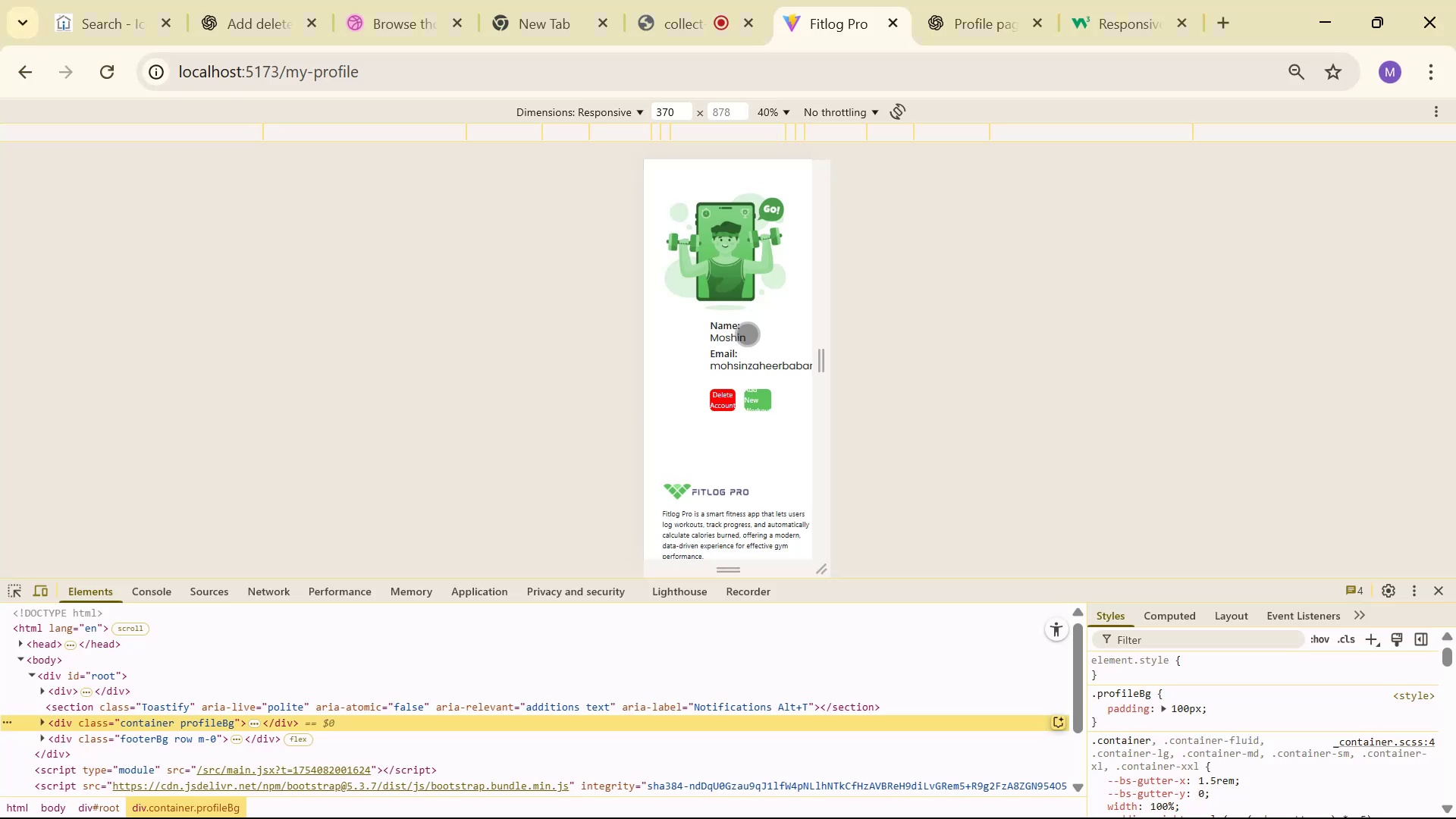 
key(Alt+Tab)
 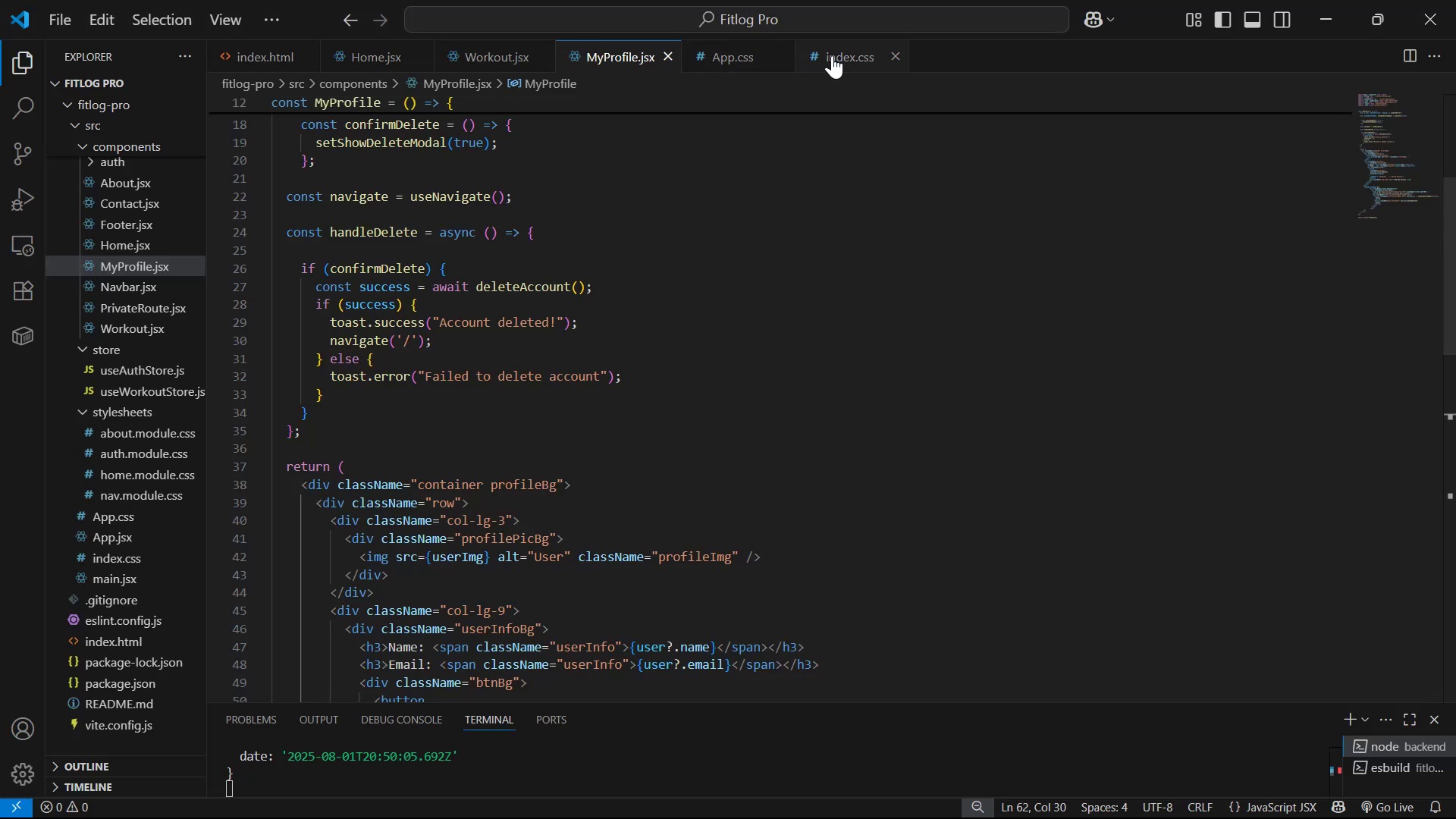 
scroll: coordinate [694, 472], scroll_direction: down, amount: 5.0
 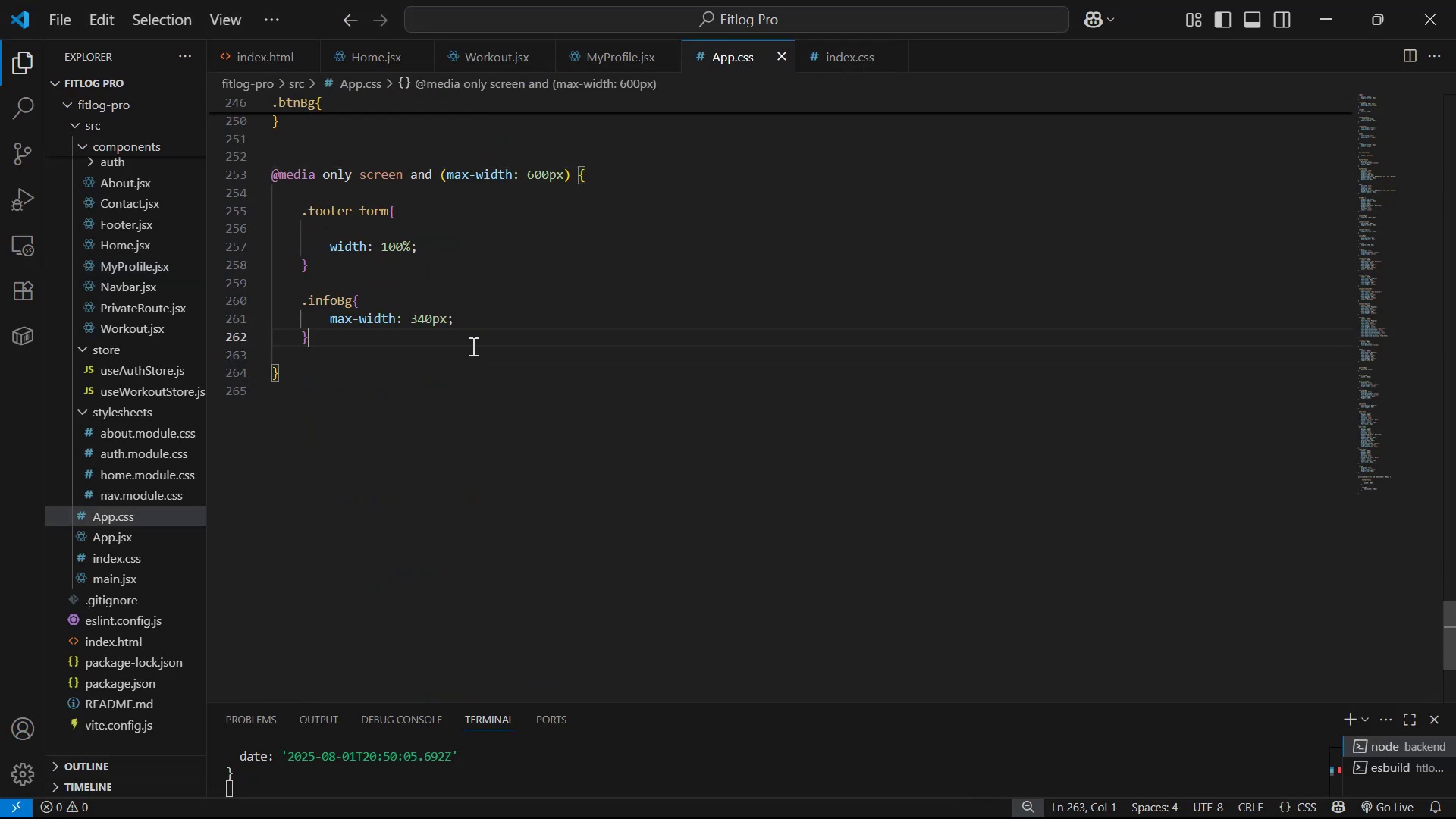 
key(Enter)
 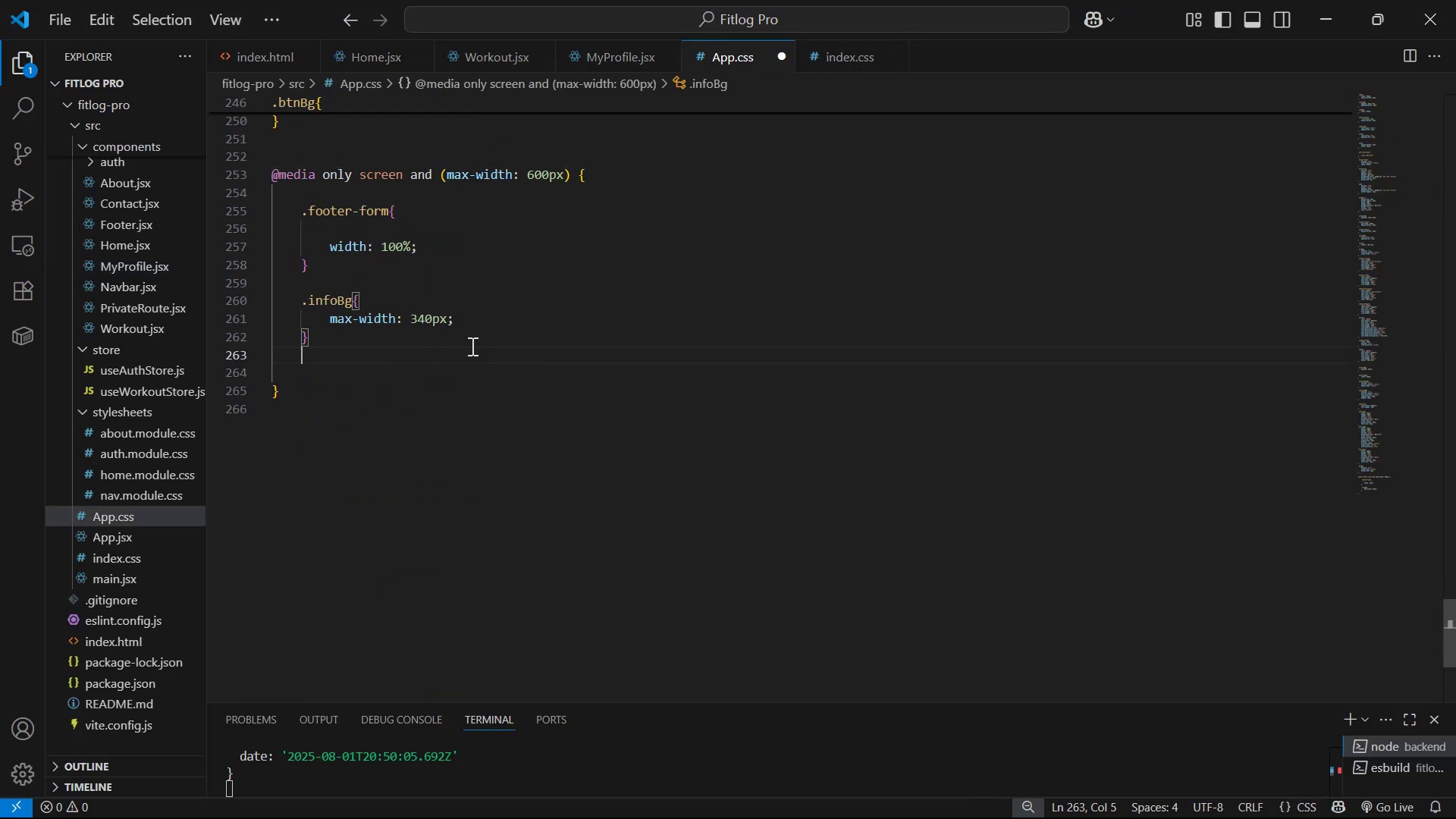 
key(Enter)
 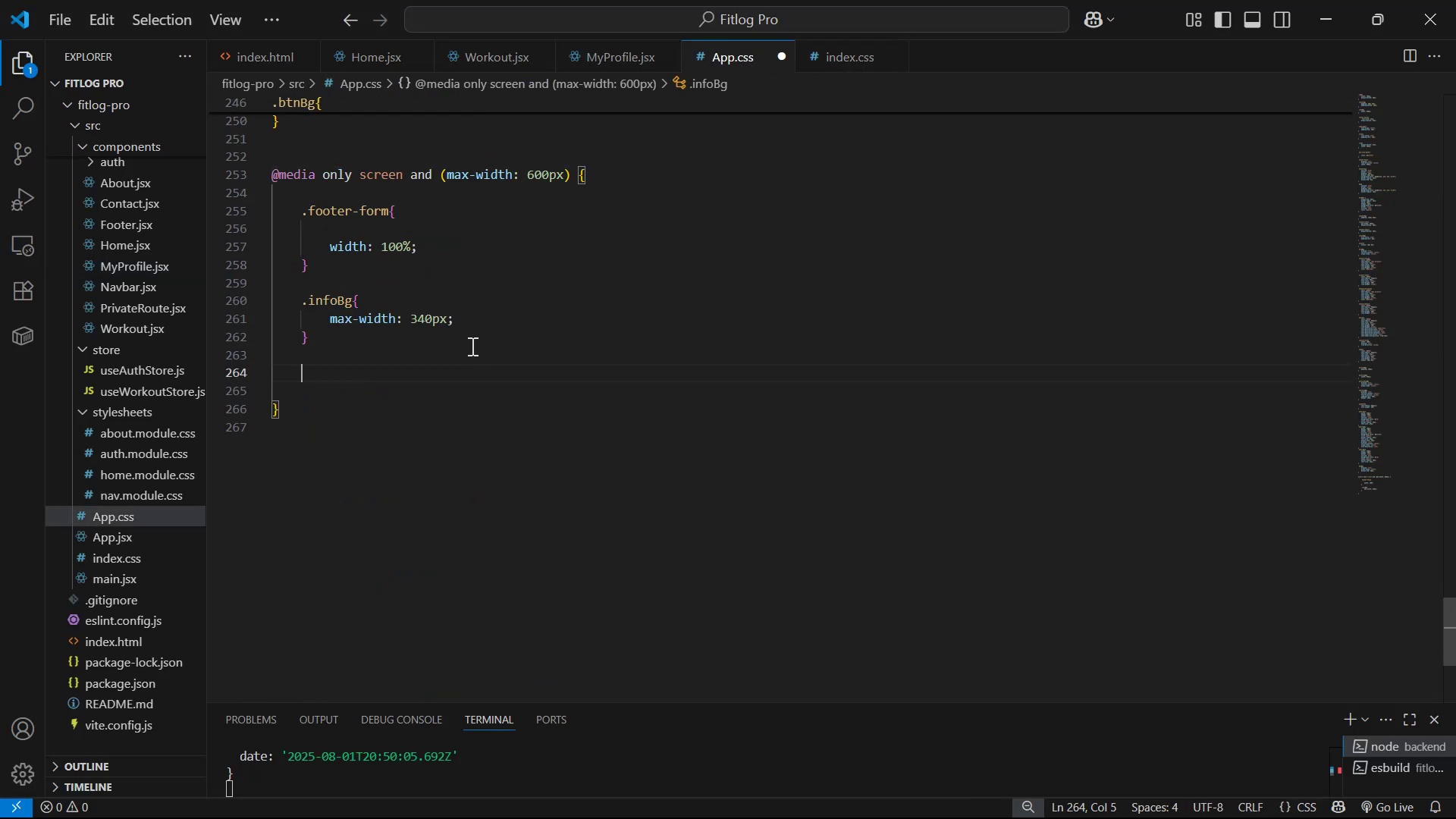 
type(.pro)
 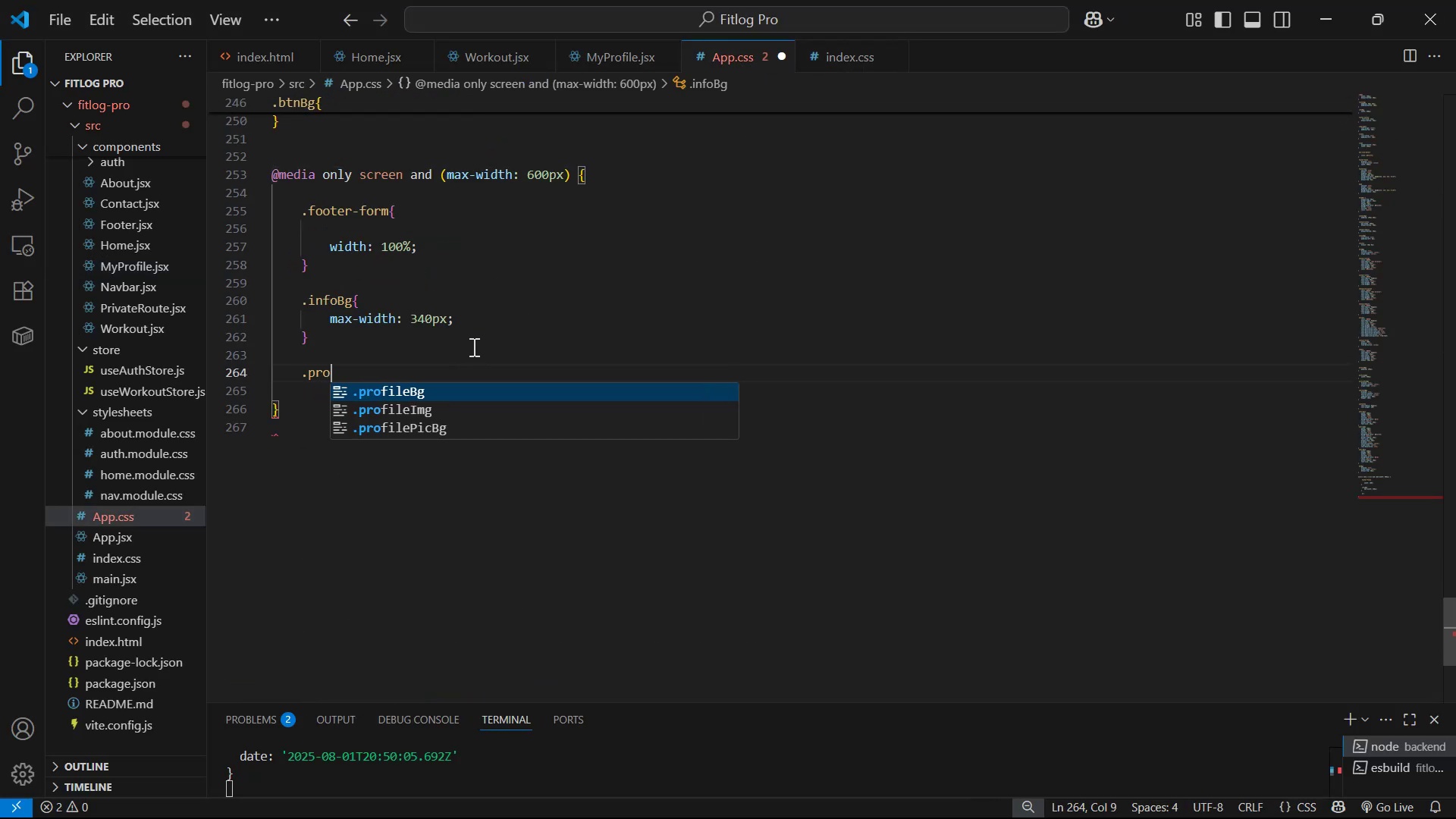 
key(Enter)
 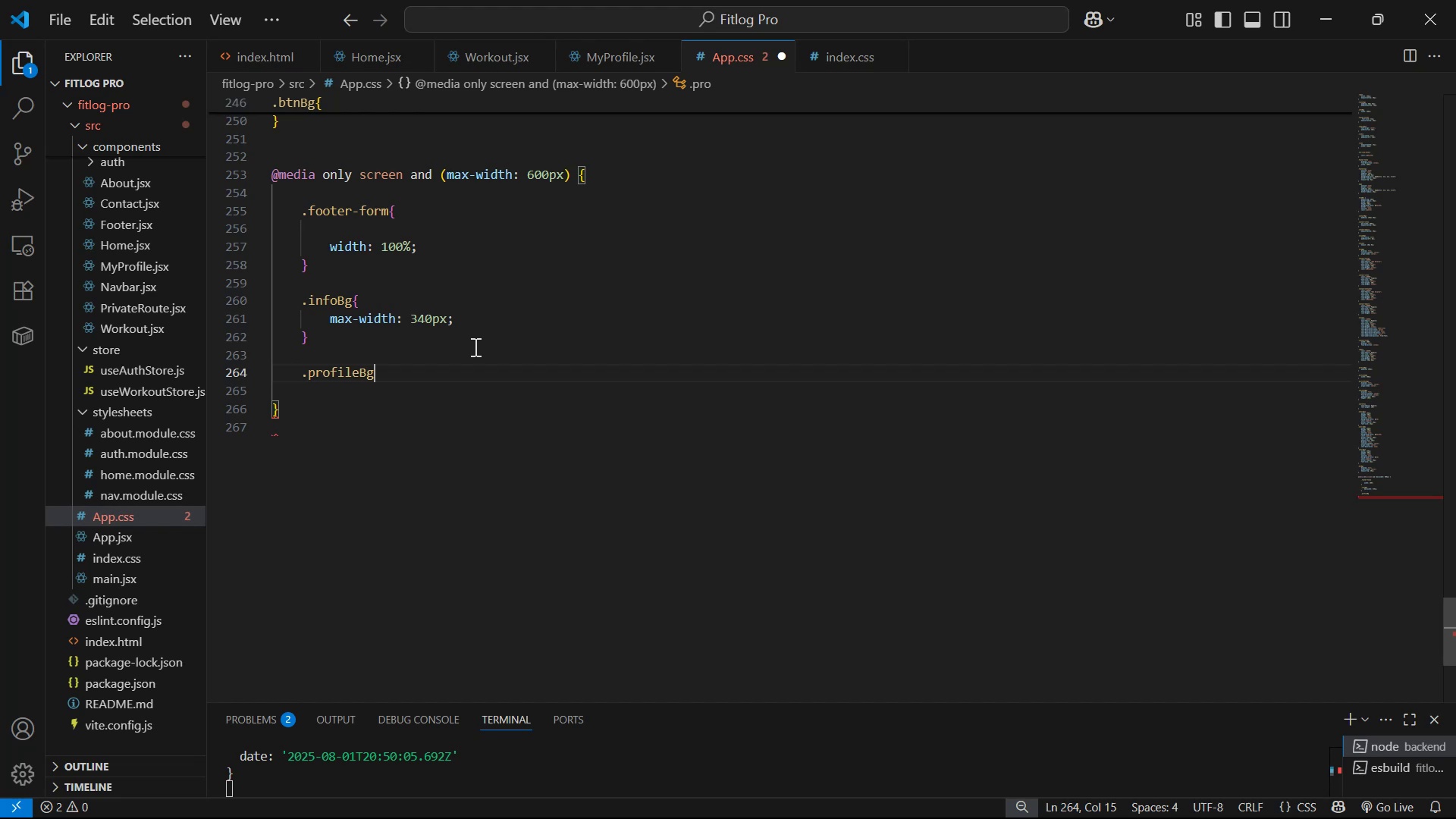 
key(Shift+ShiftLeft)
 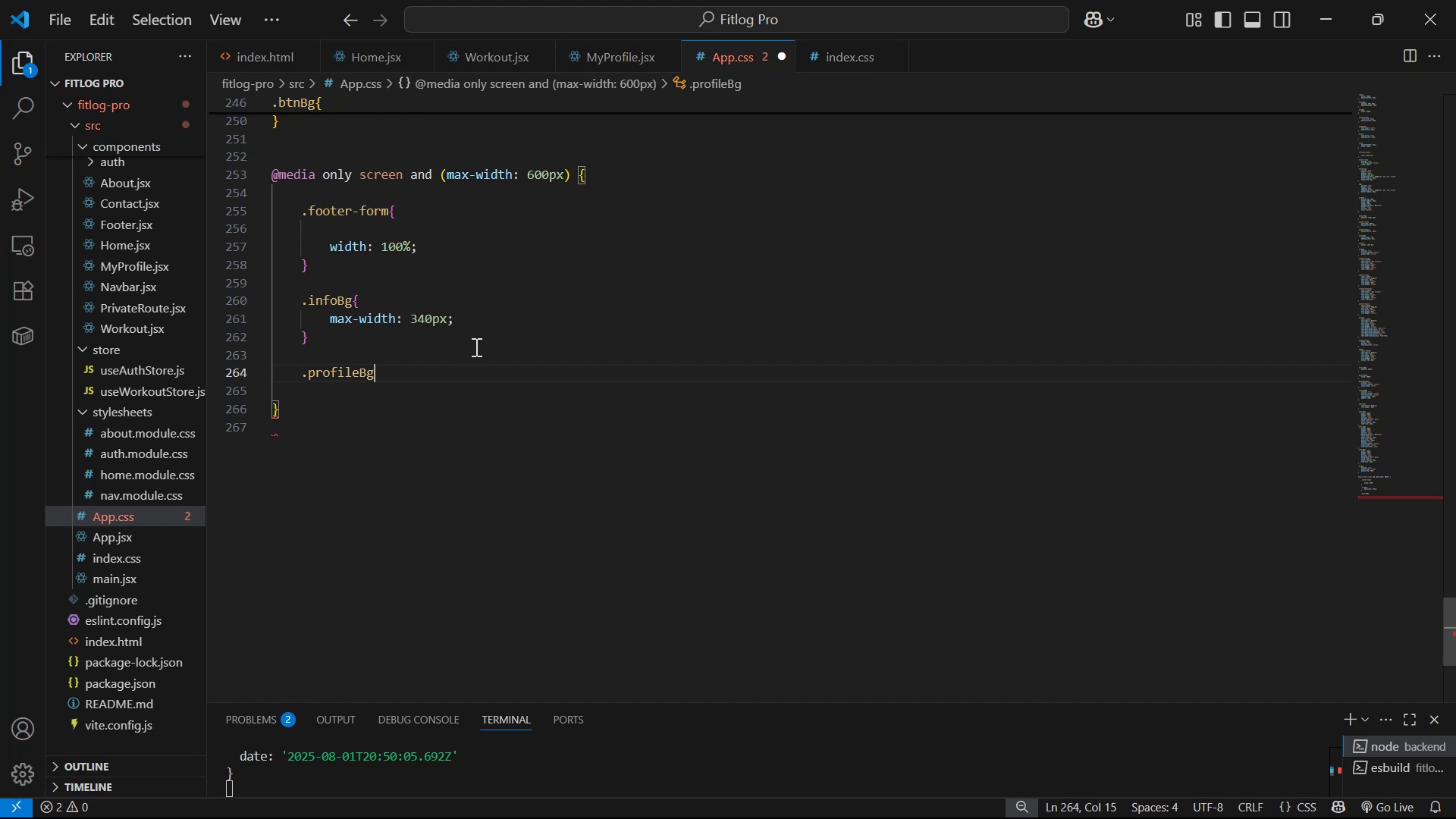 
key(Shift+BracketLeft)
 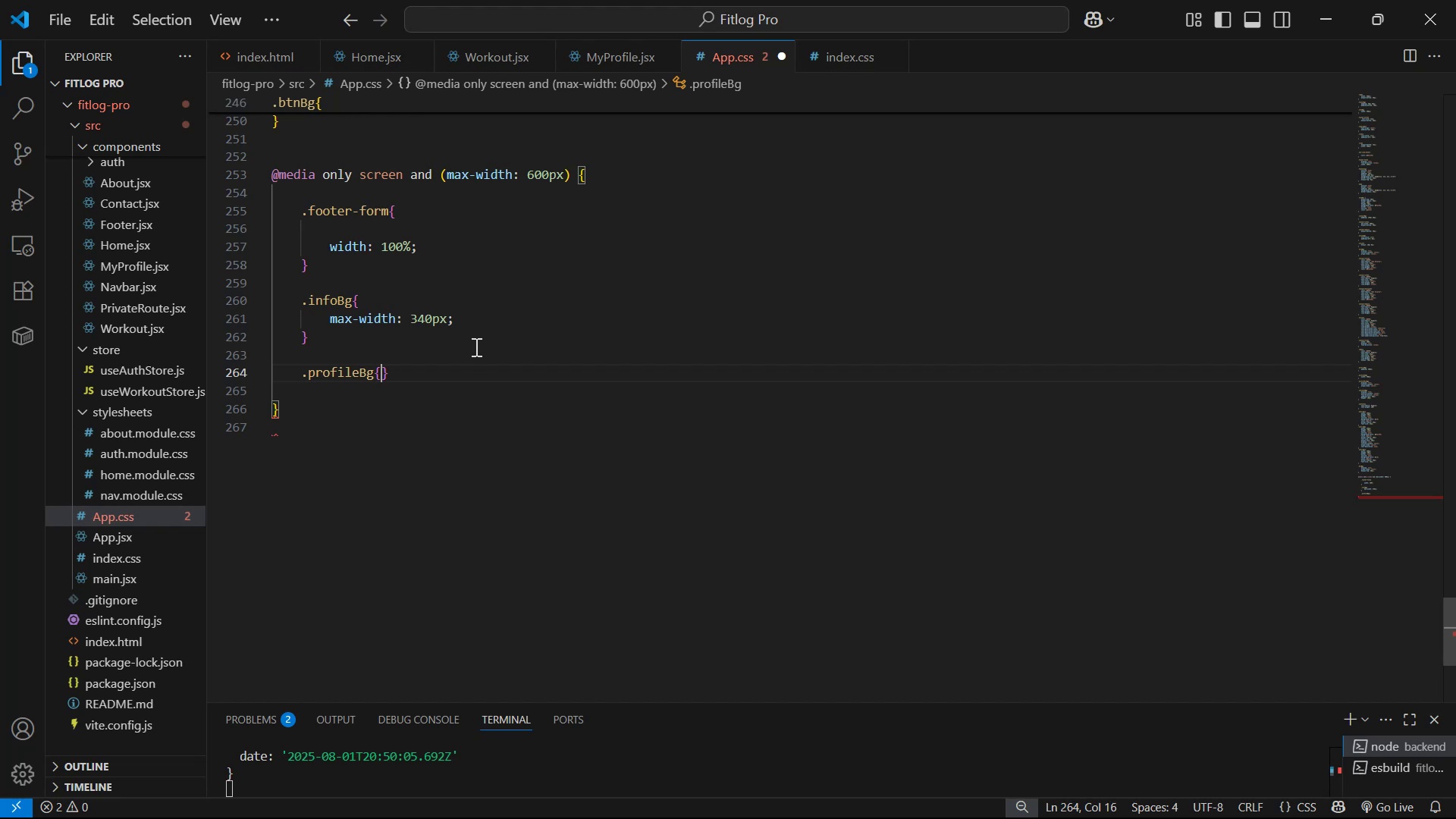 
key(Enter)
 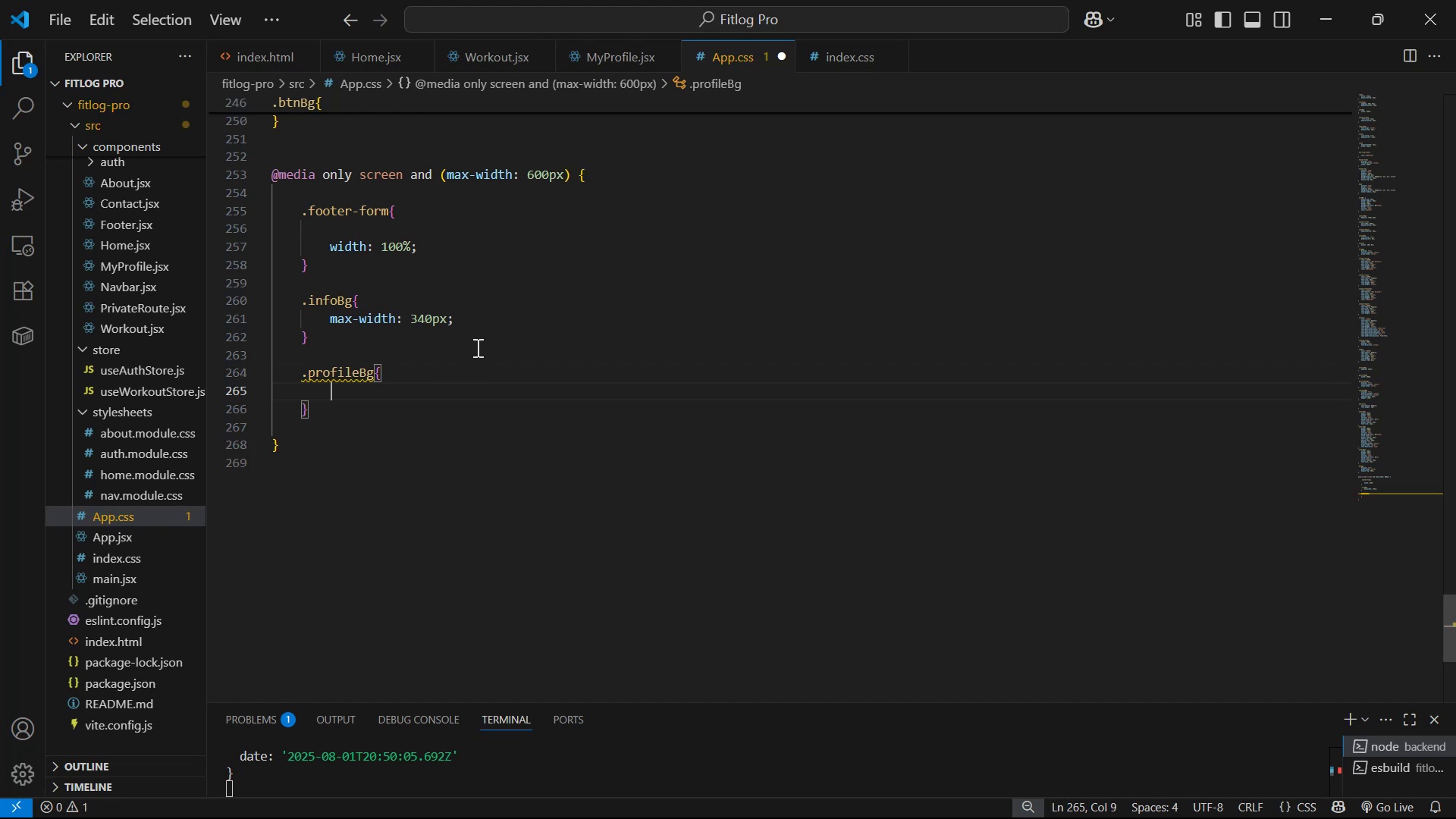 
key(Alt+AltLeft)
 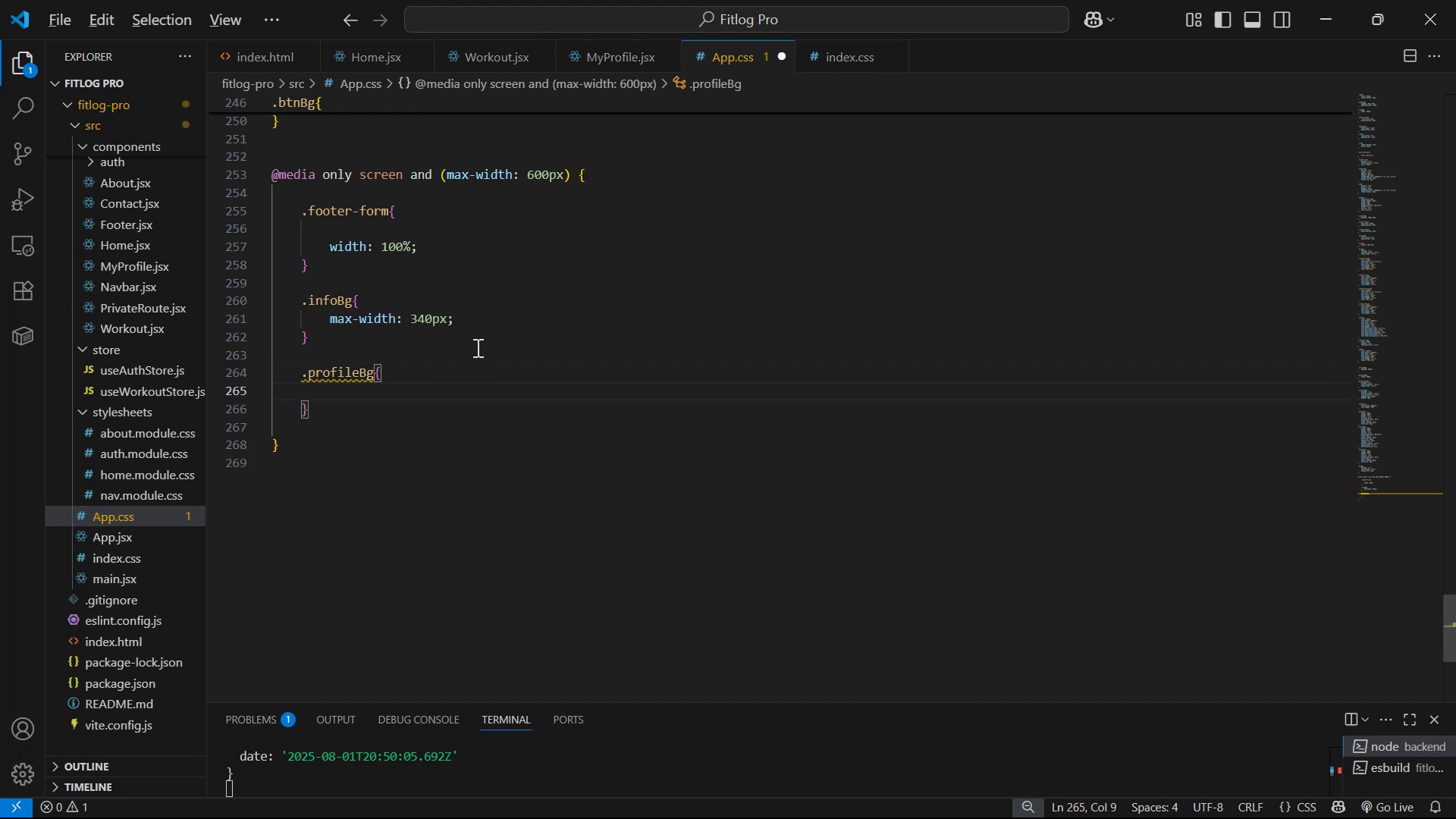 
key(Alt+Tab)
 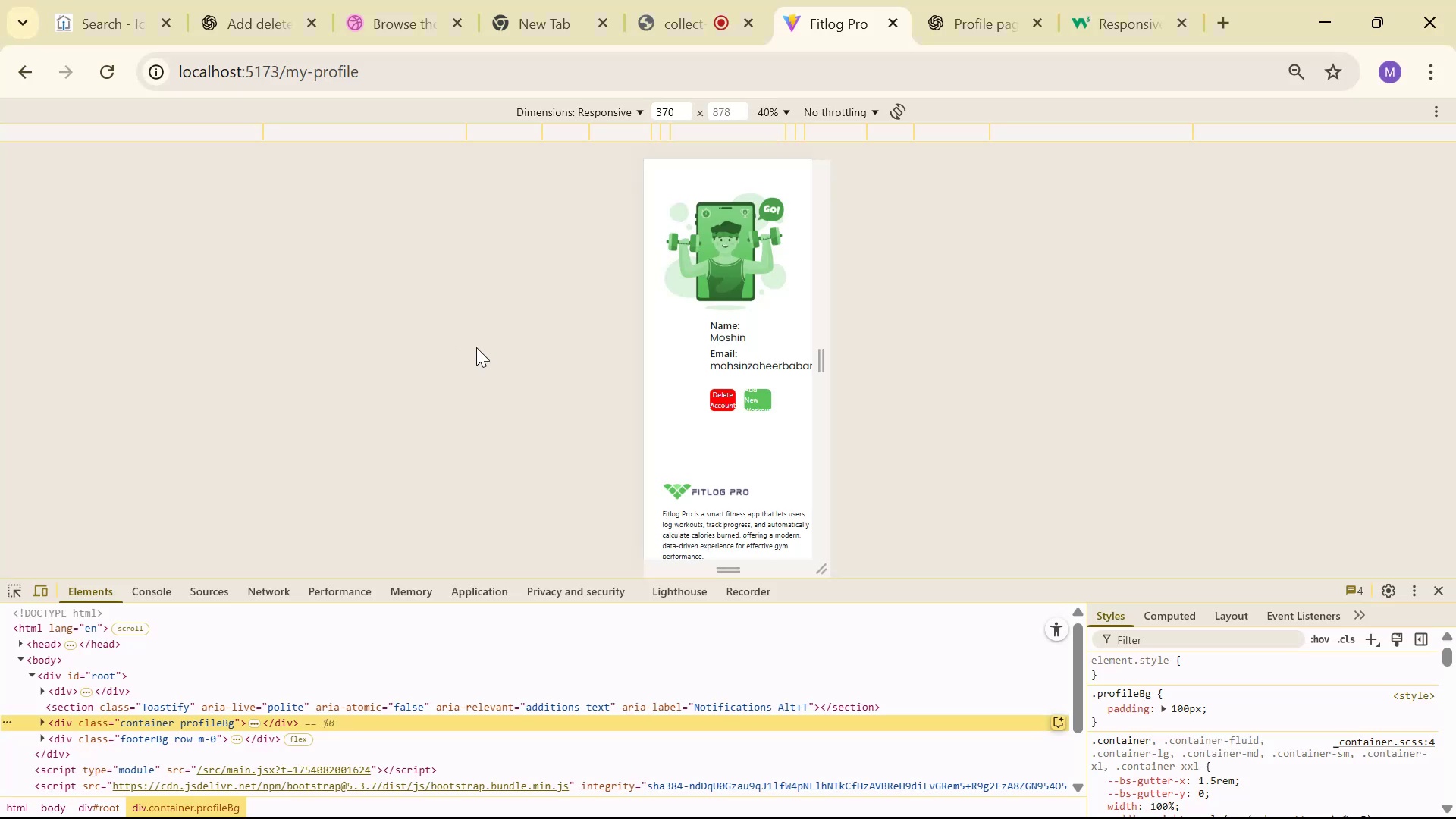 
key(Alt+AltLeft)
 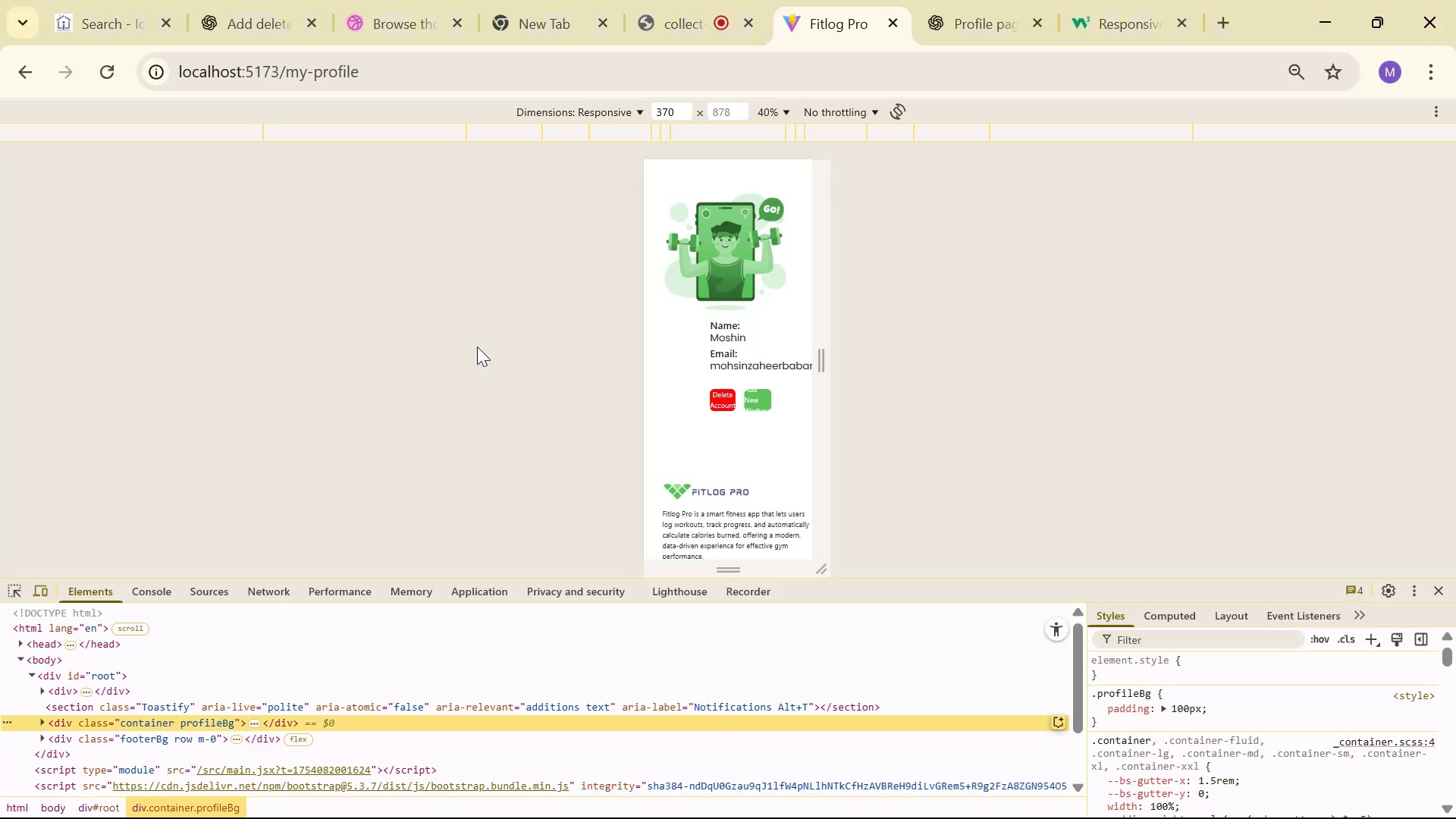 
key(Alt+Tab)
 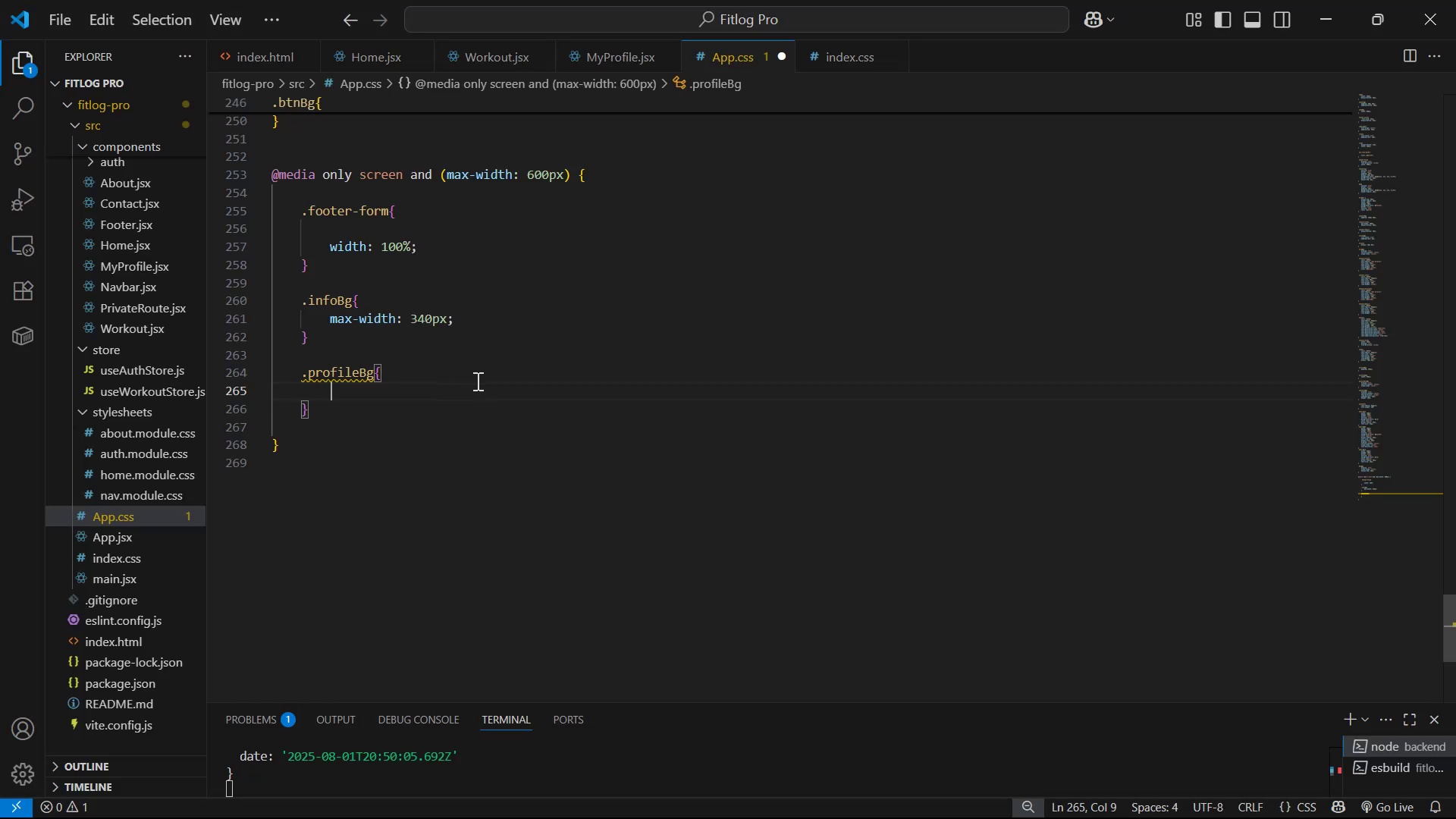 
key(Alt+AltLeft)
 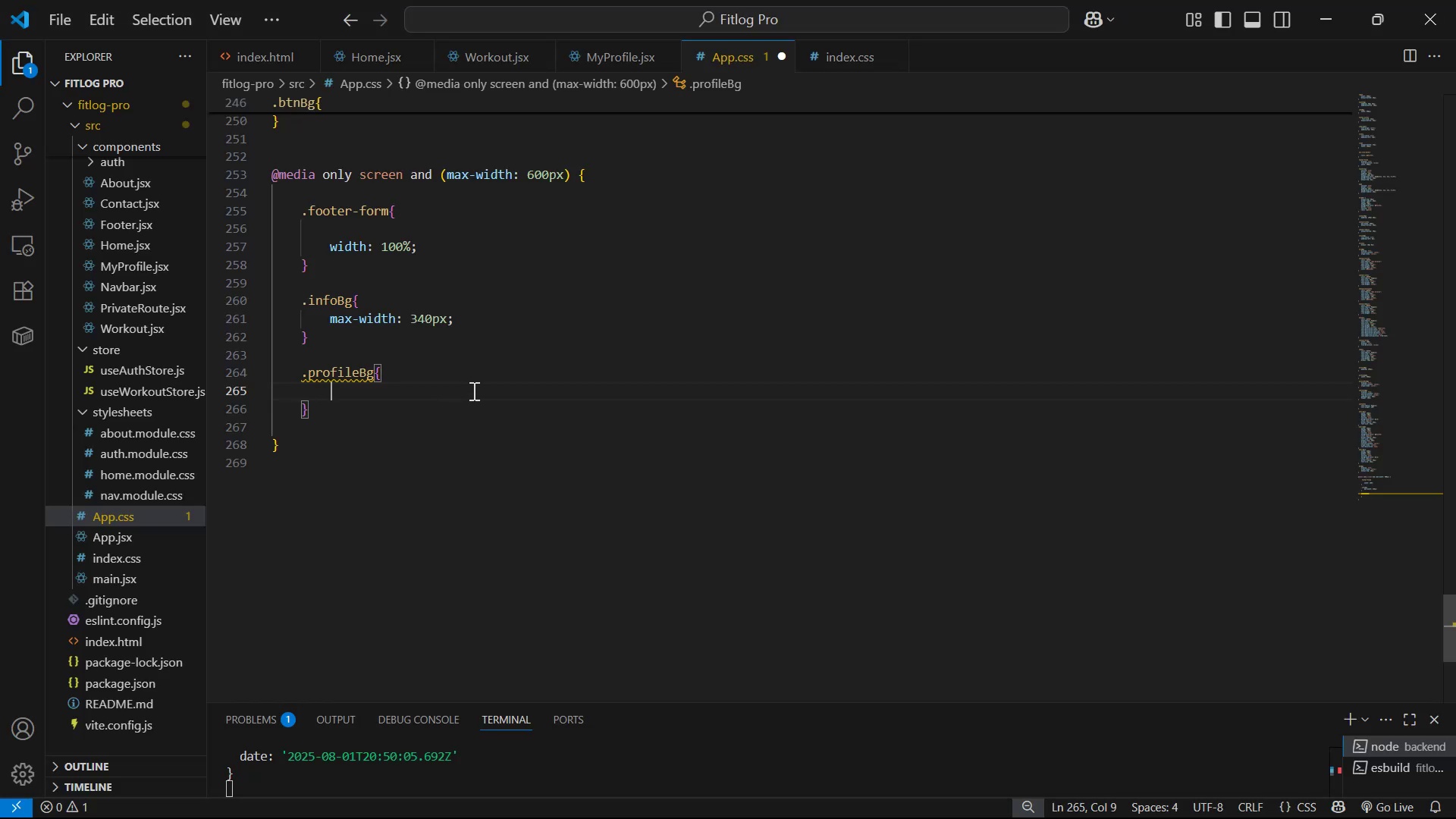 
key(Alt+Tab)
 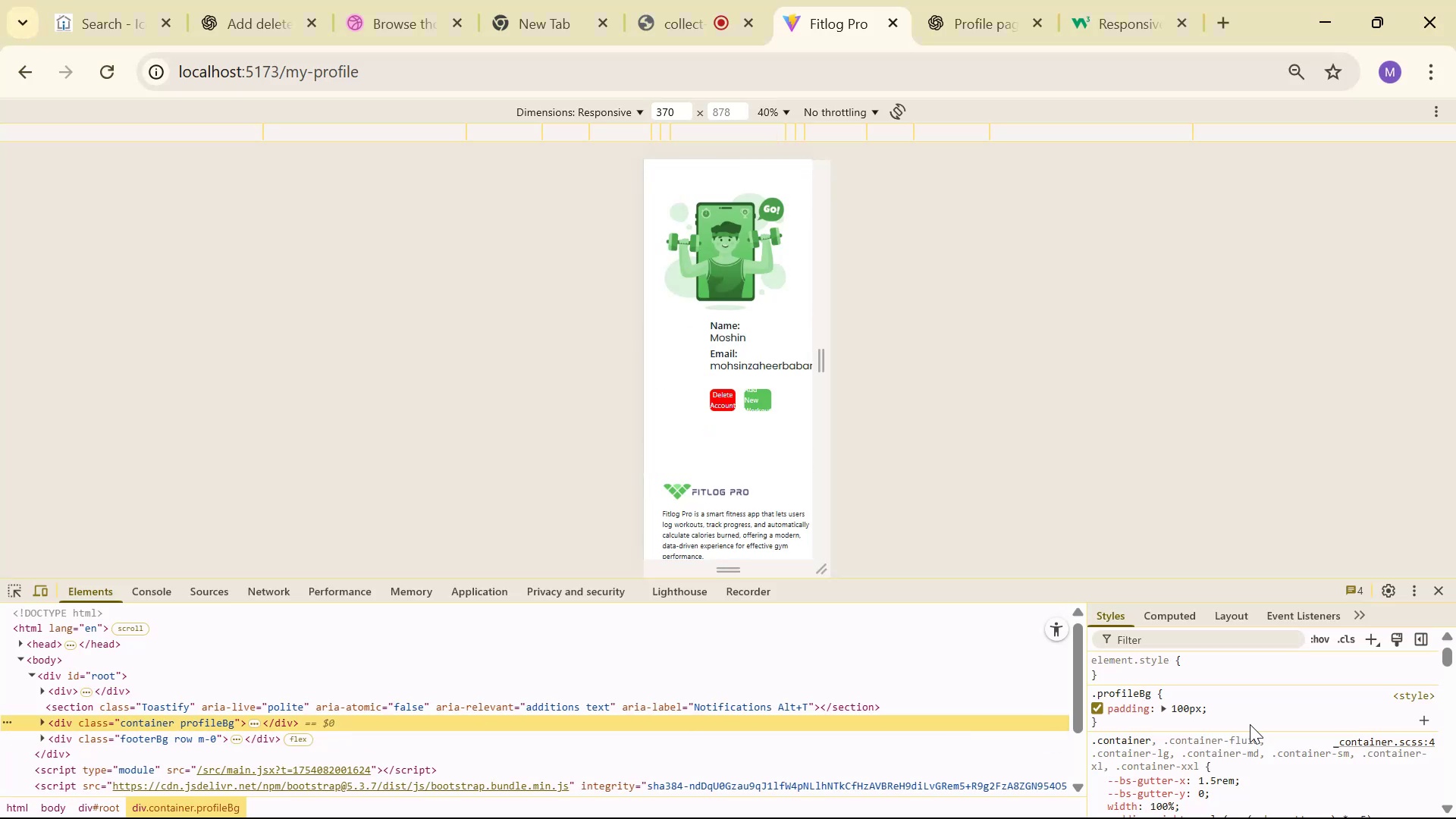 
key(Alt+AltLeft)
 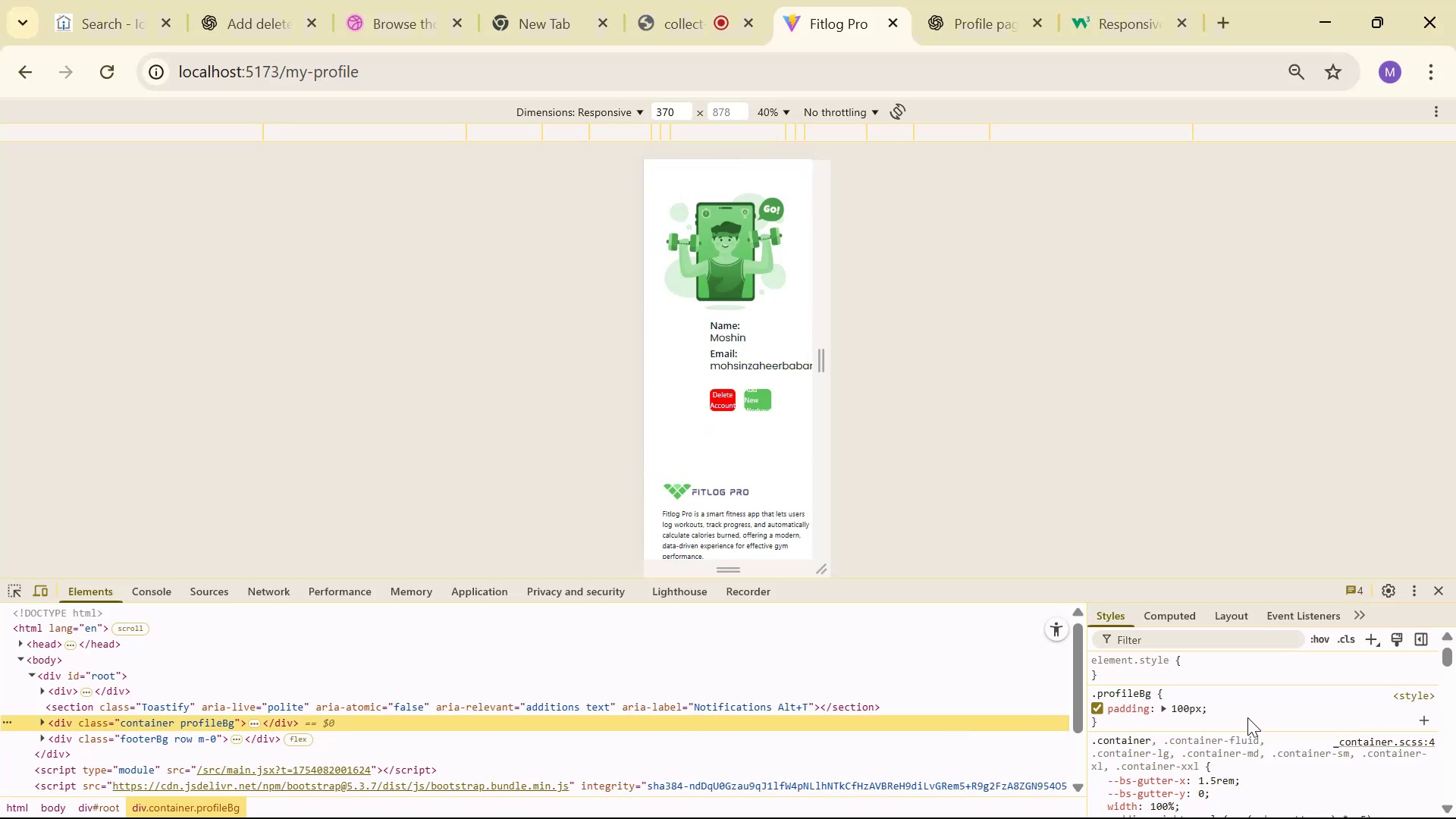 
key(Tab)
type(pa)
 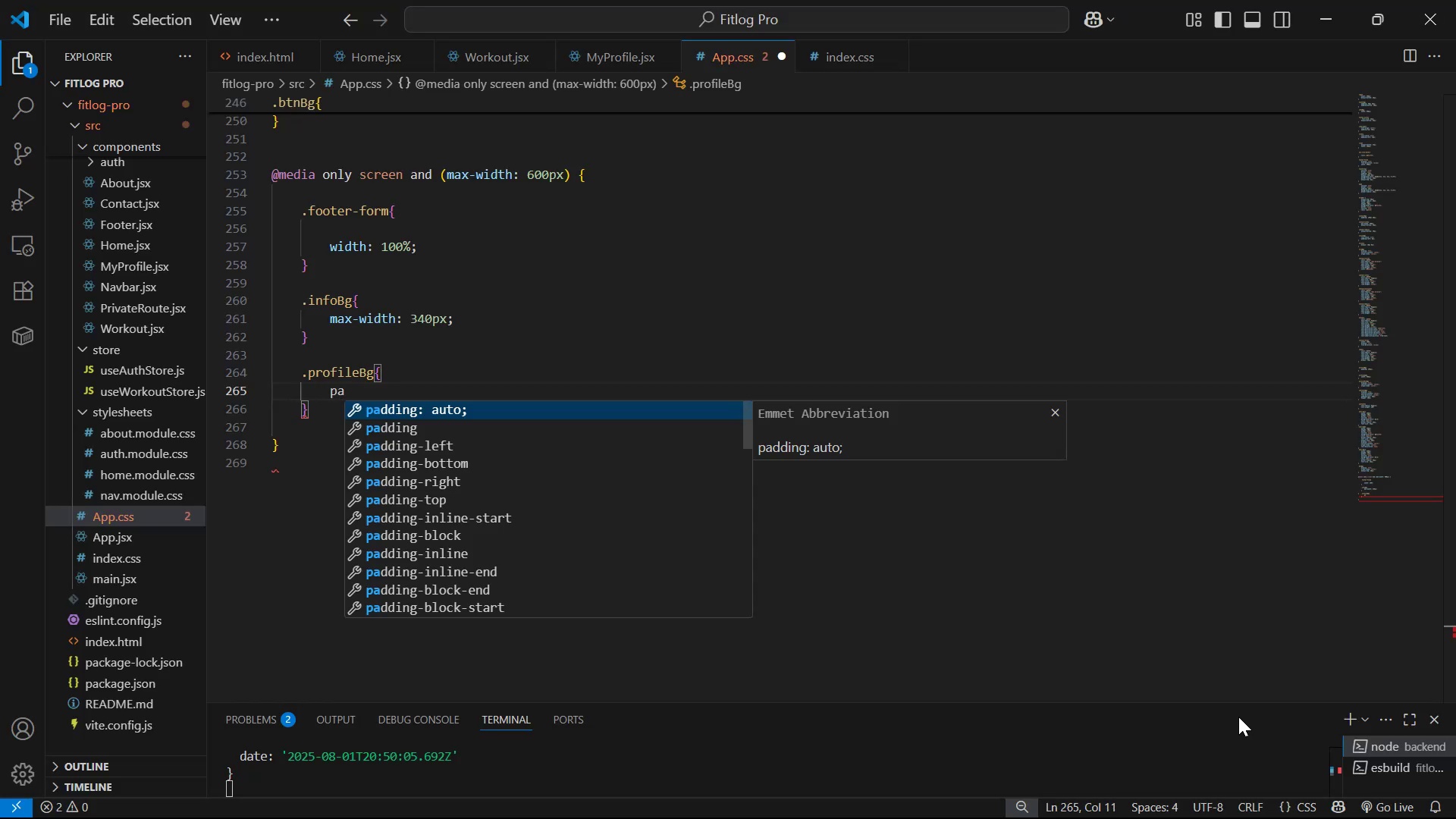 
key(ArrowDown)
 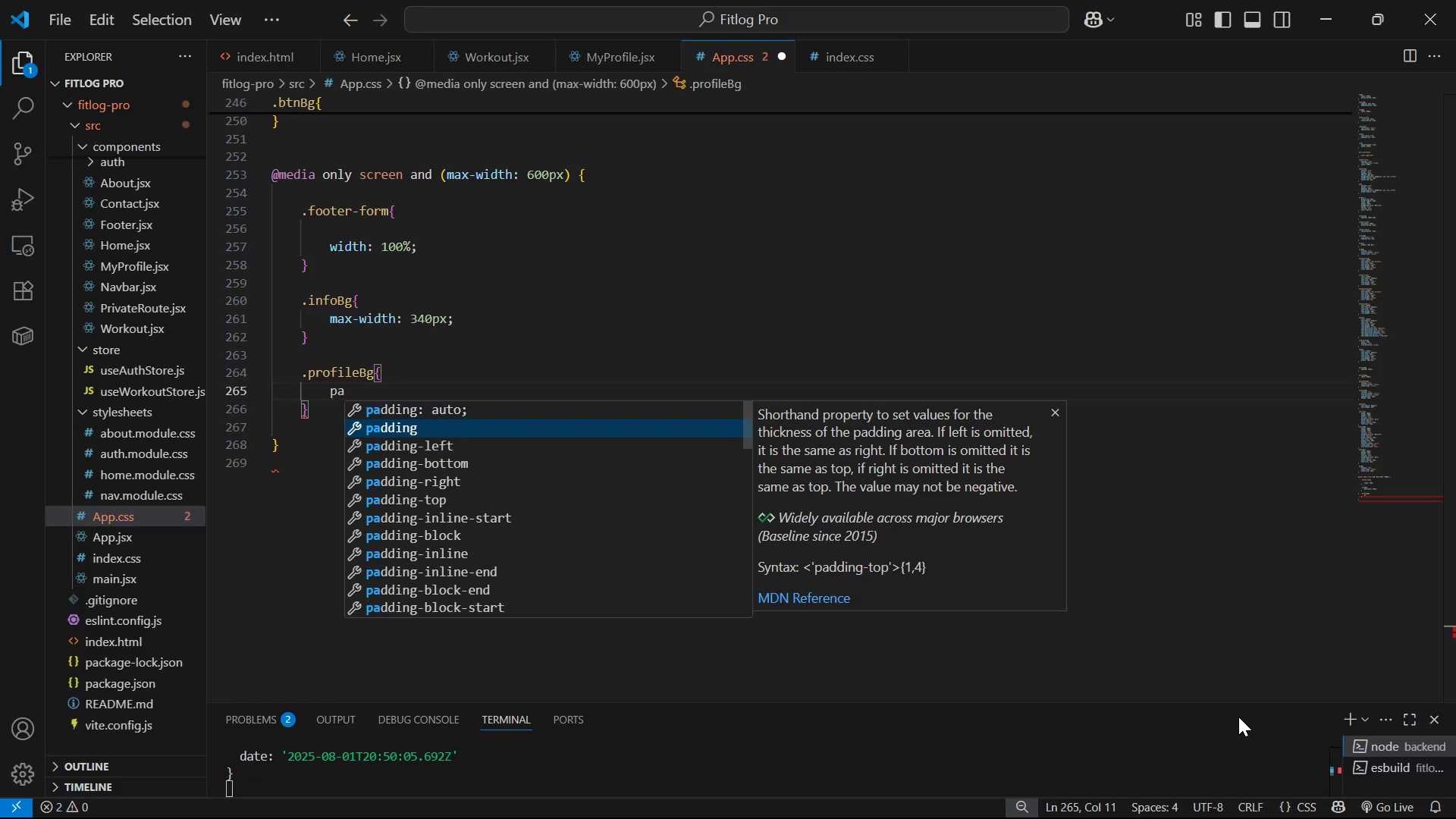 
key(Enter)
 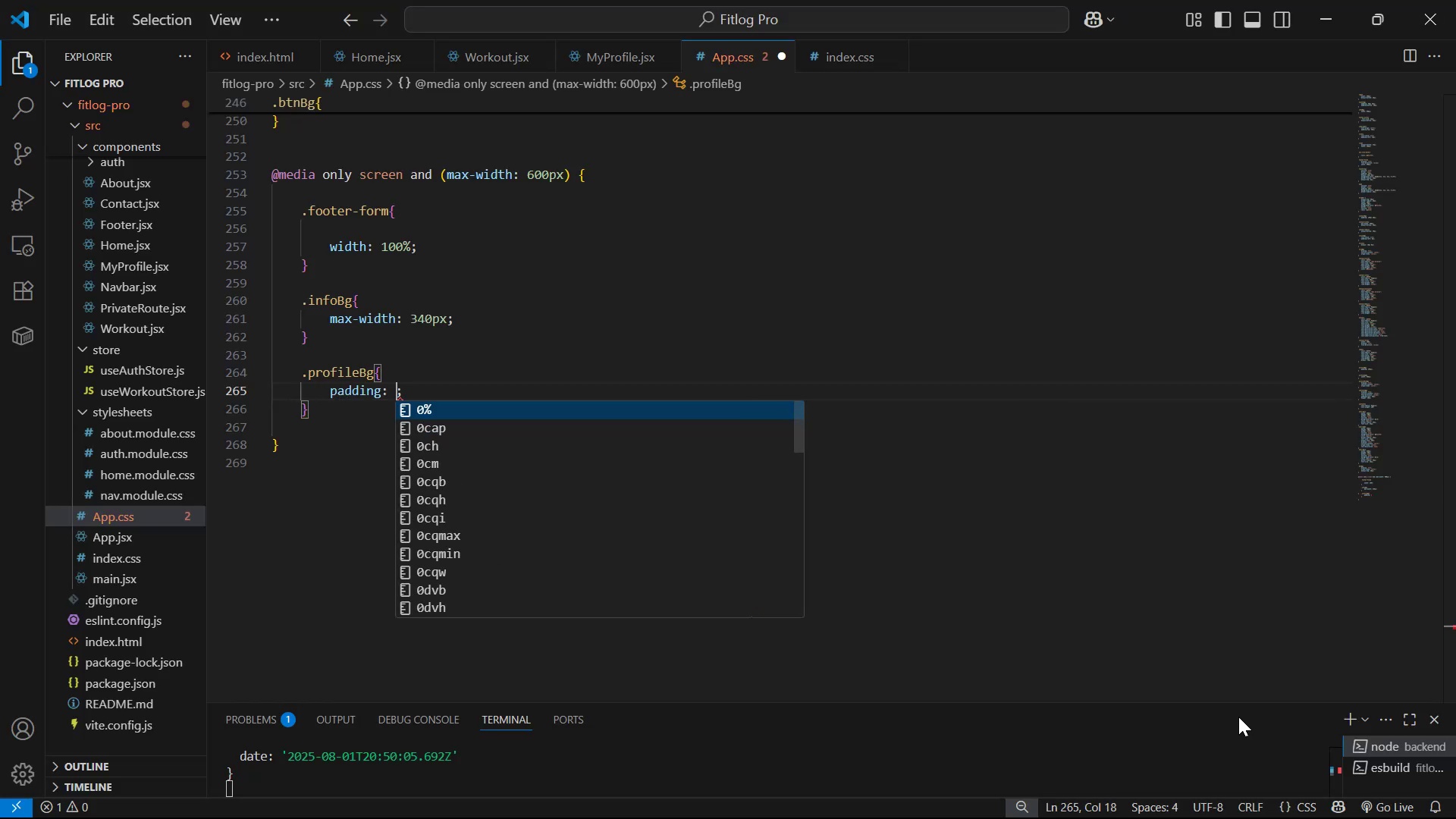 
type(10px)
 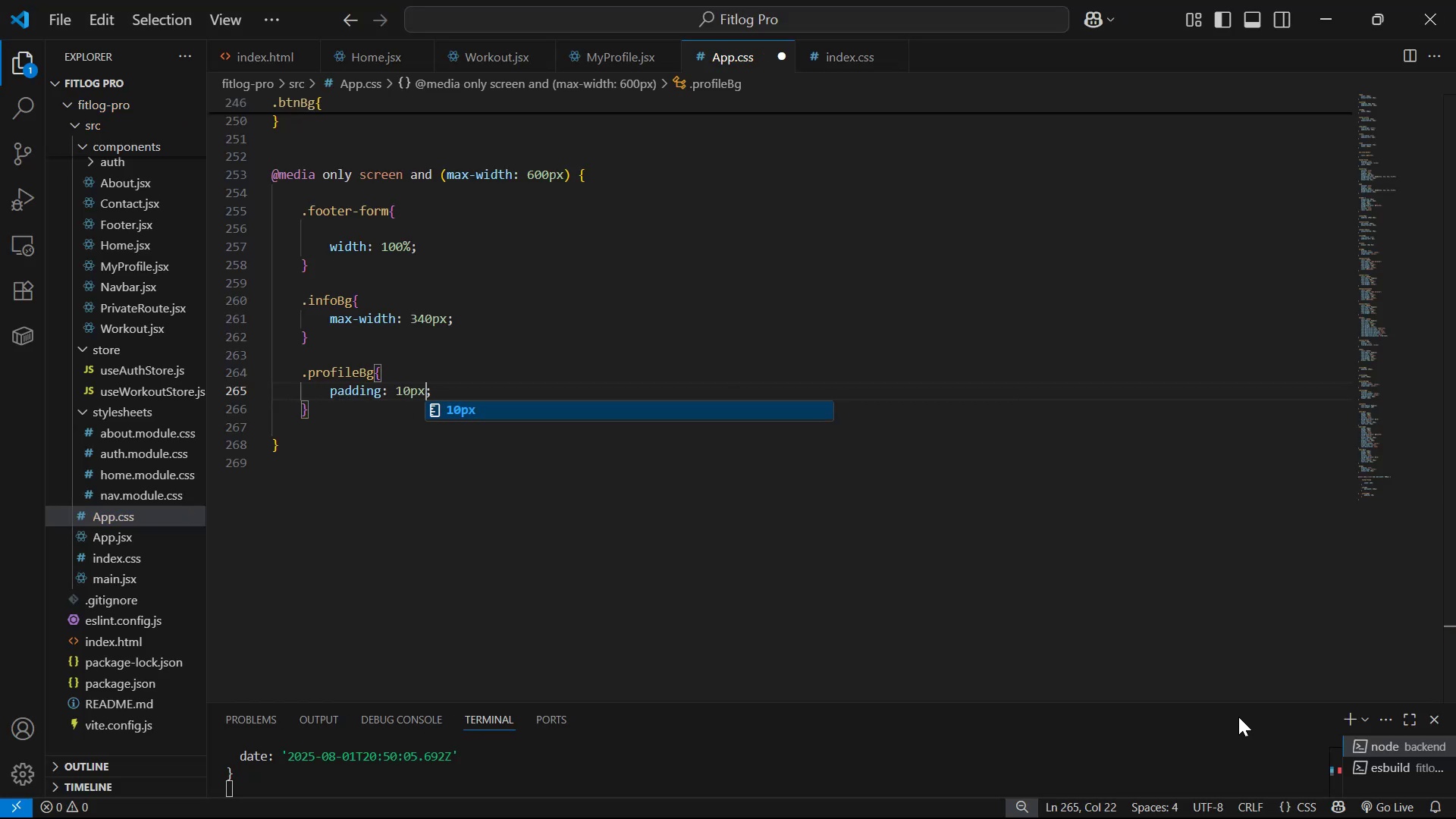 
key(Control+S)
 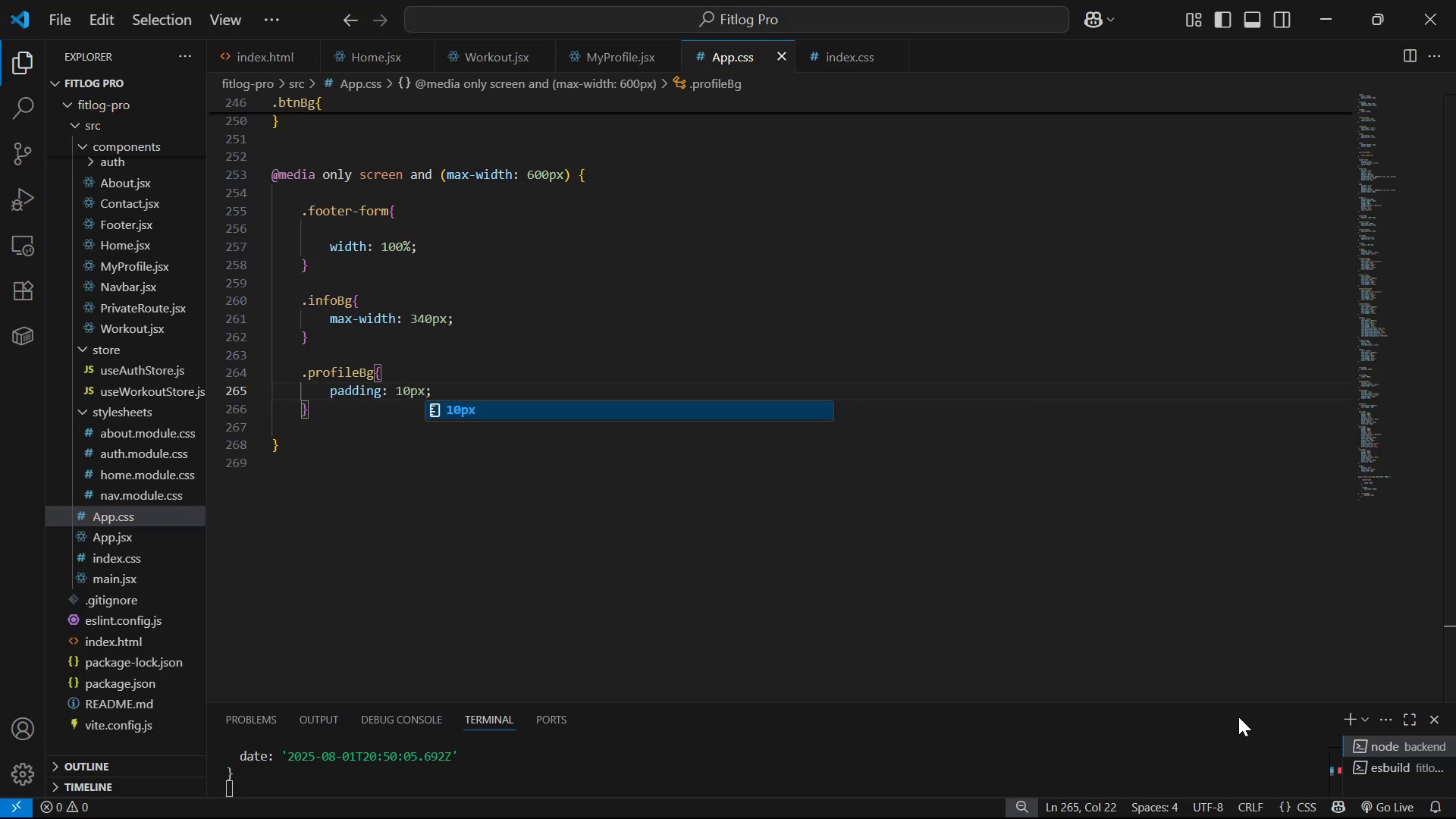 
key(Alt+AltLeft)
 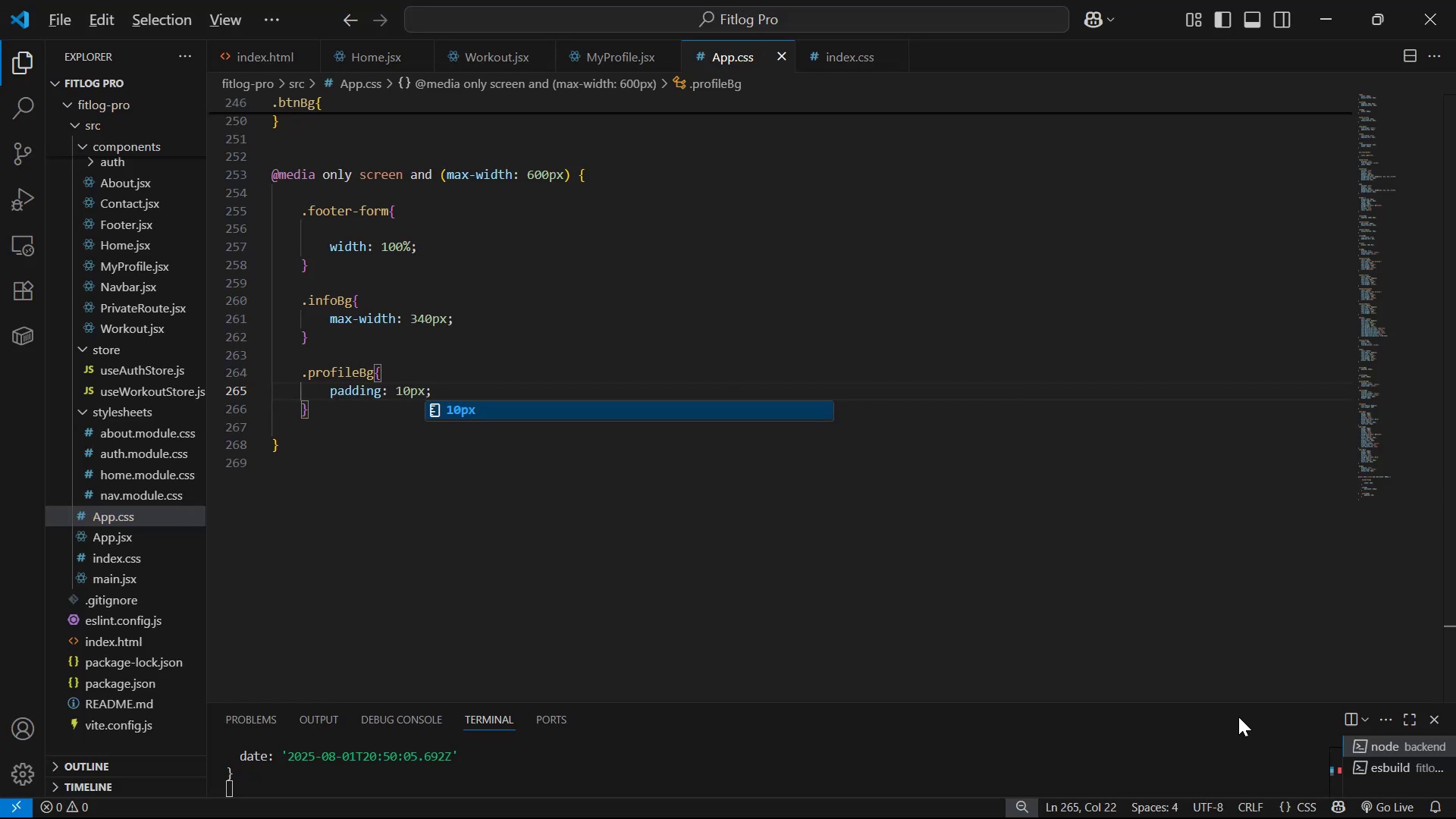 
key(Alt+Tab)
 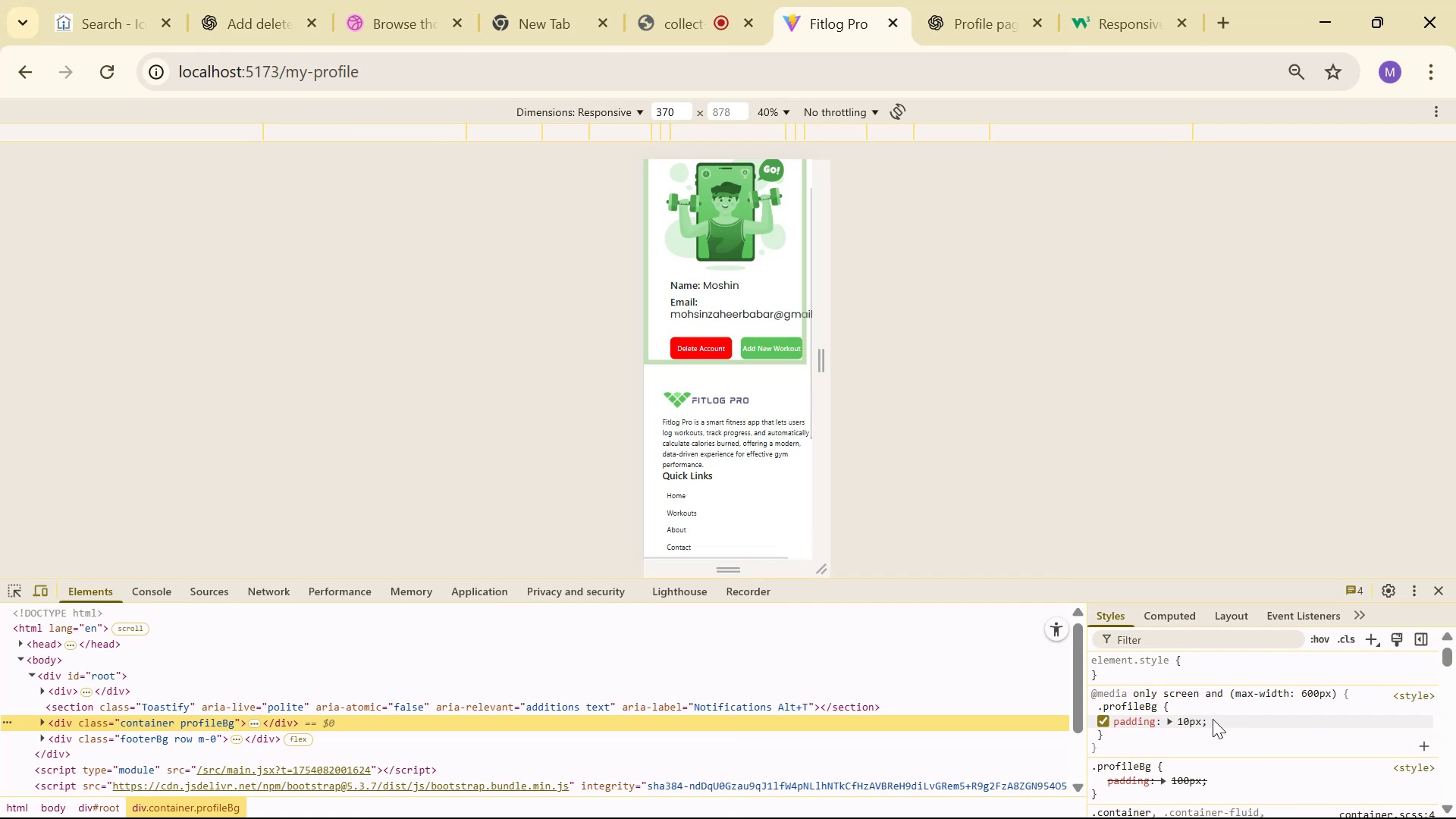 
scroll: coordinate [765, 463], scroll_direction: up, amount: 9.0
 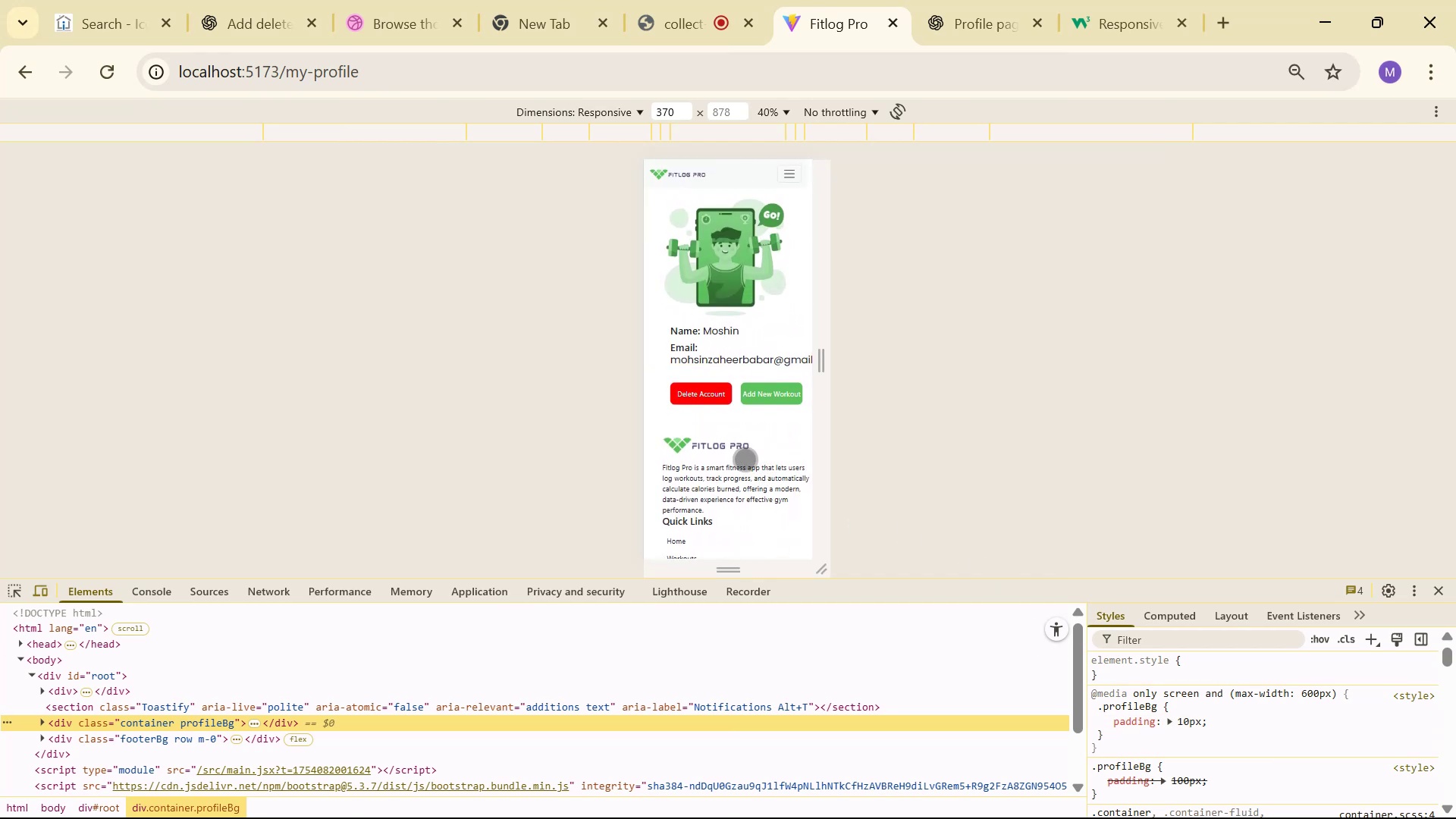 
wait(8.58)
 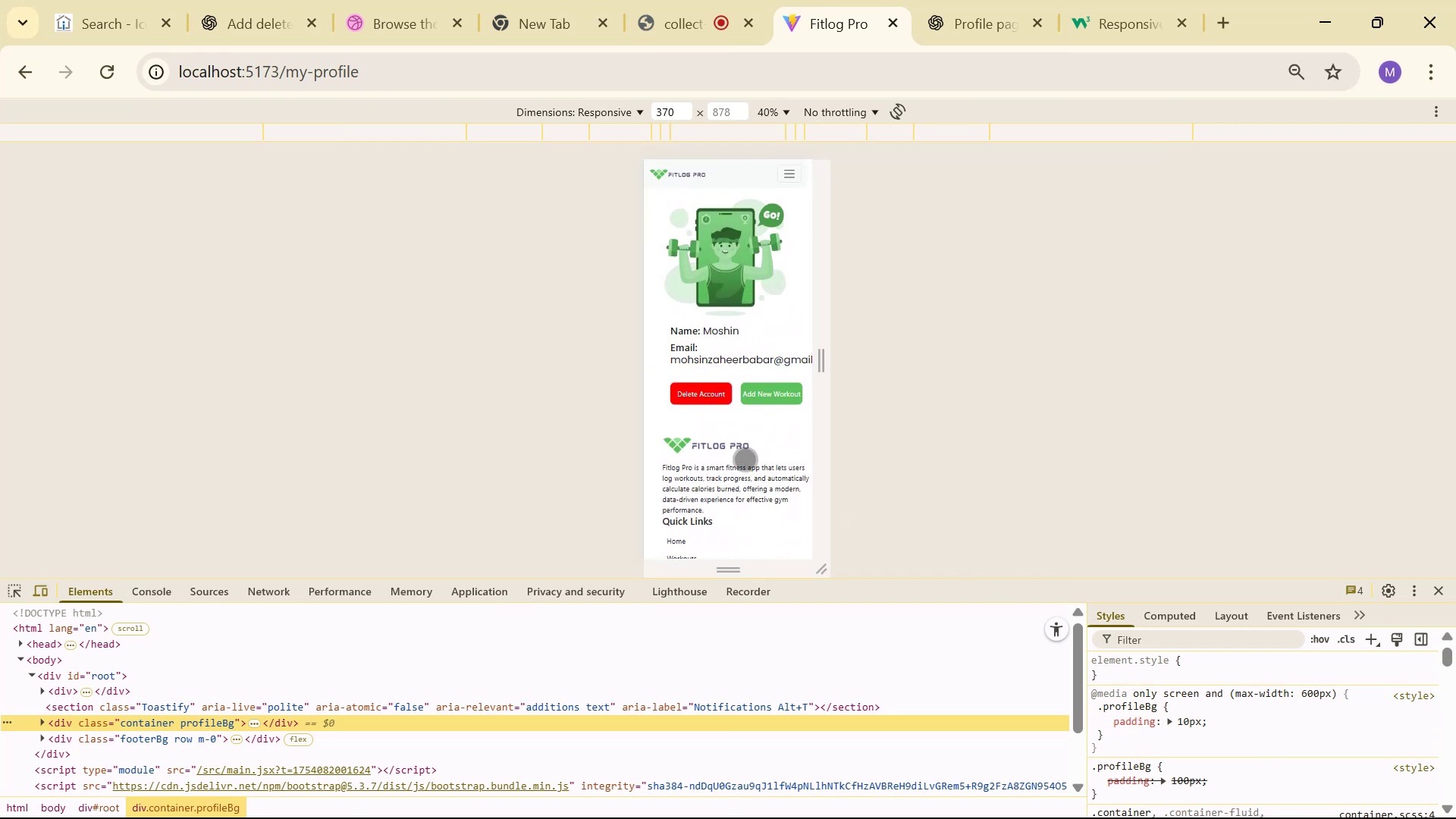 
scroll: coordinate [679, 449], scroll_direction: up, amount: 2.0
 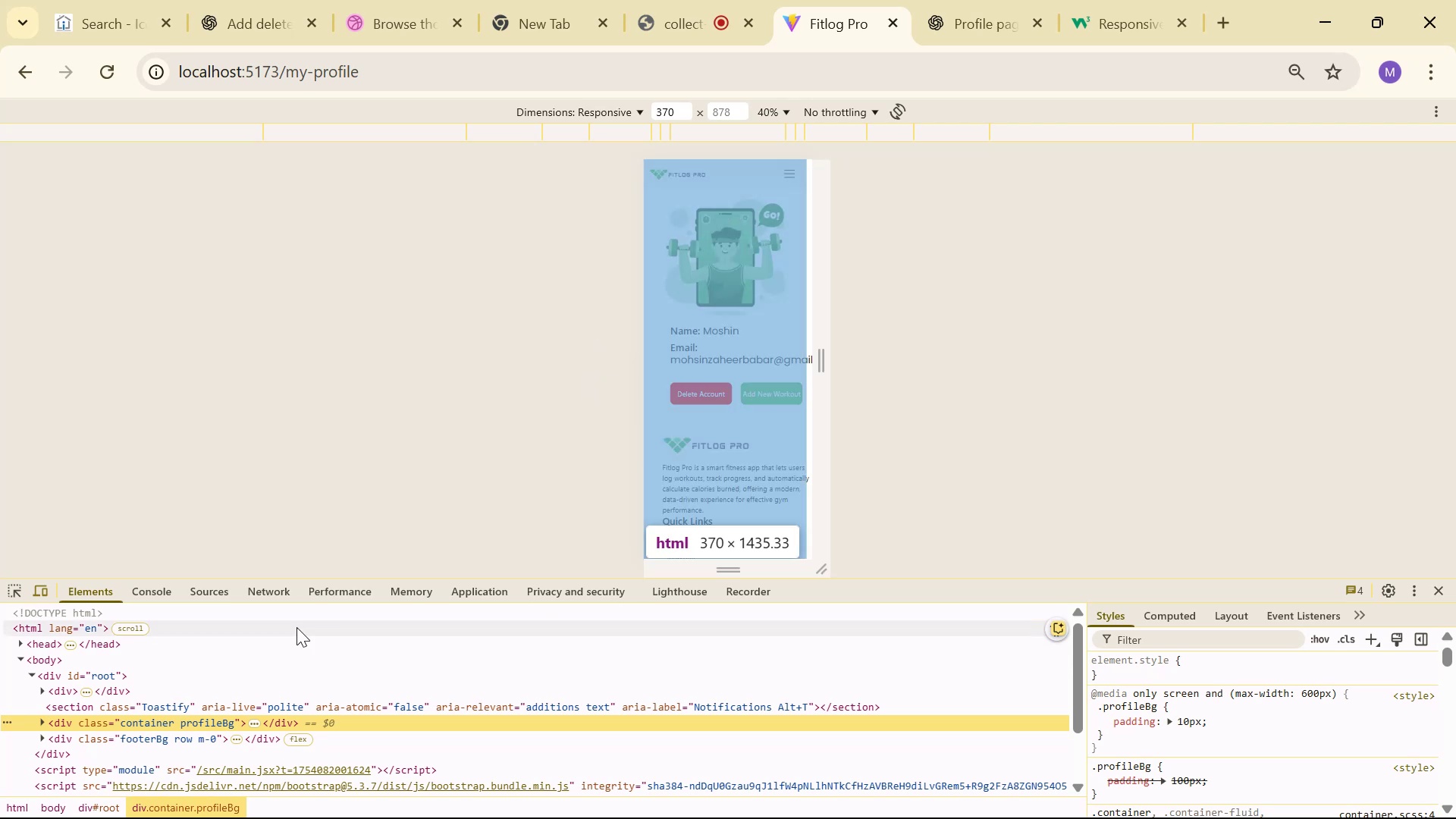 
left_click([13, 590])
 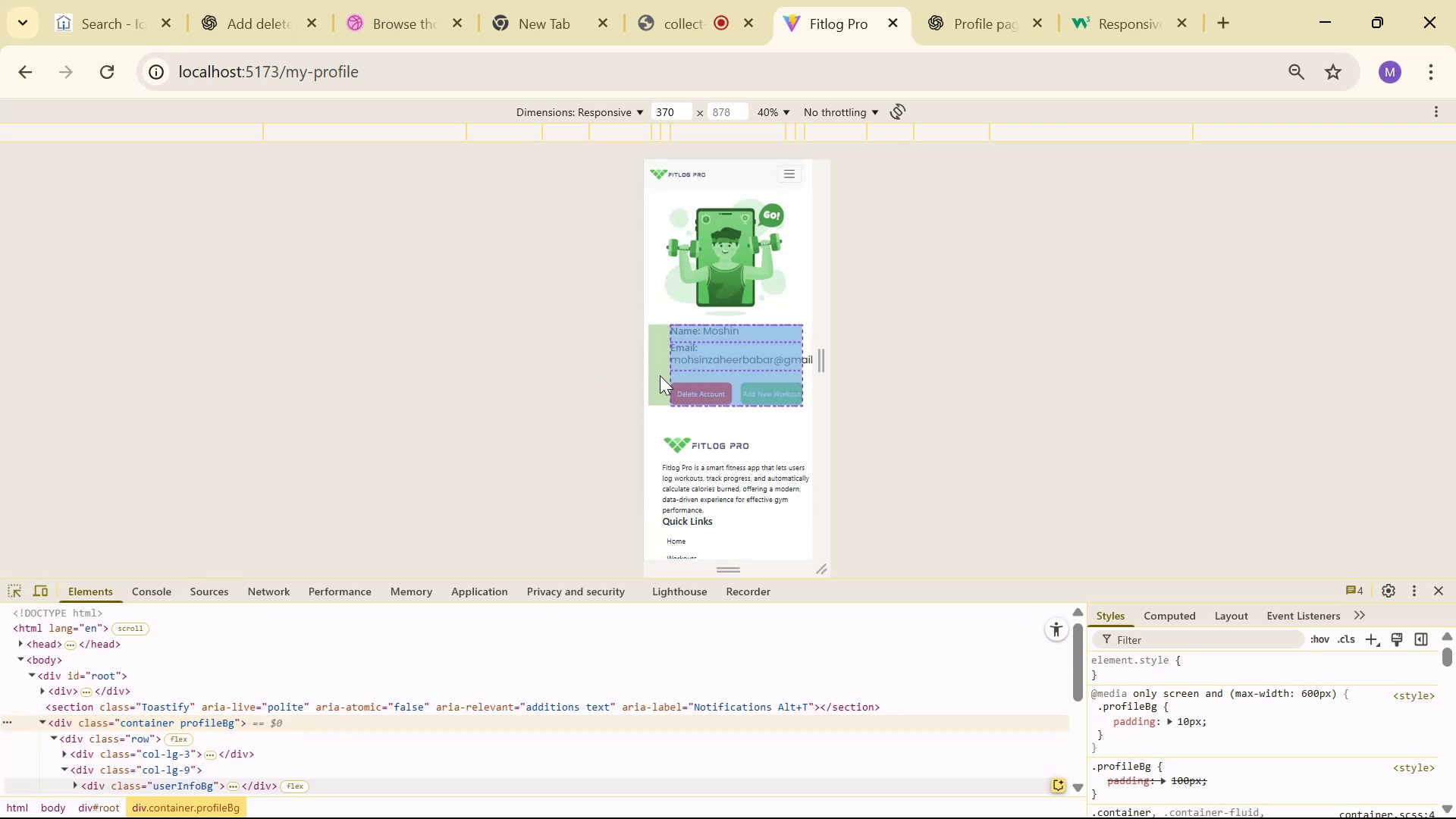 
left_click([667, 372])
 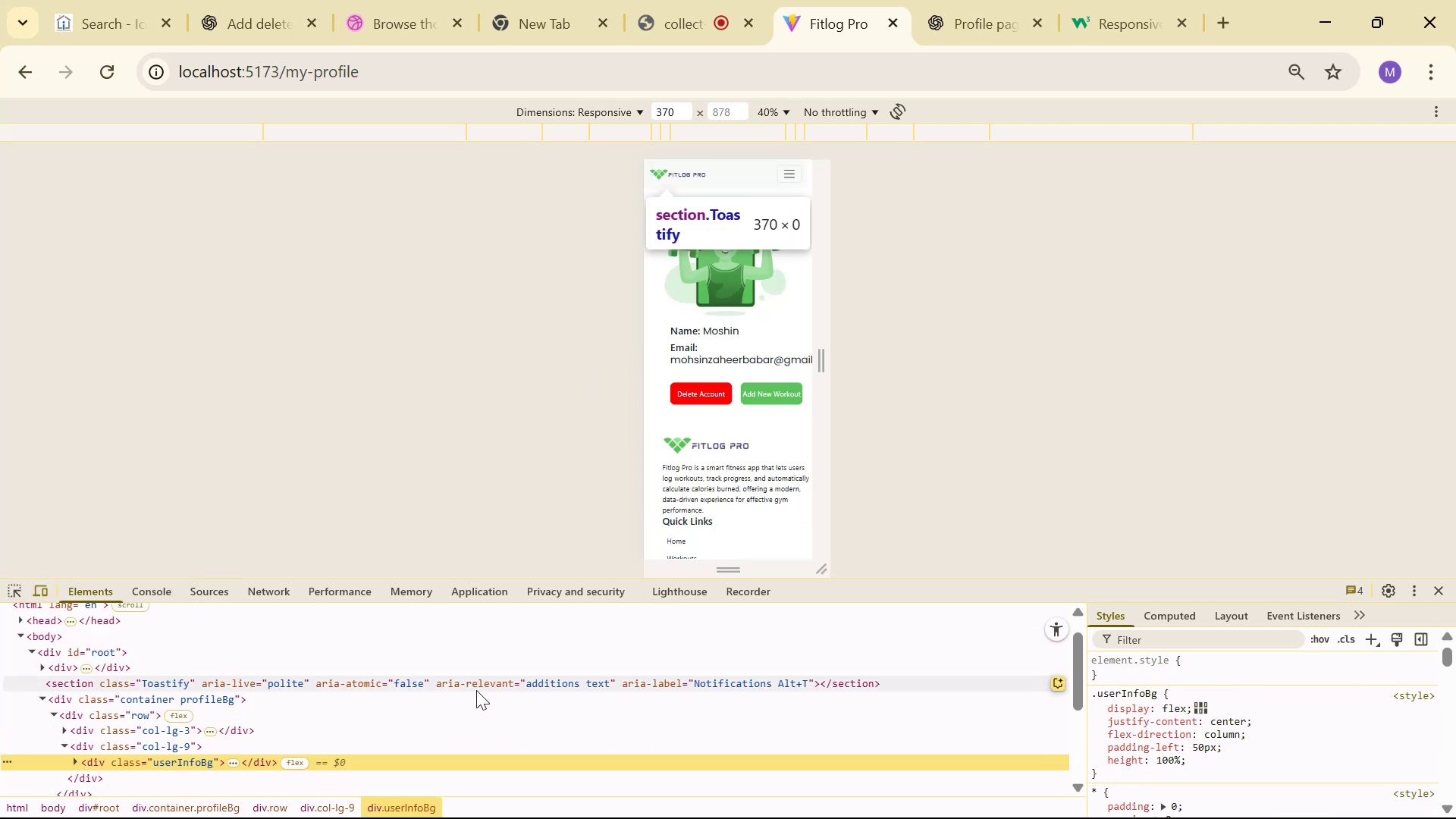 
key(Alt+AltLeft)
 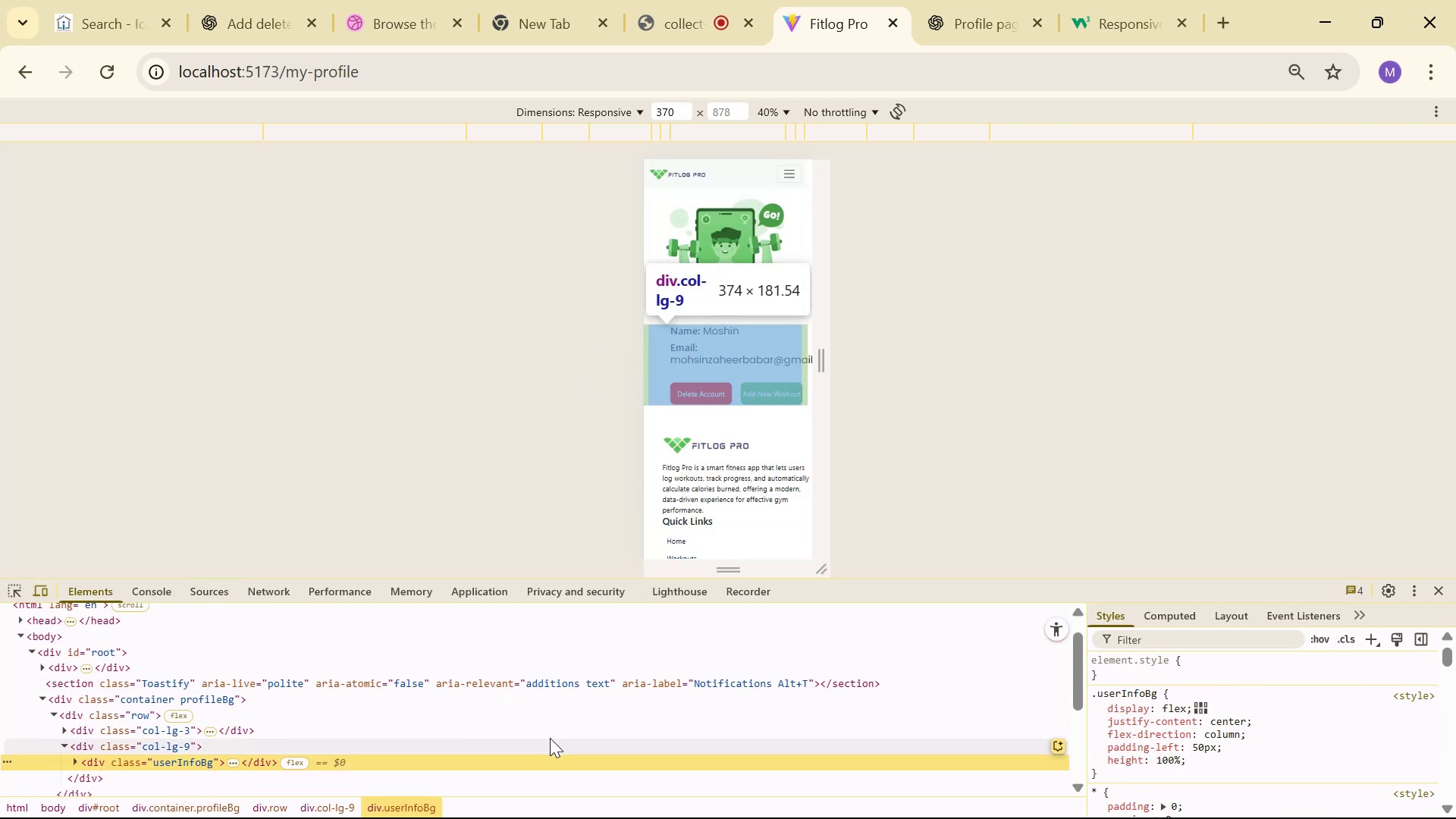 
key(Alt+Tab)
 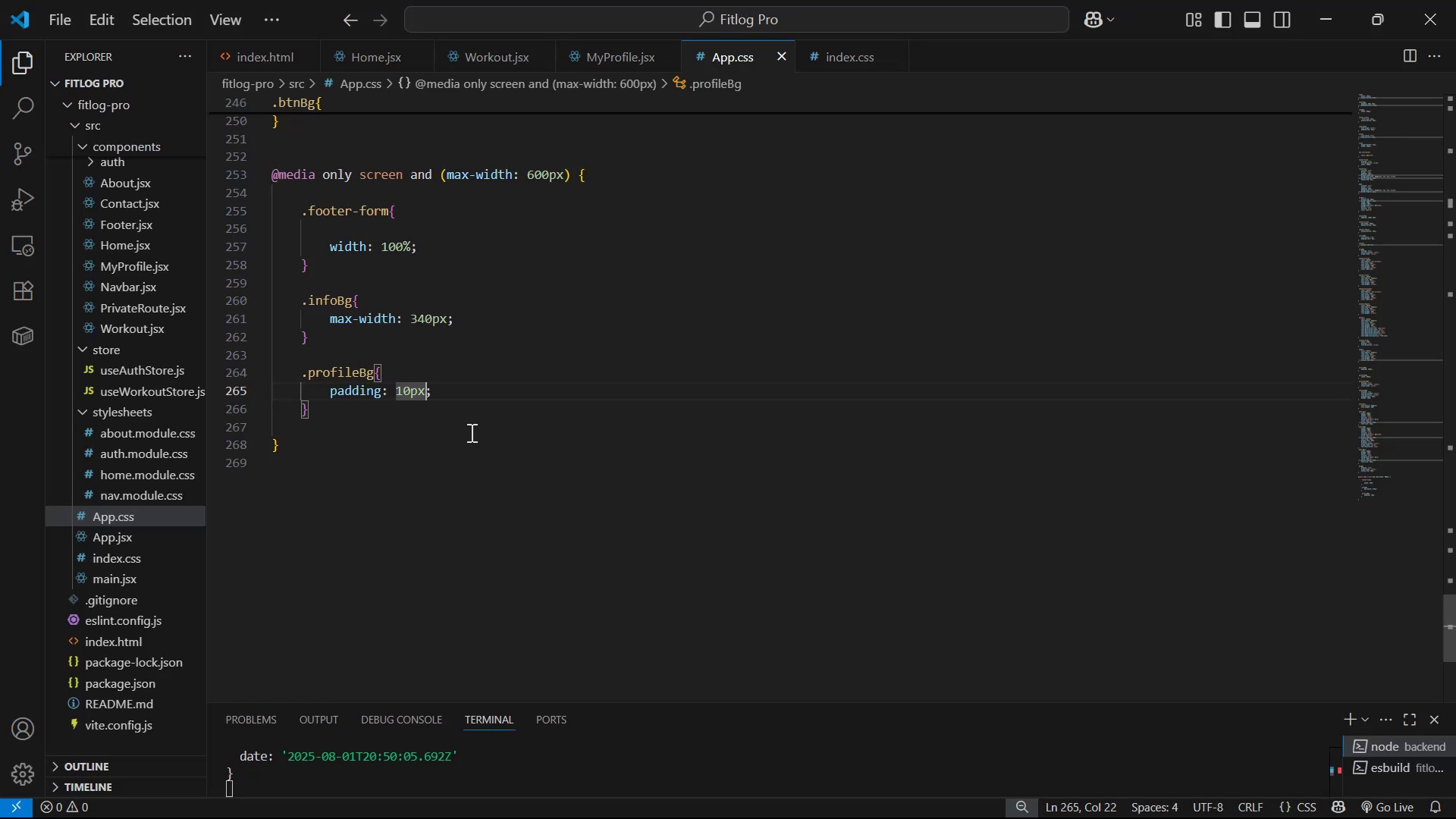 
left_click([447, 414])
 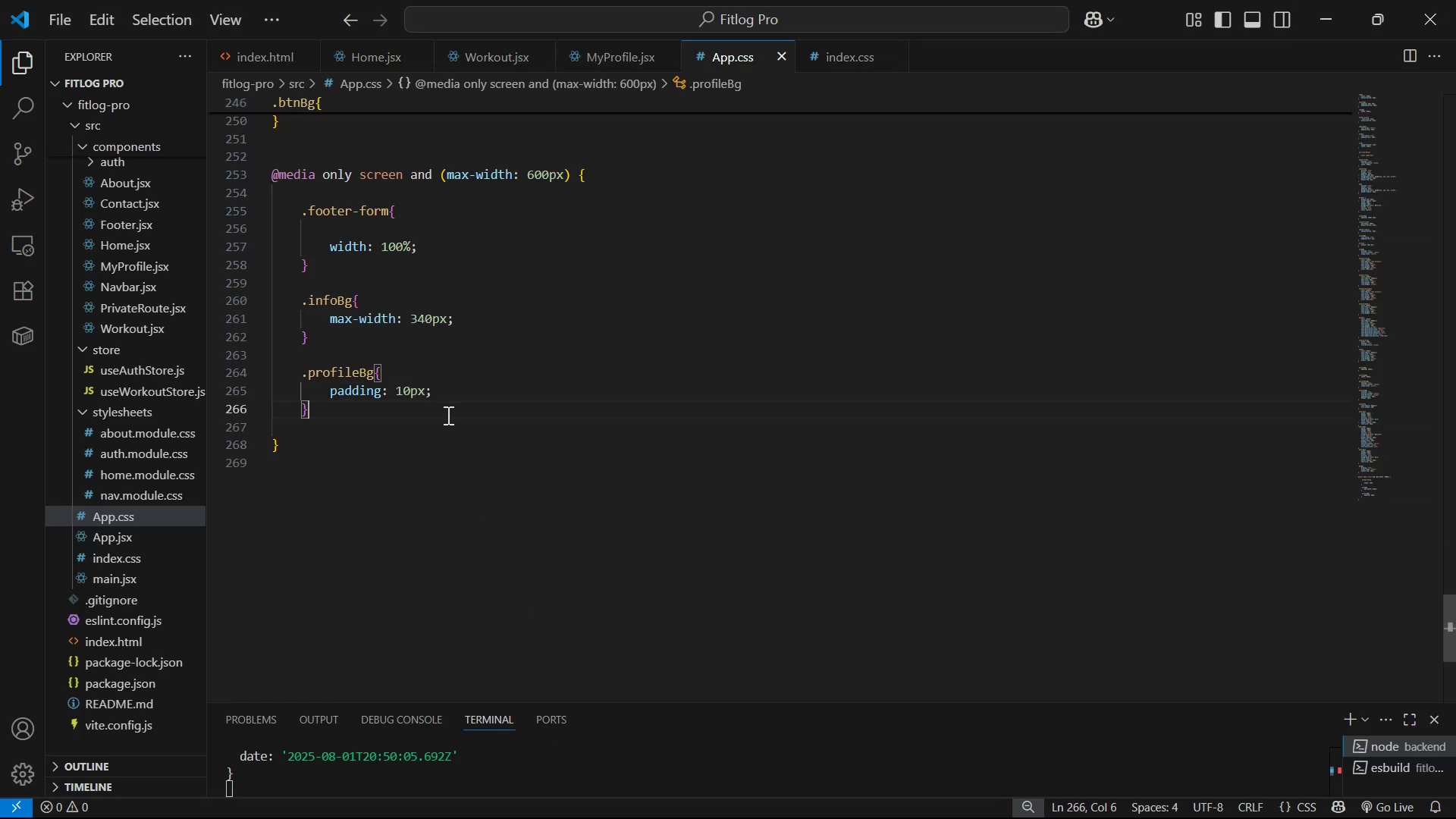 
key(Enter)
 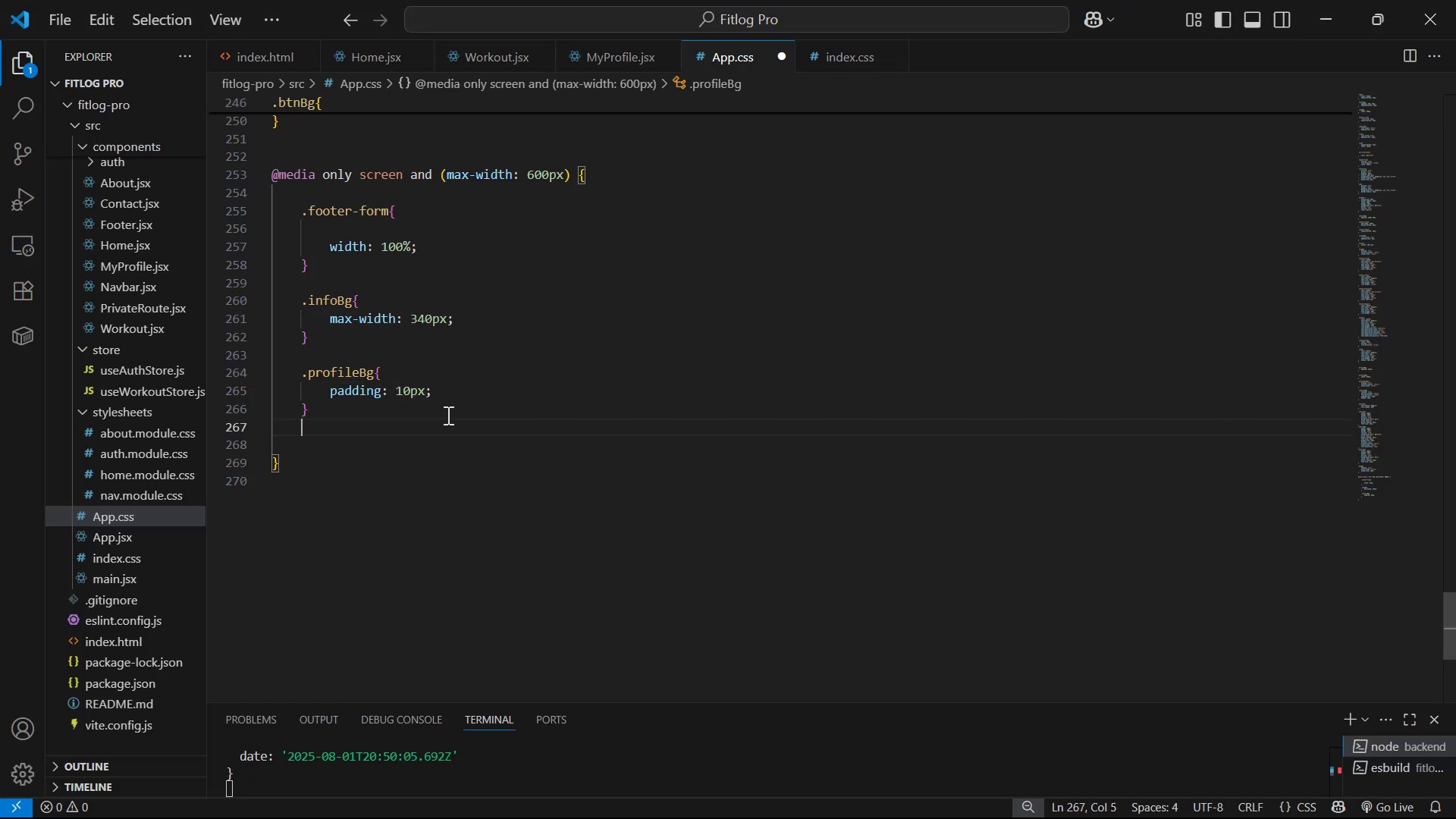 
key(Enter)
 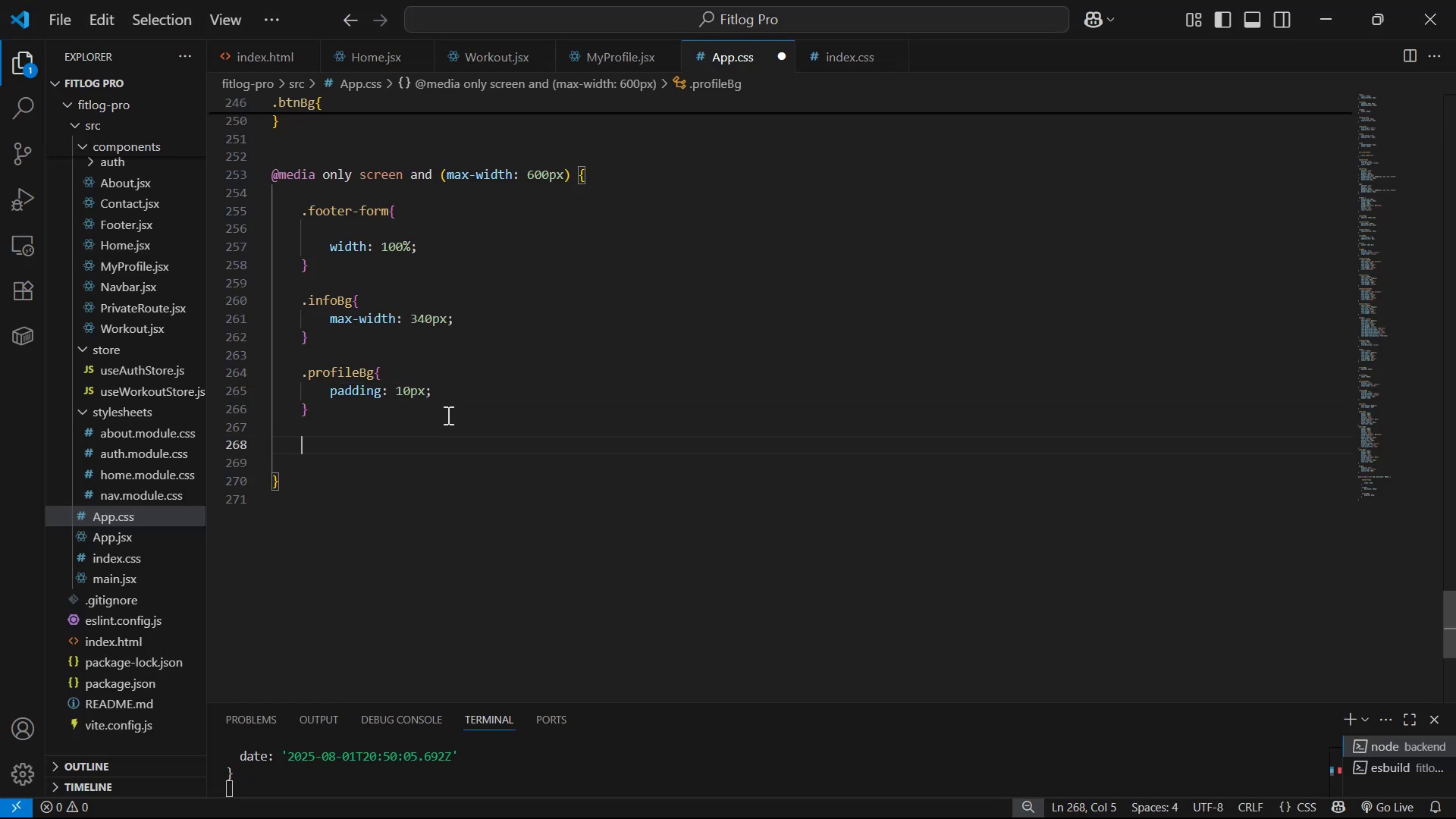 
type(.use)
 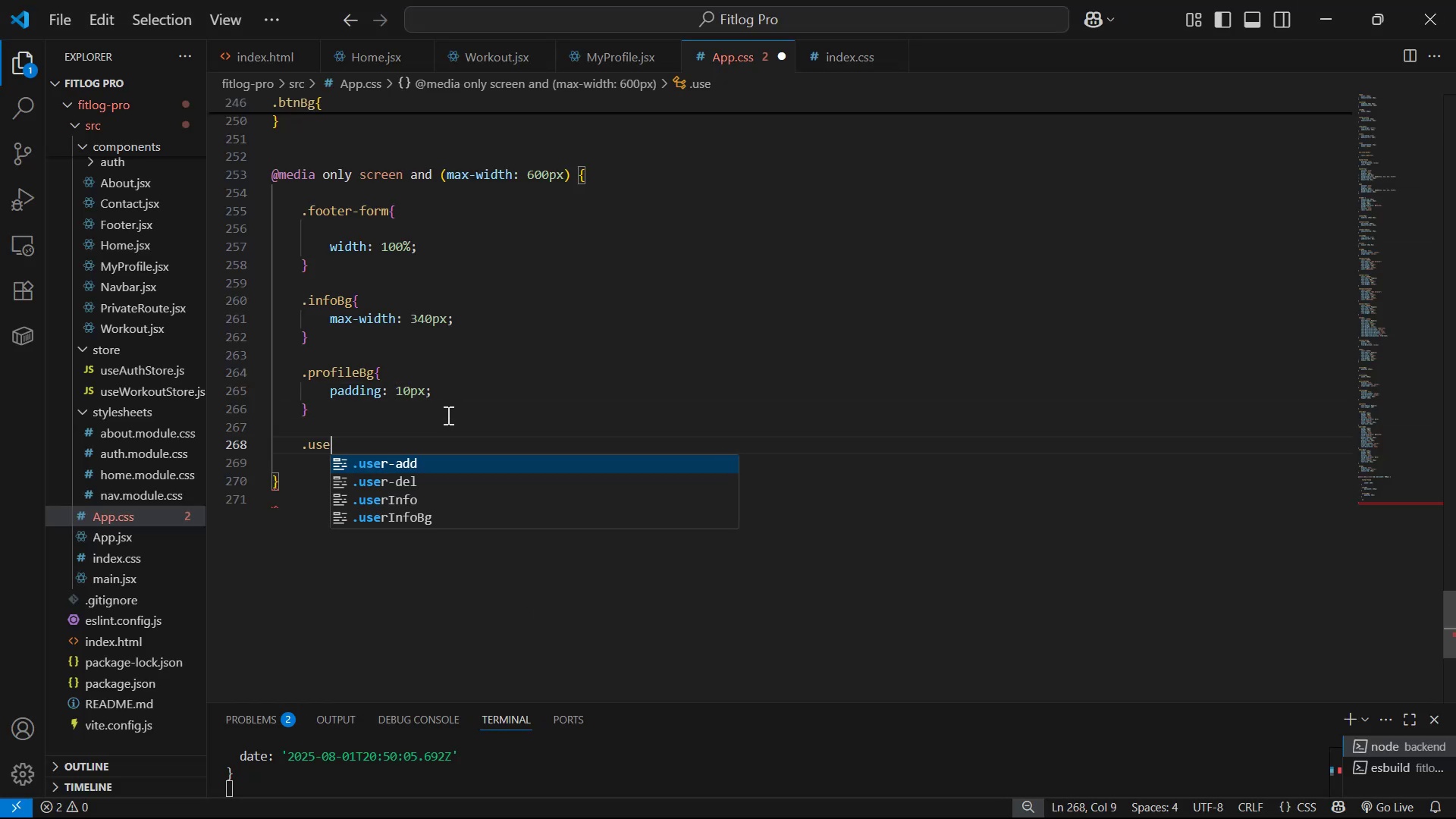 
key(ArrowDown)
 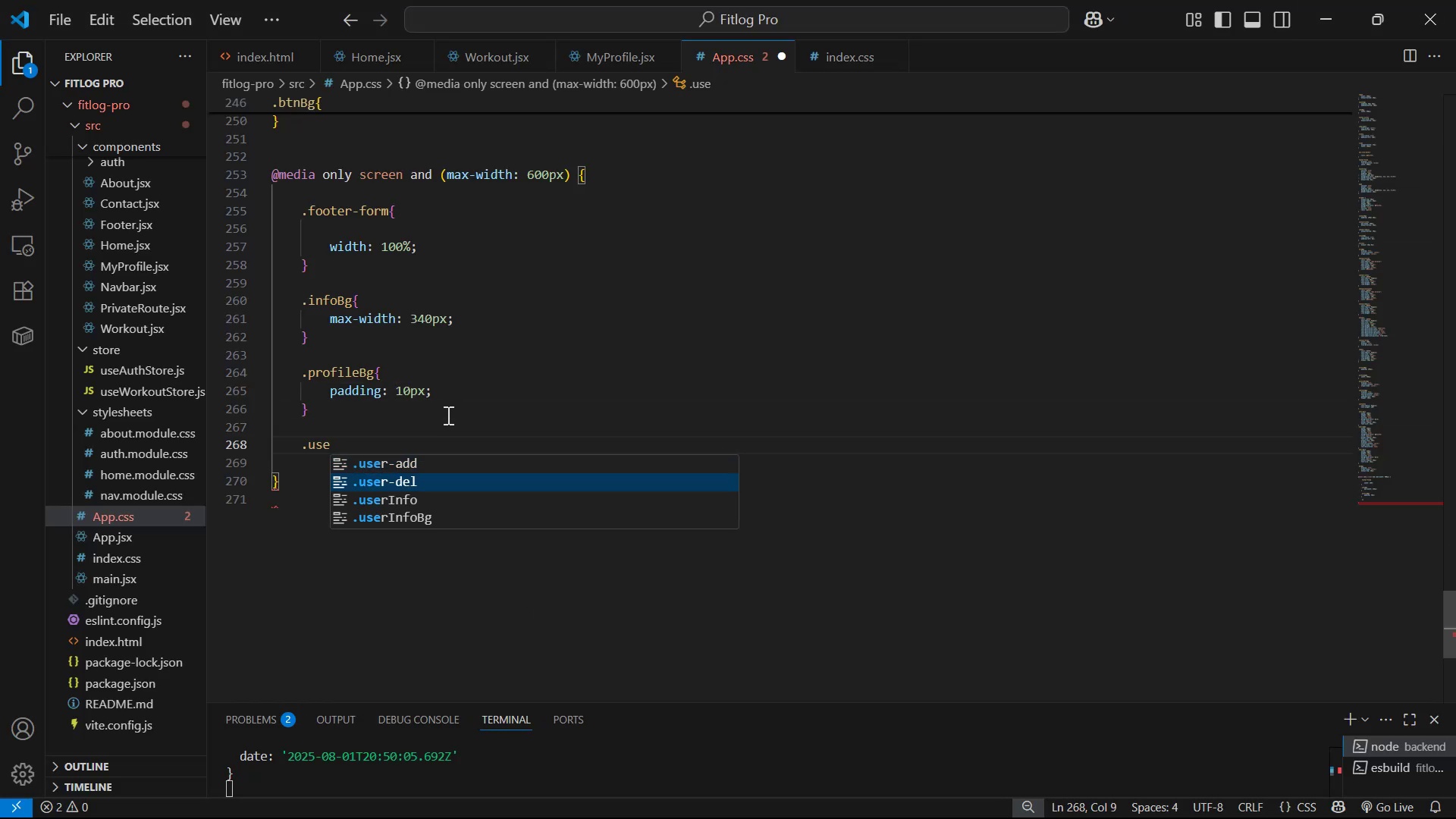 
key(ArrowDown)
 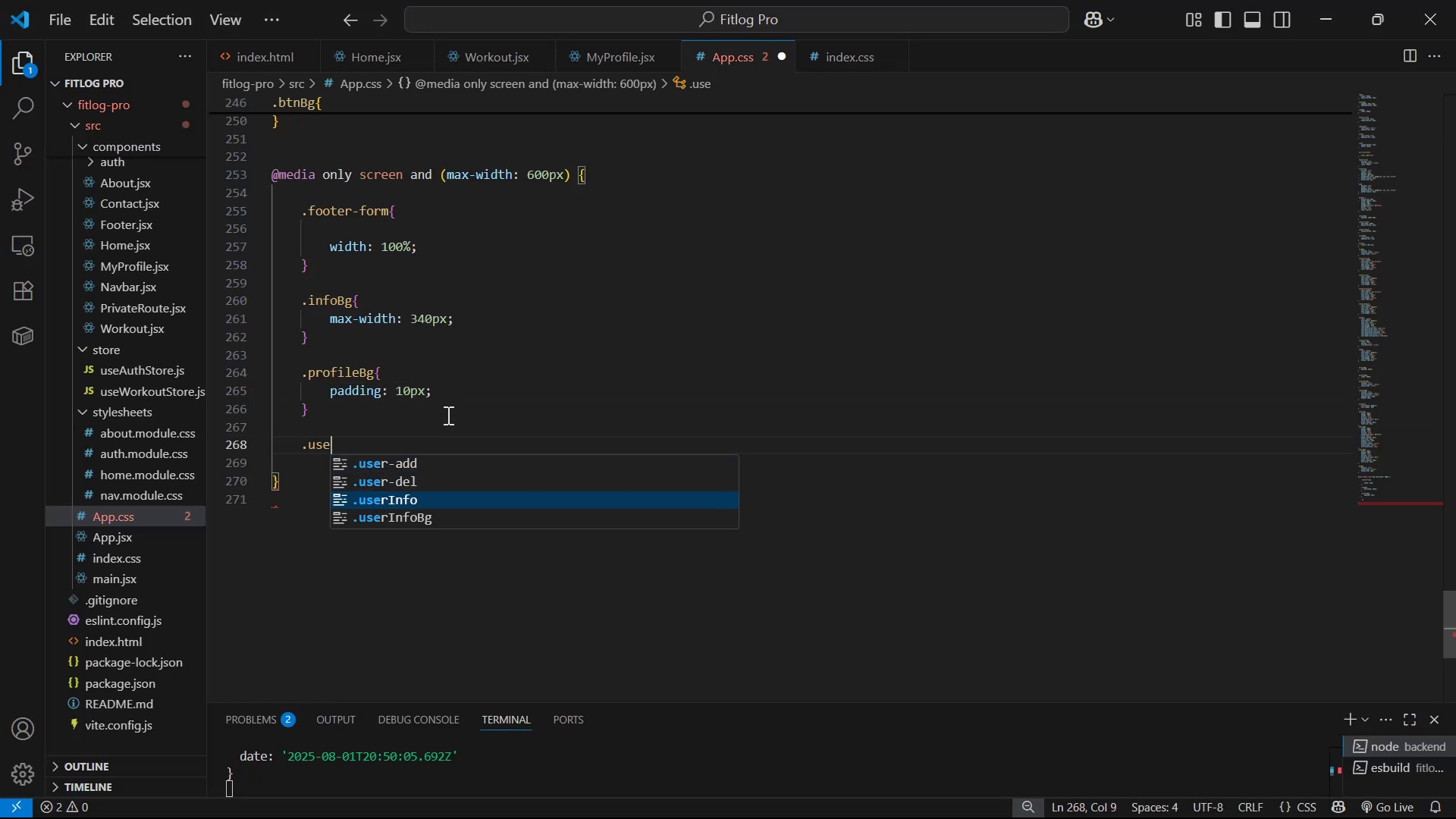 
key(ArrowDown)
 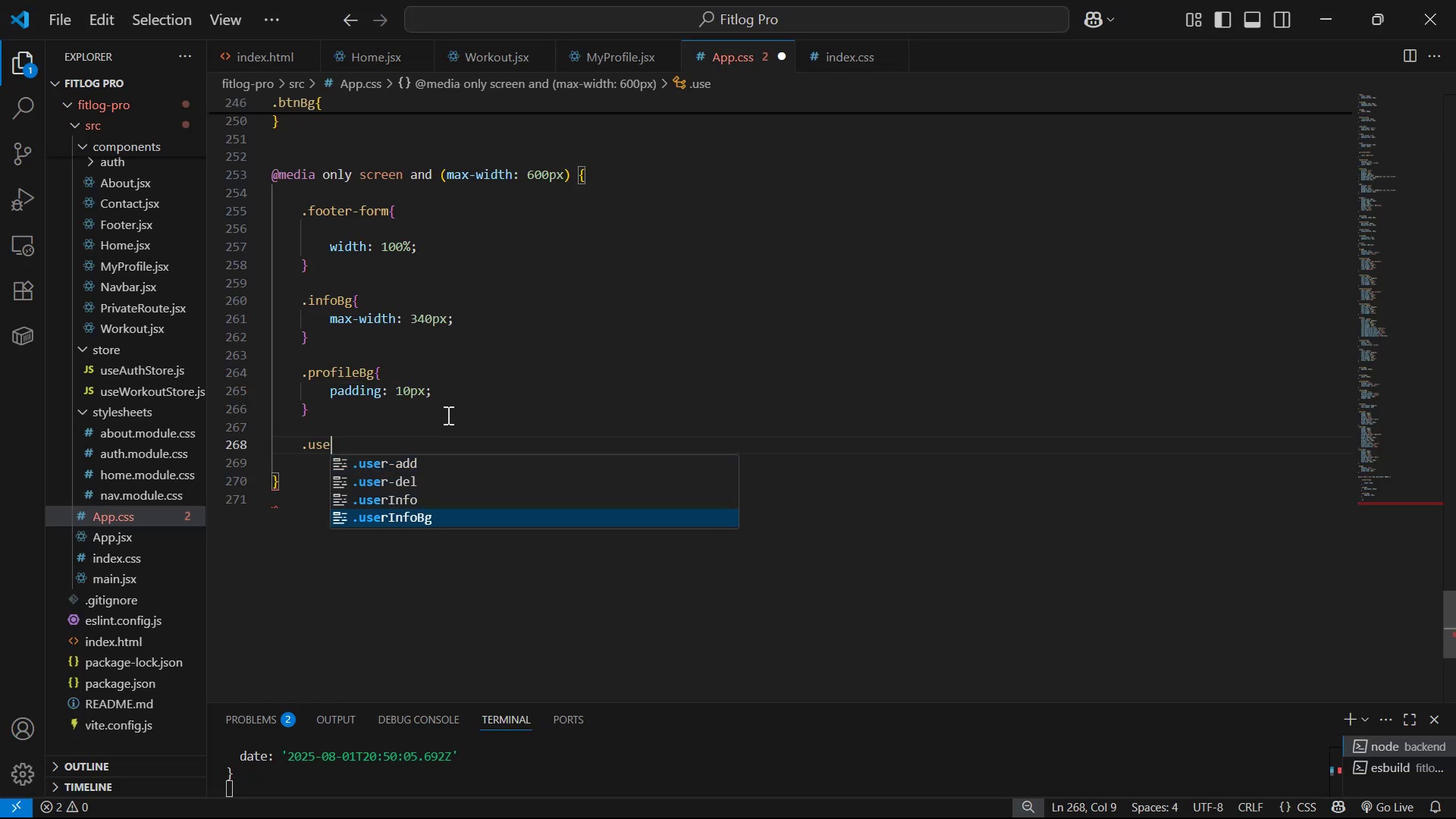 
key(Enter)
 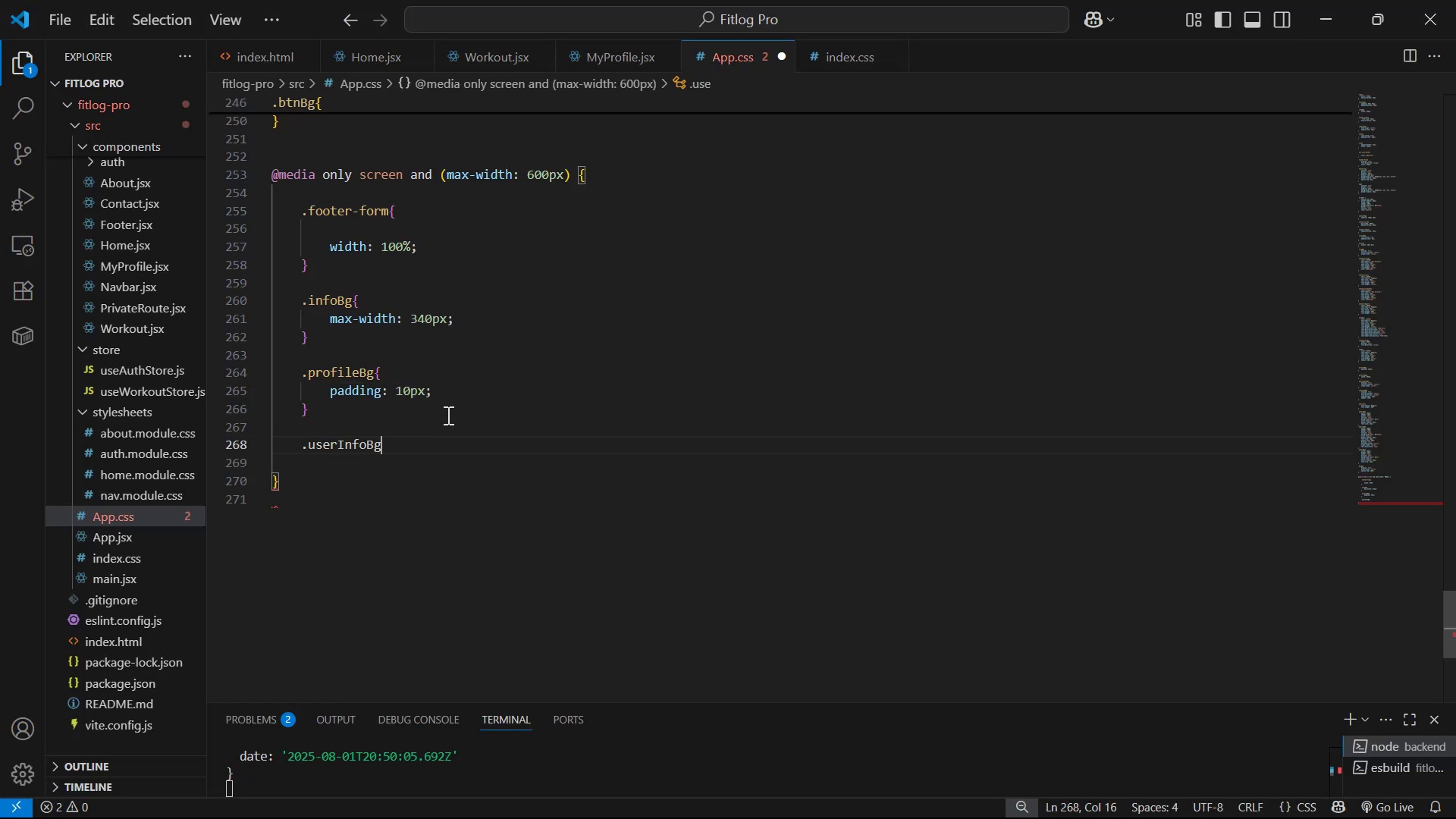 
key(Shift+ShiftLeft)
 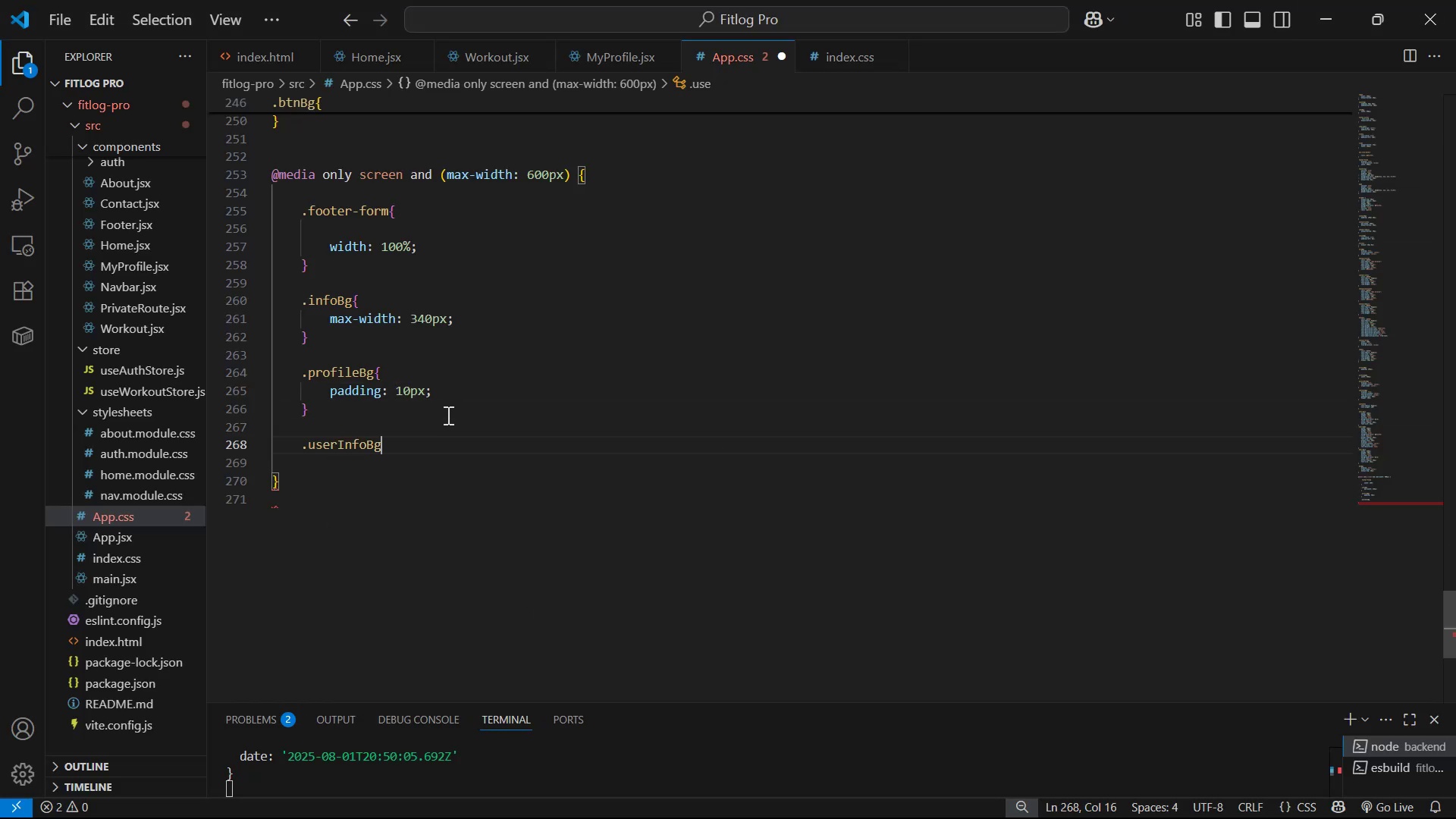 
key(Shift+BracketLeft)
 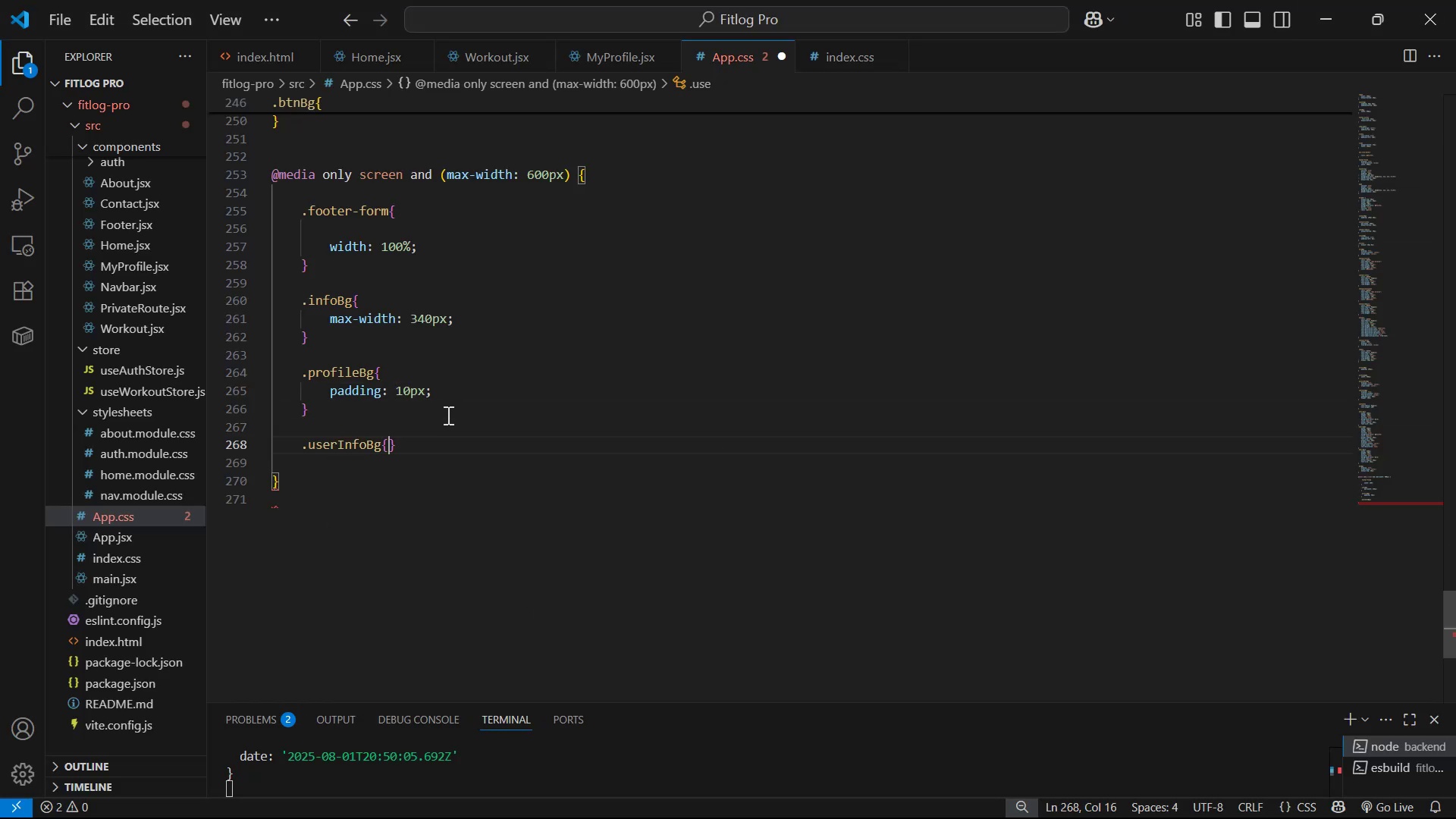 
key(Enter)
 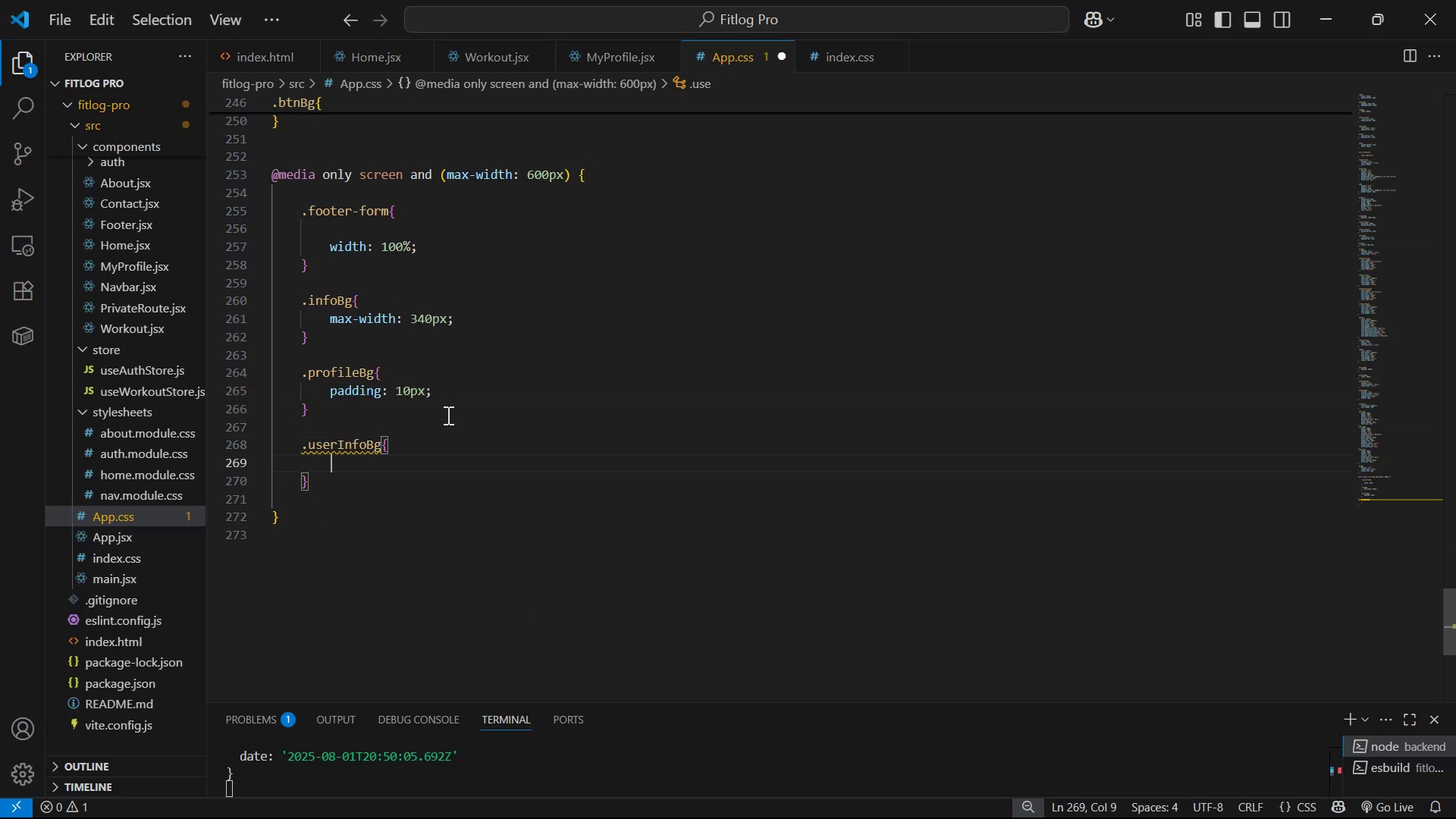 
type(pa)
 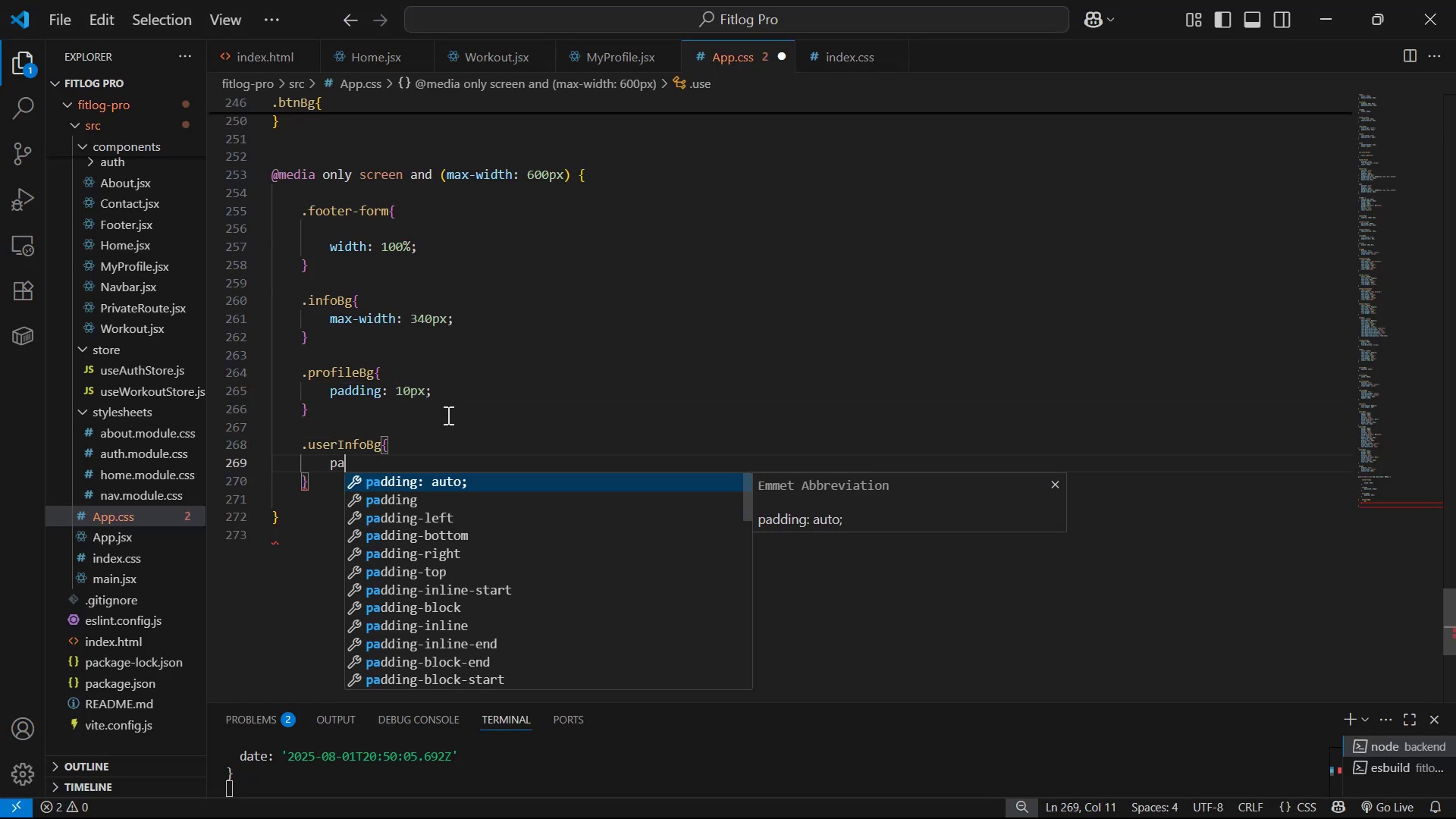 
key(ArrowDown)
 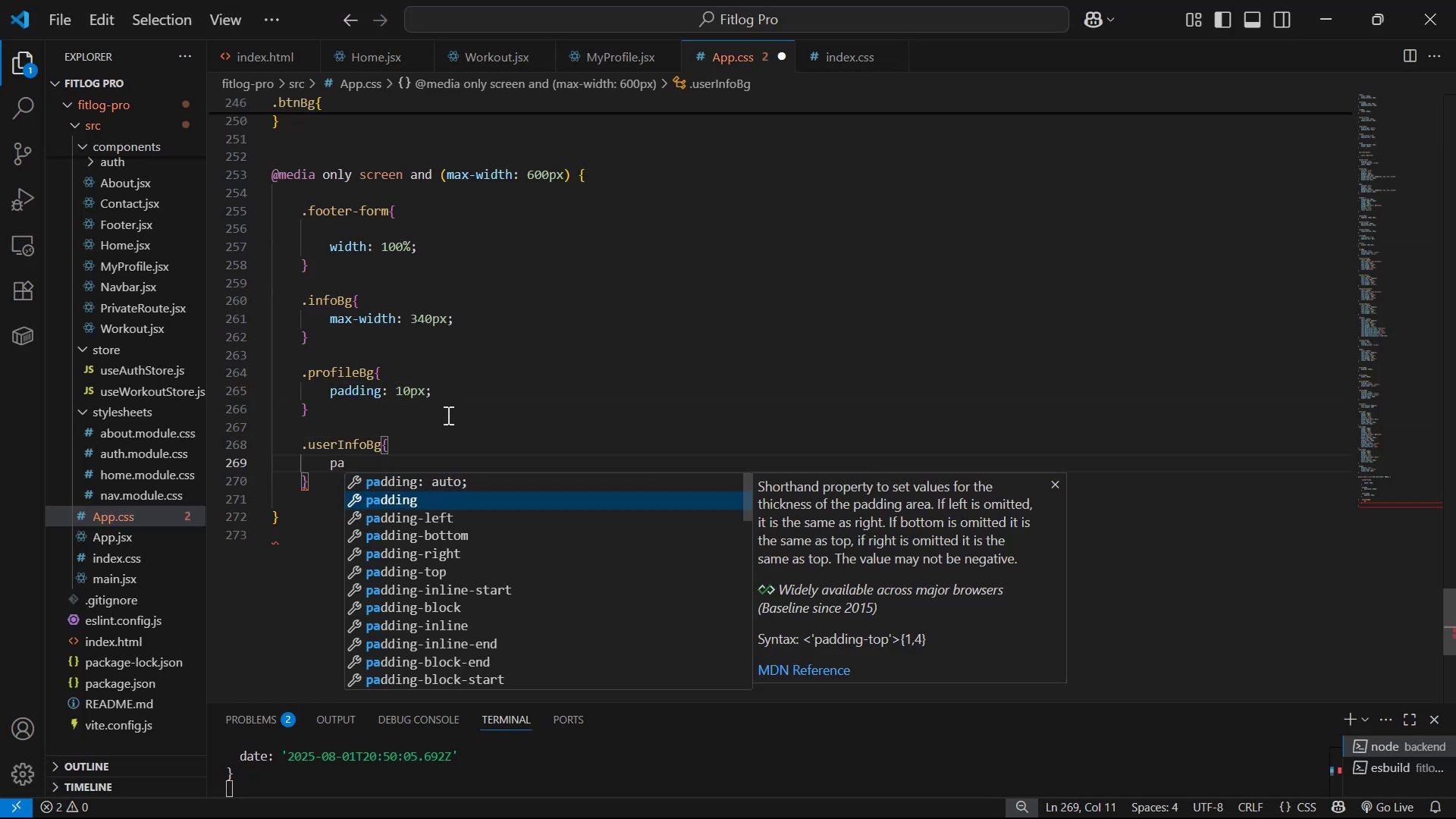 
key(ArrowDown)
 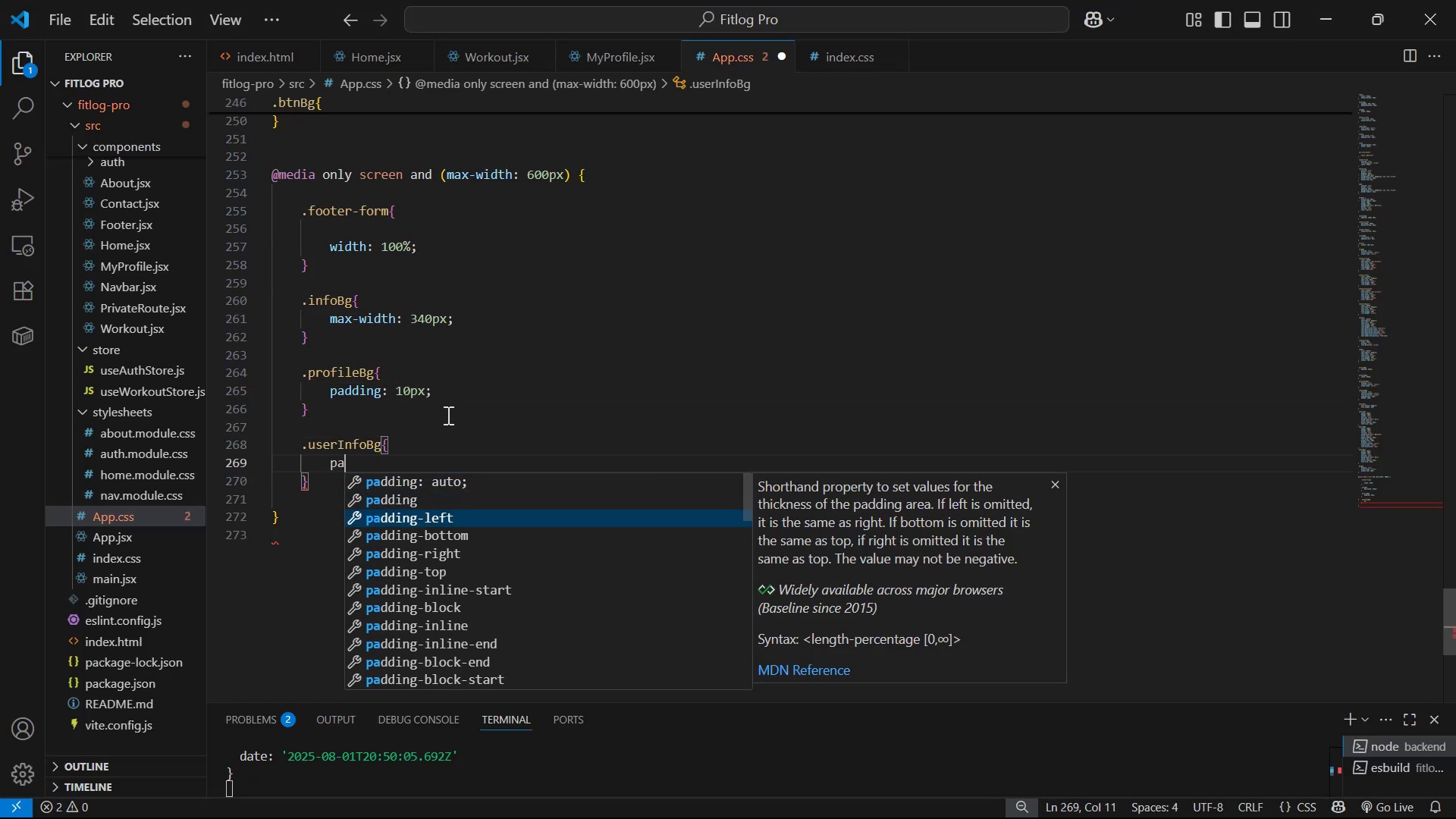 
key(Enter)
 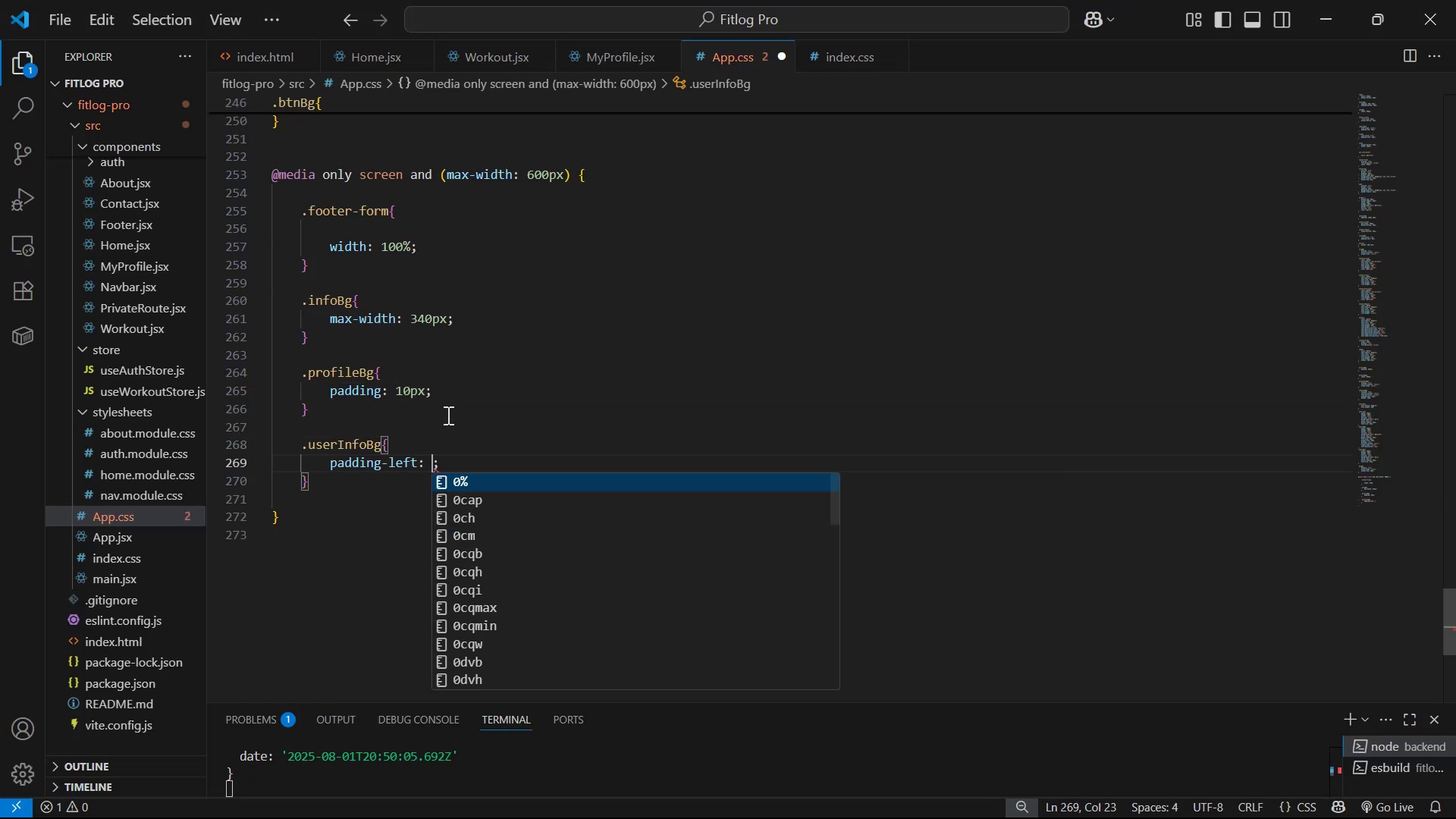 
key(0)
 